 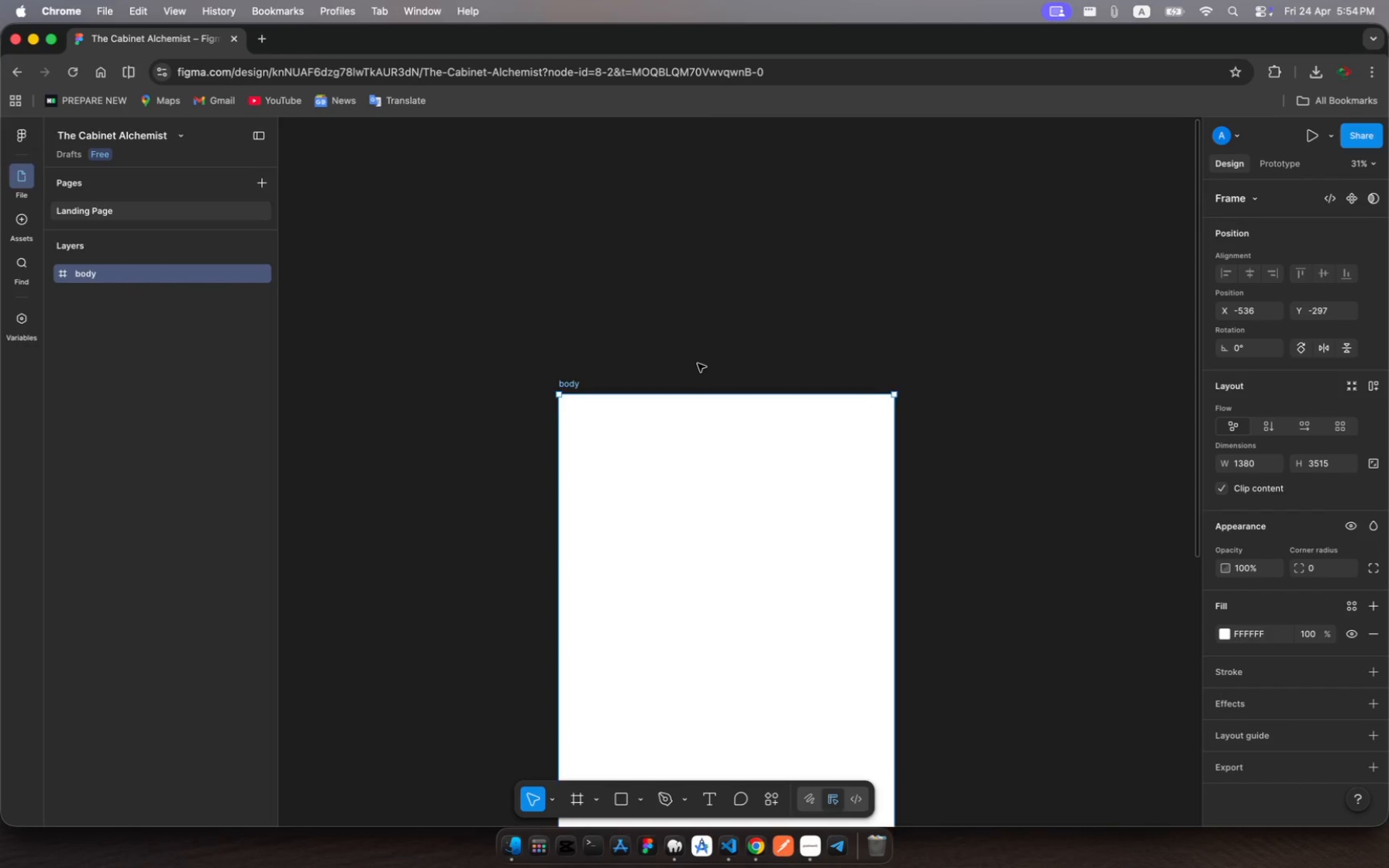 
scroll: coordinate [731, 567], scroll_direction: down, amount: 18.0
 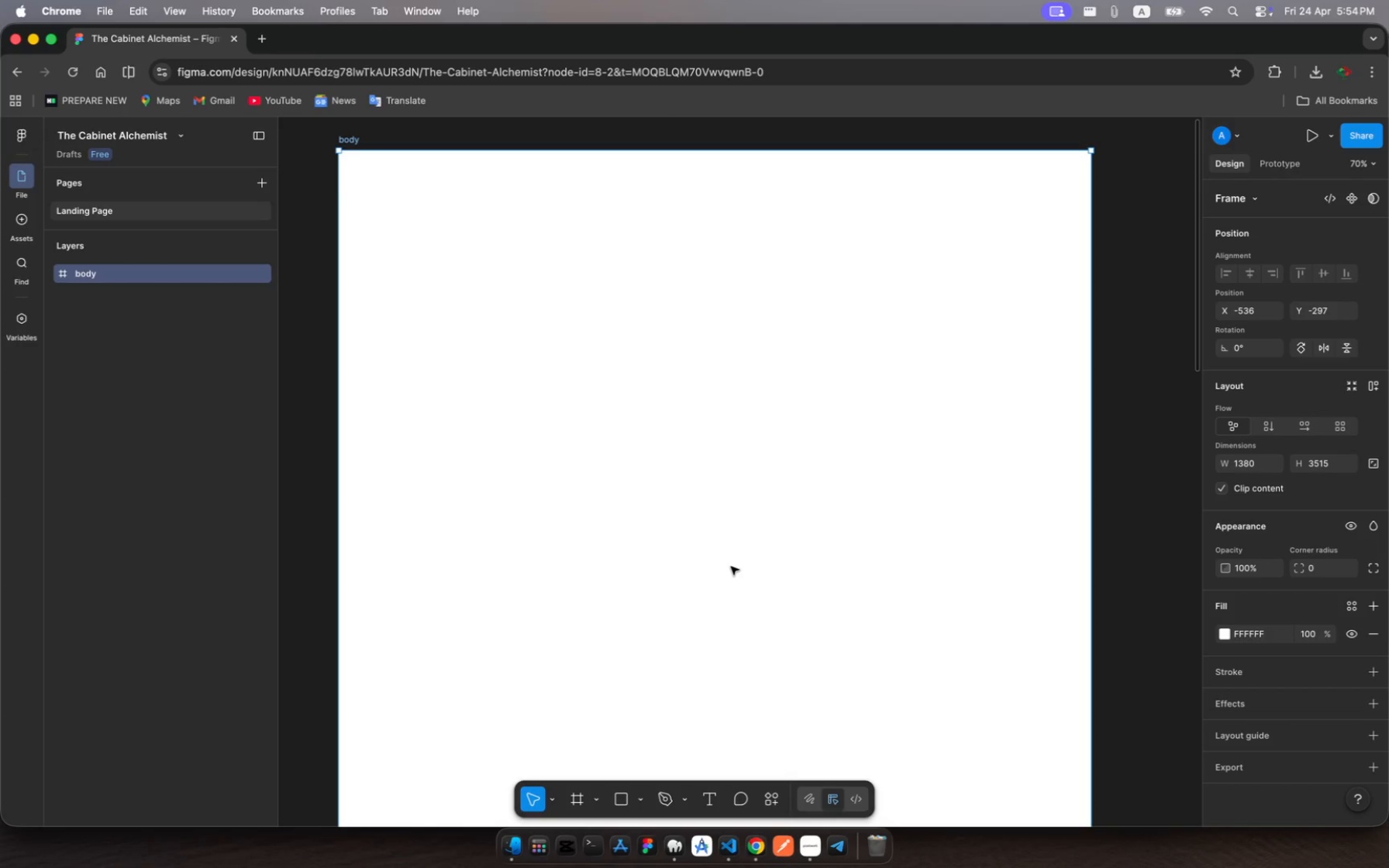 
wait(5.28)
 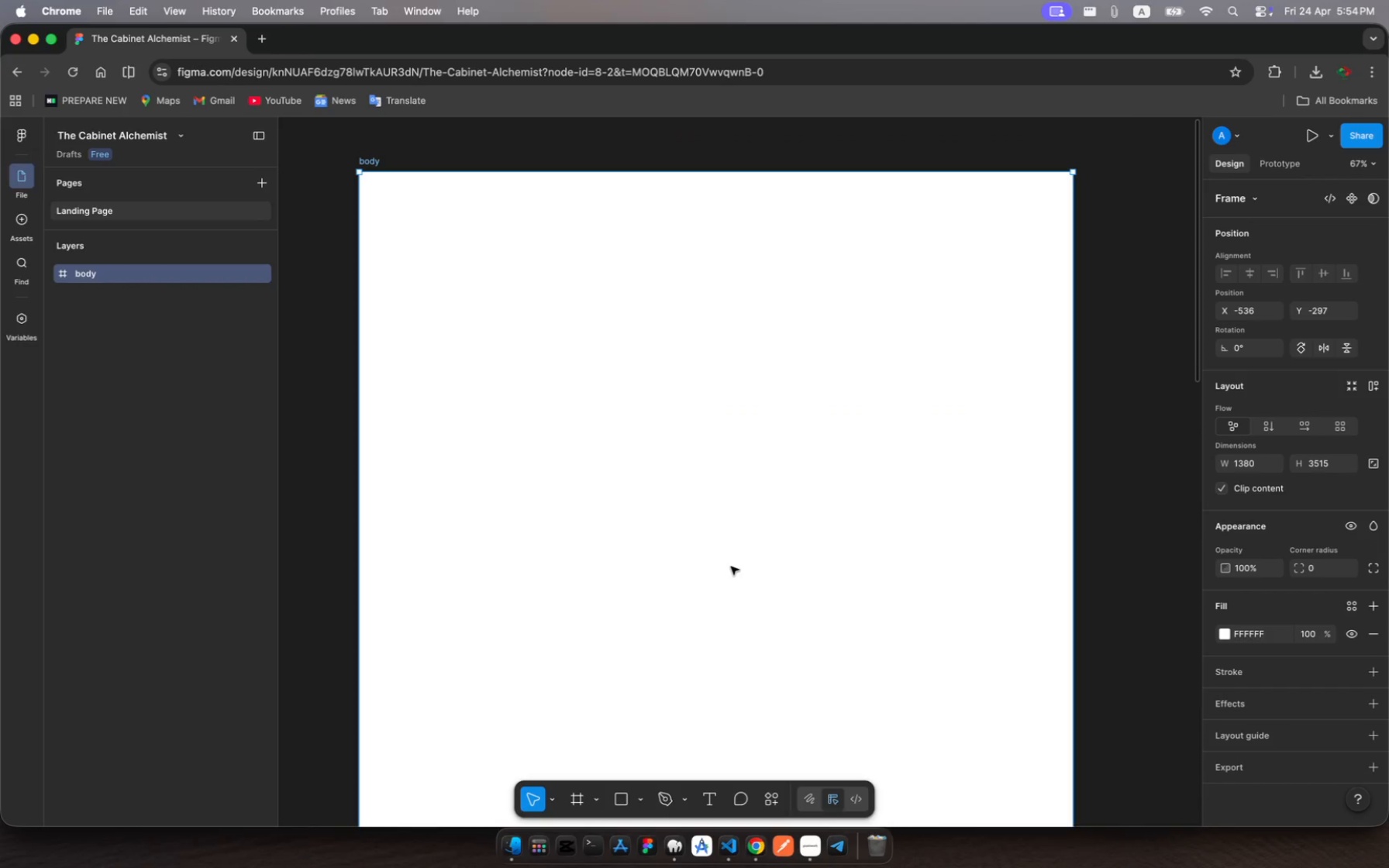 
scroll: coordinate [732, 563], scroll_direction: up, amount: 12.0
 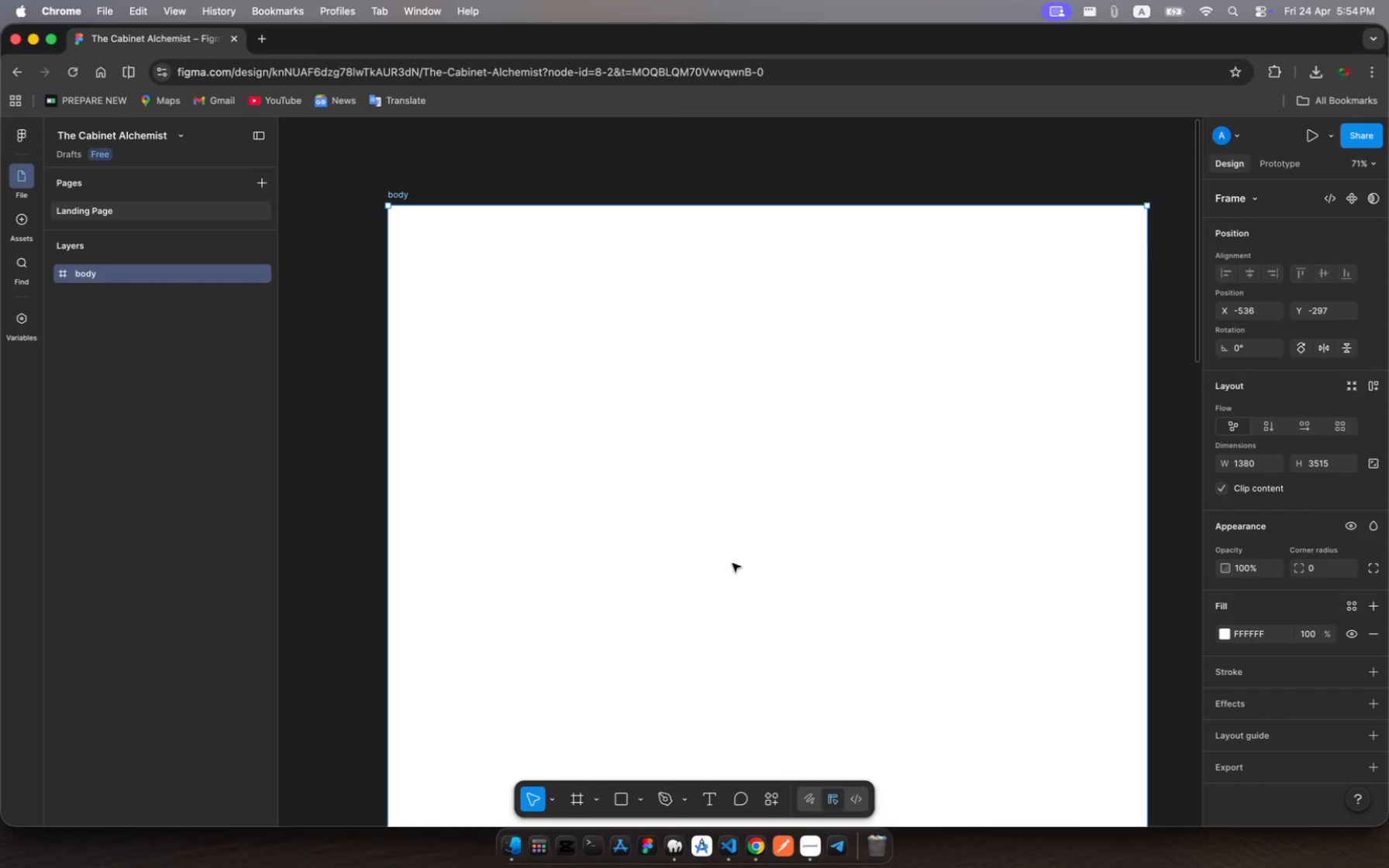 
scroll: coordinate [732, 563], scroll_direction: down, amount: 1.0
 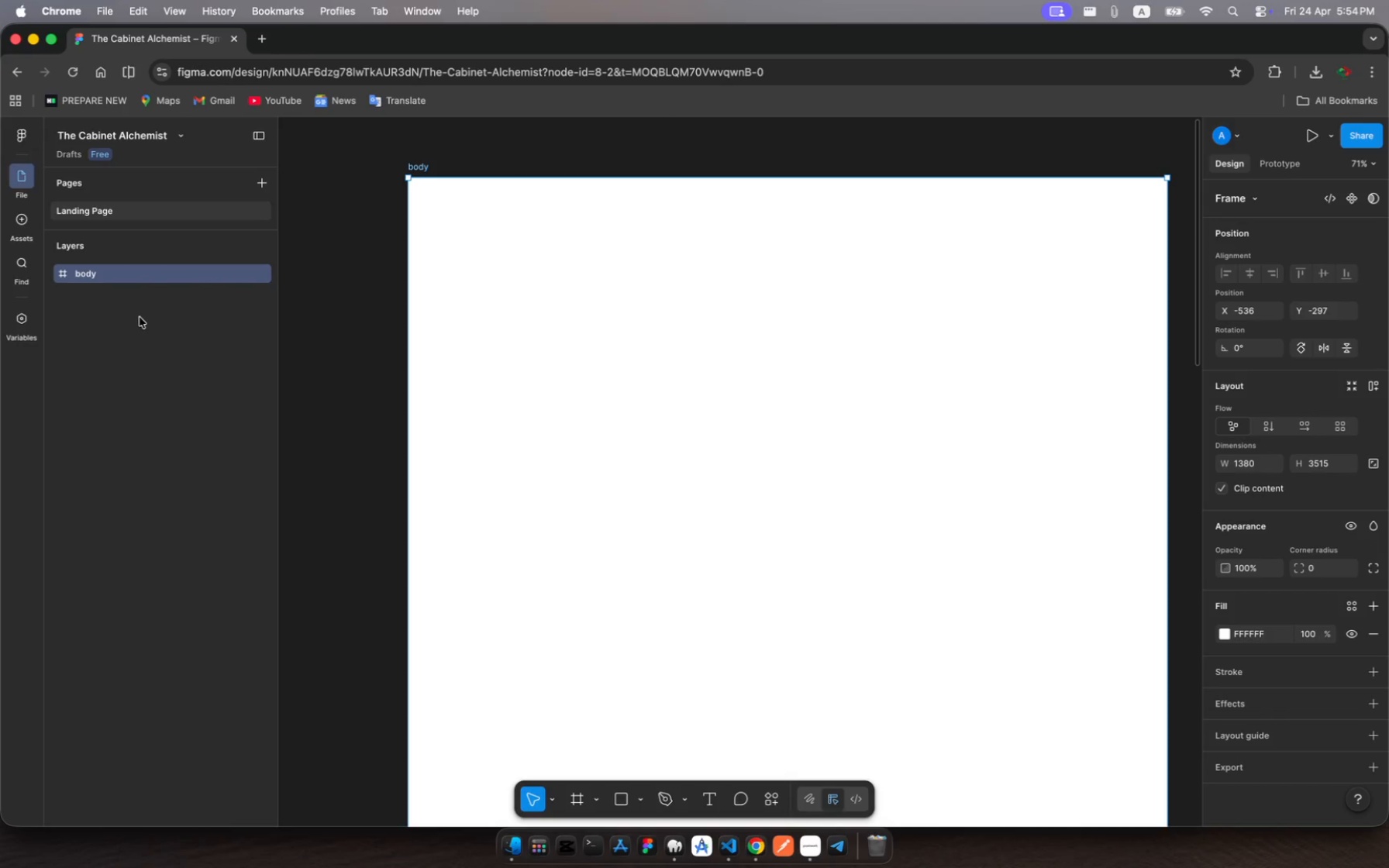 
wait(19.24)
 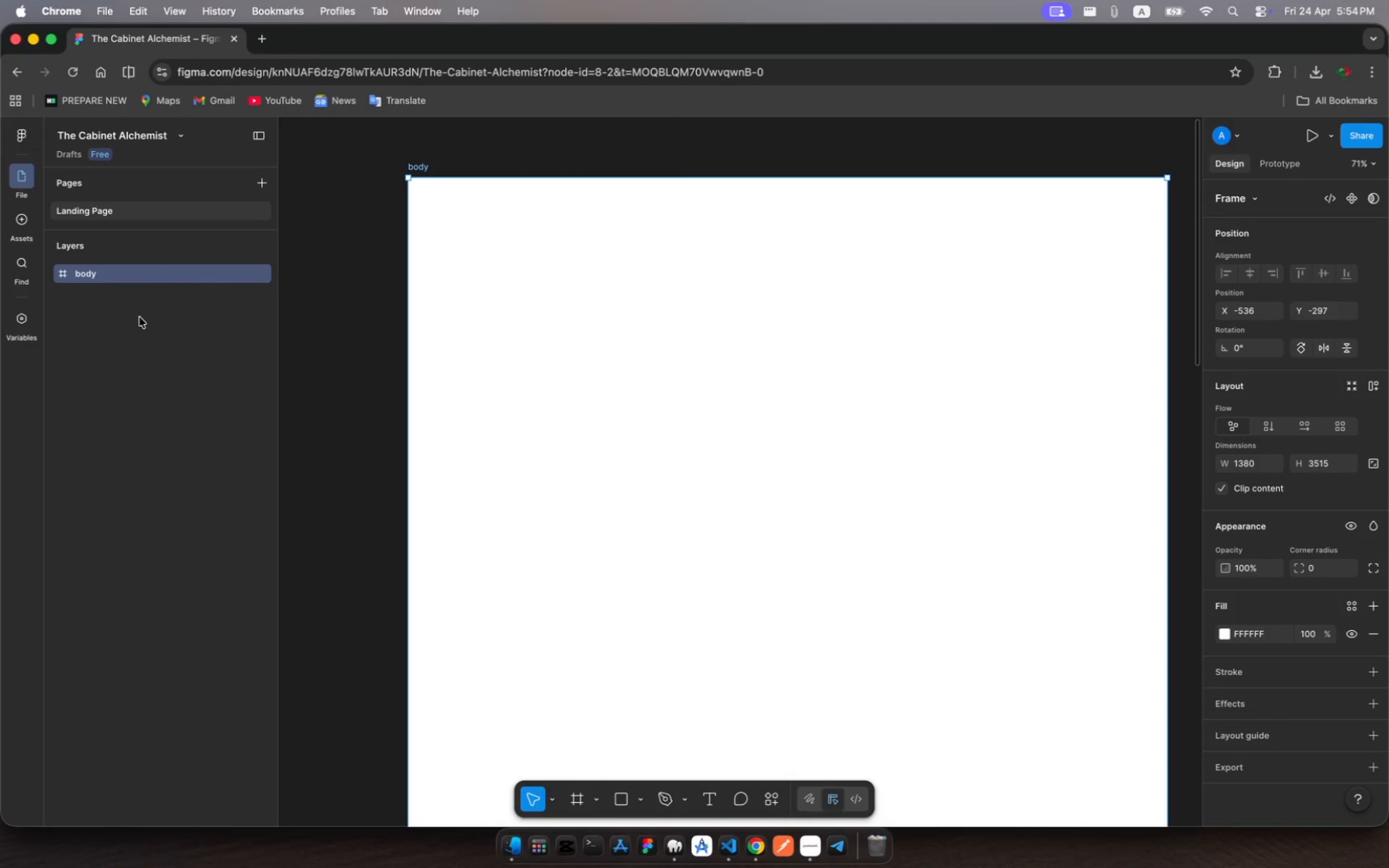 
left_click([577, 799])
 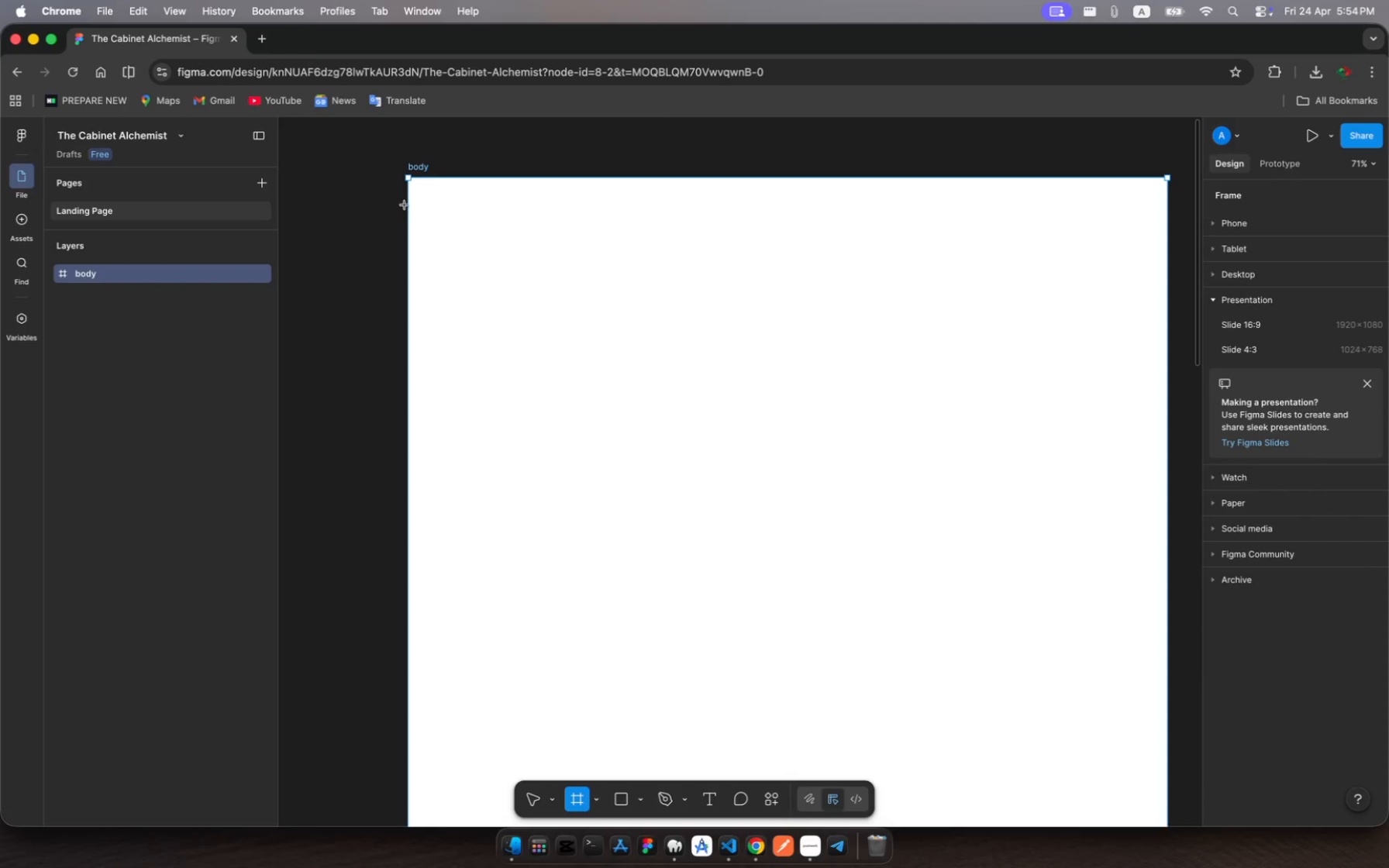 
left_click_drag(start_coordinate=[408, 226], to_coordinate=[625, 335])
 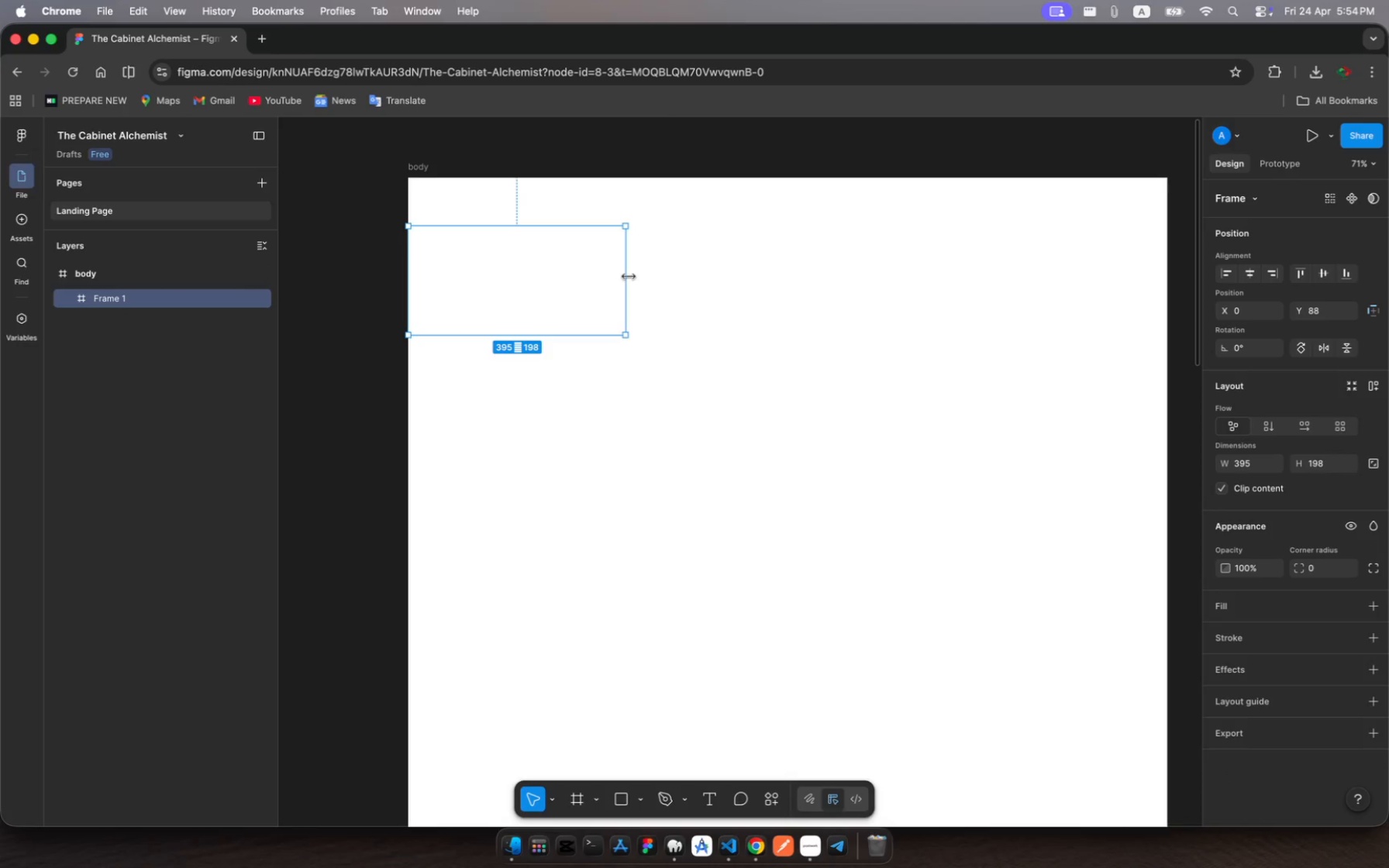 
left_click_drag(start_coordinate=[556, 277], to_coordinate=[840, 237])
 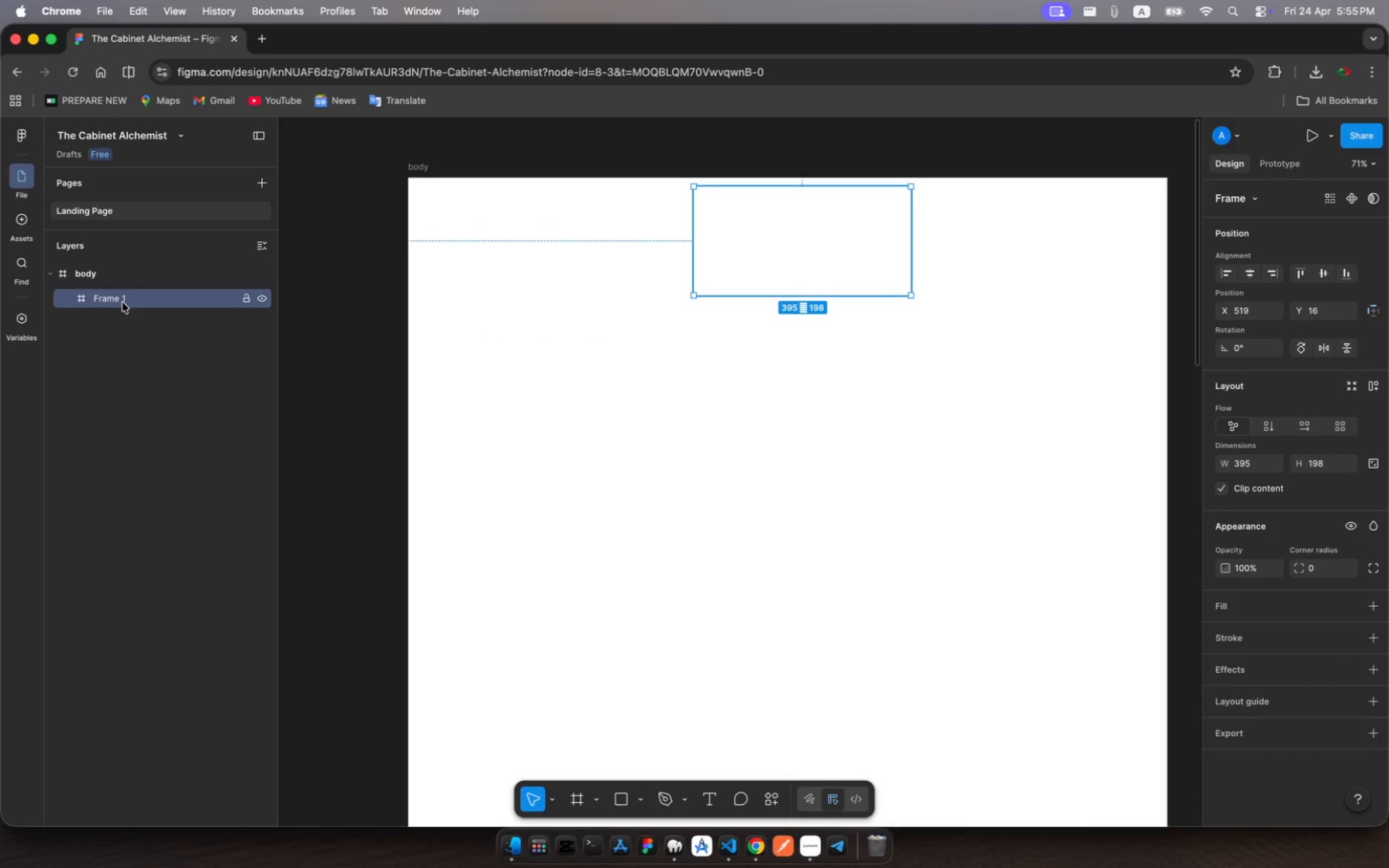 
left_click([122, 302])
 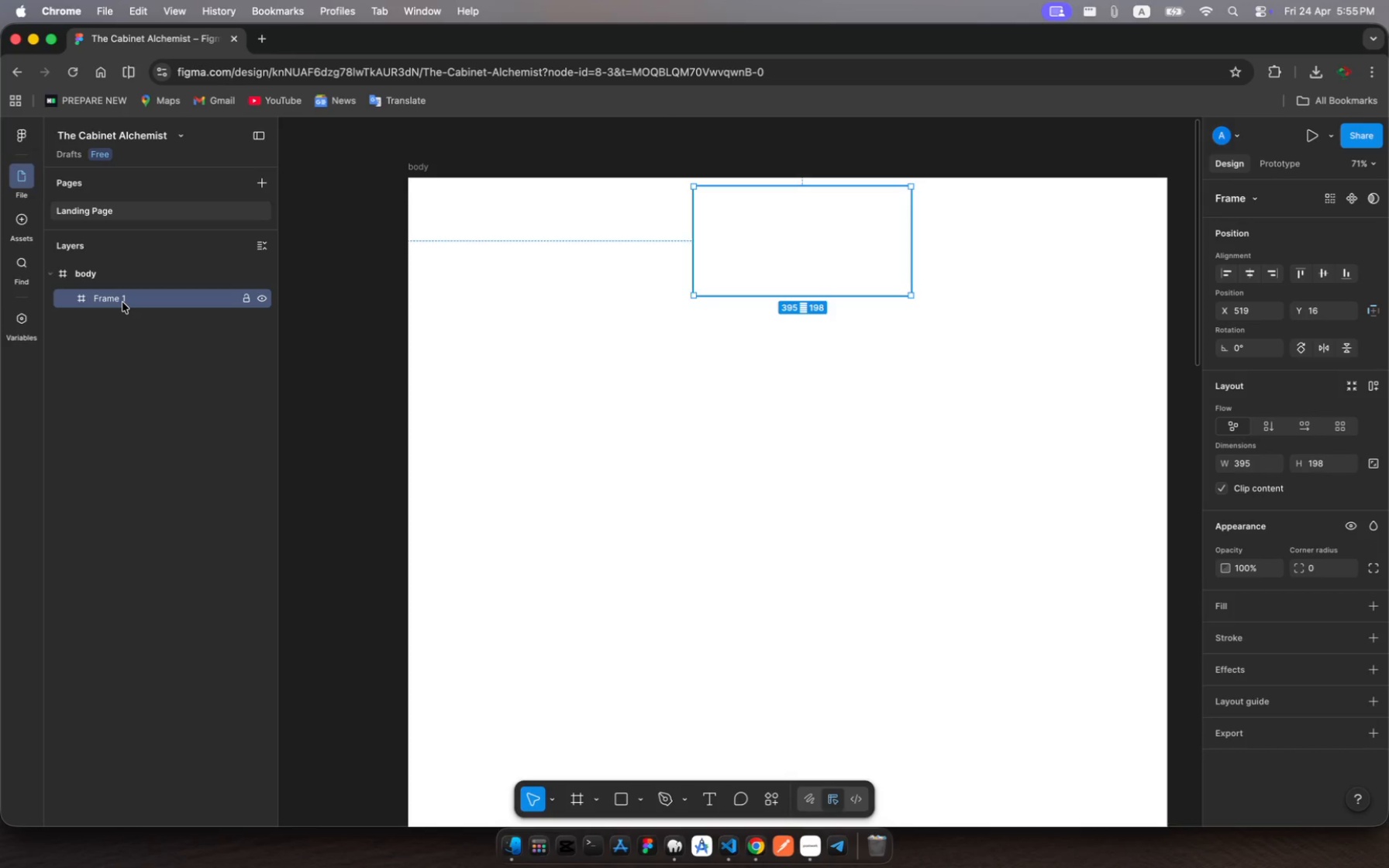 
key(Meta+R)
 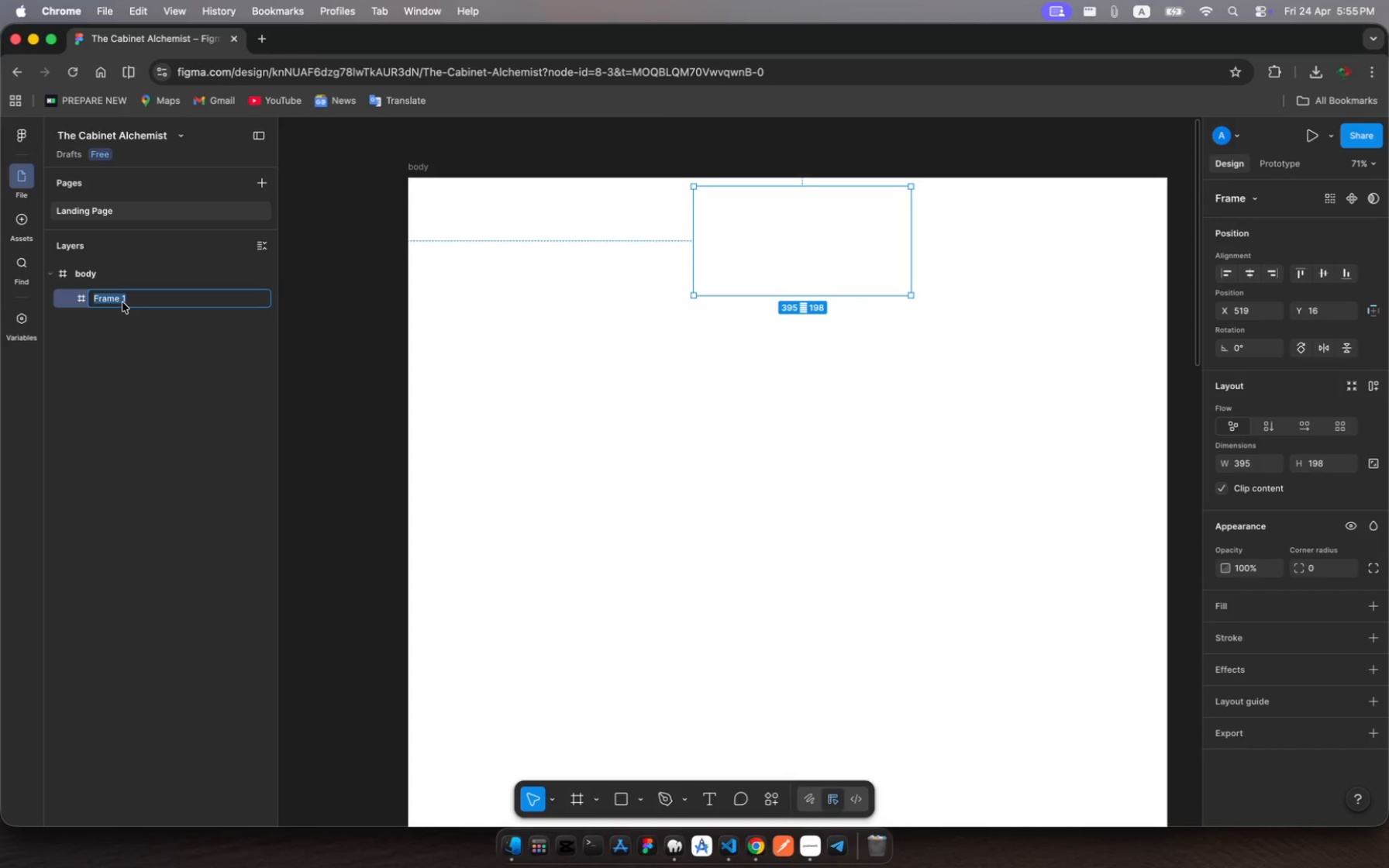 
type(header)
 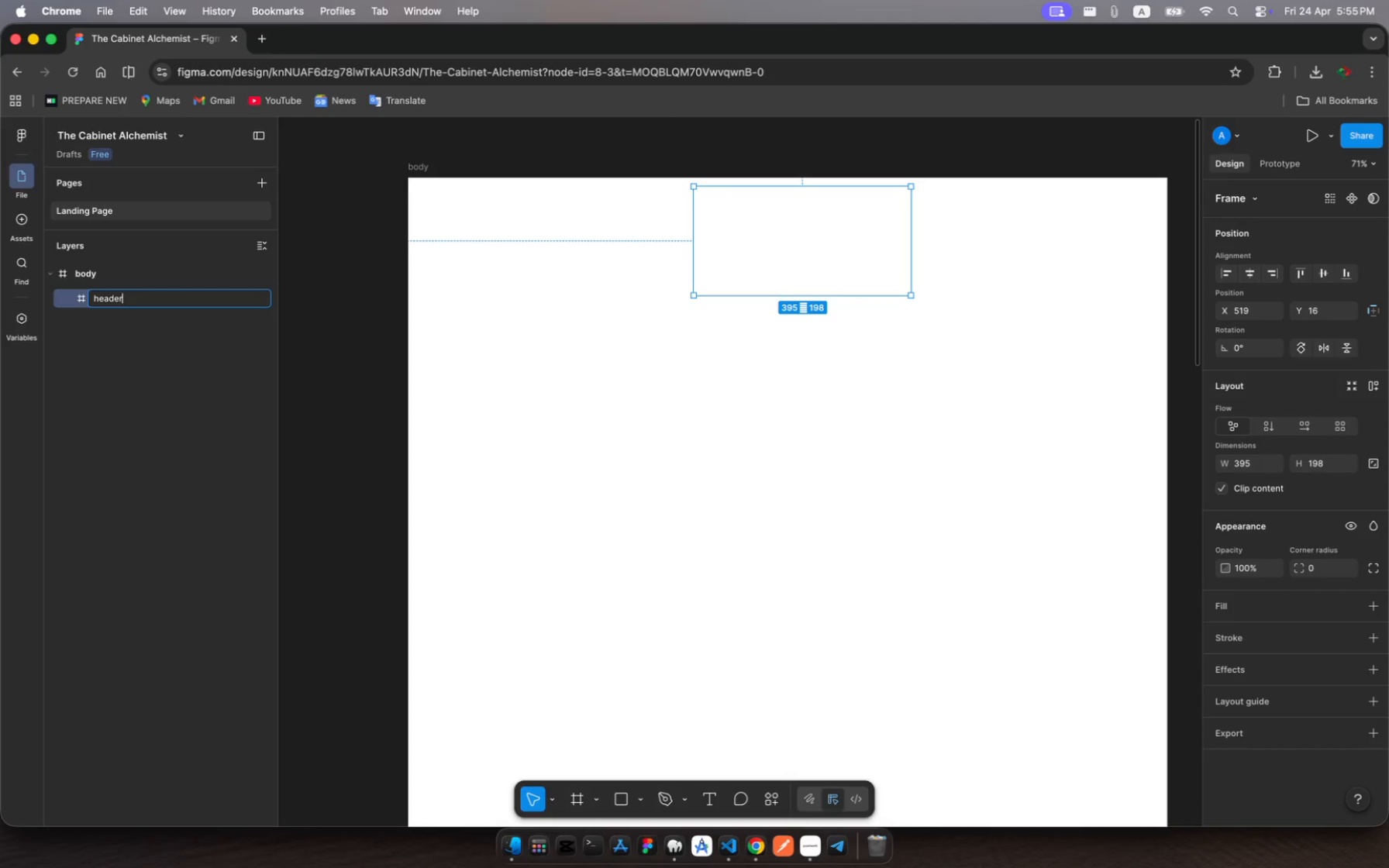 
key(Enter)
 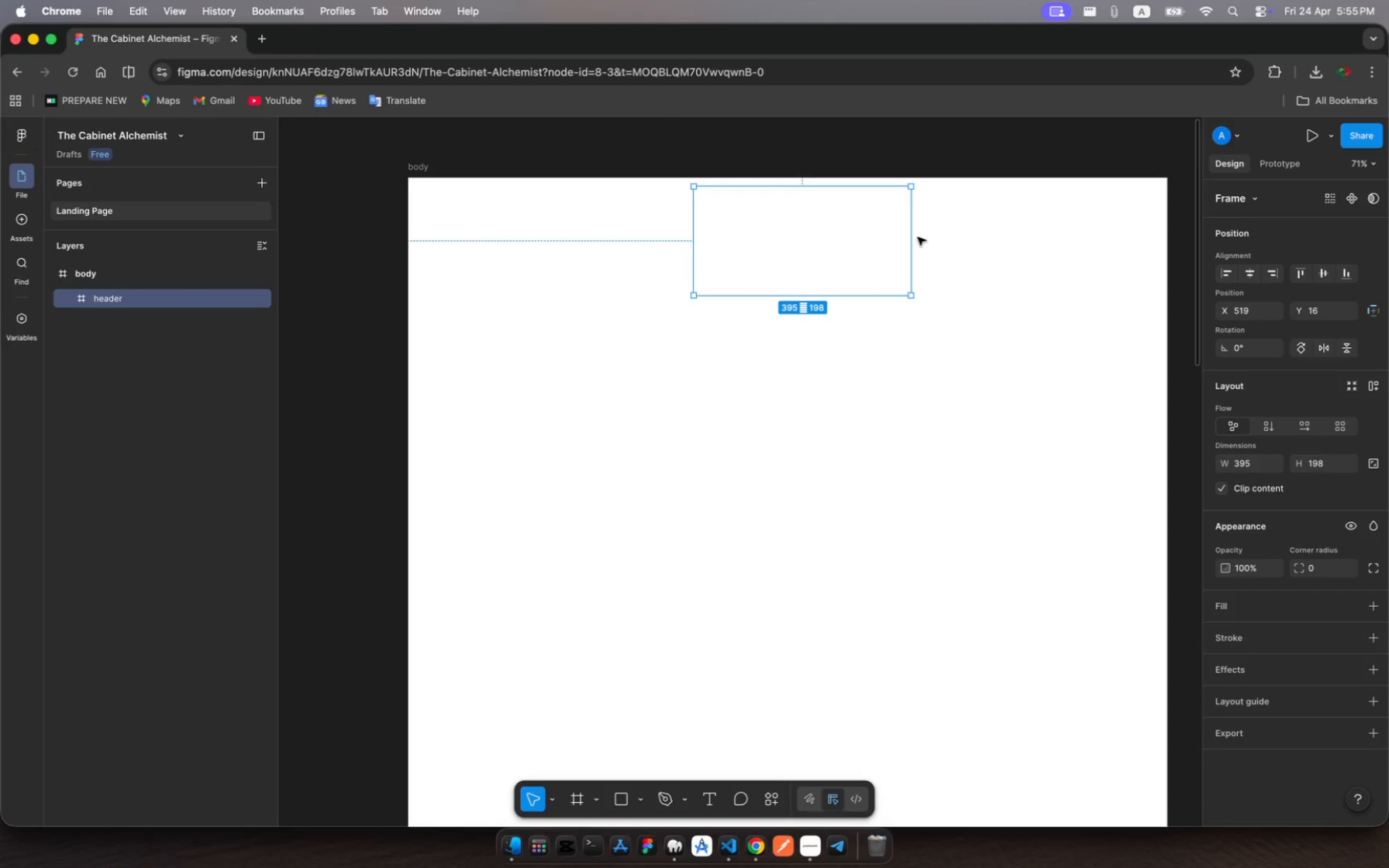 
wait(5.59)
 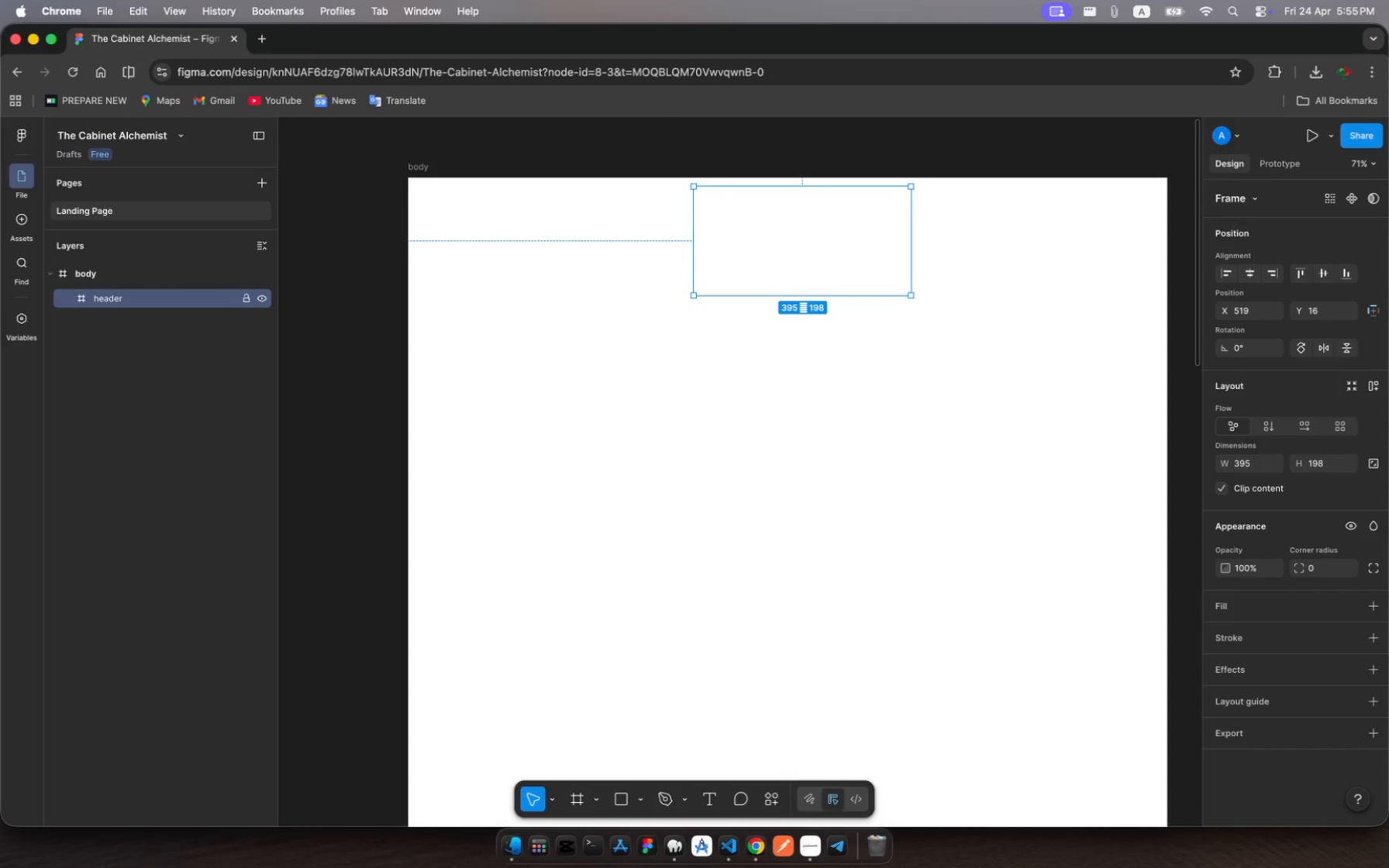 
left_click_drag(start_coordinate=[913, 239], to_coordinate=[1167, 235])
 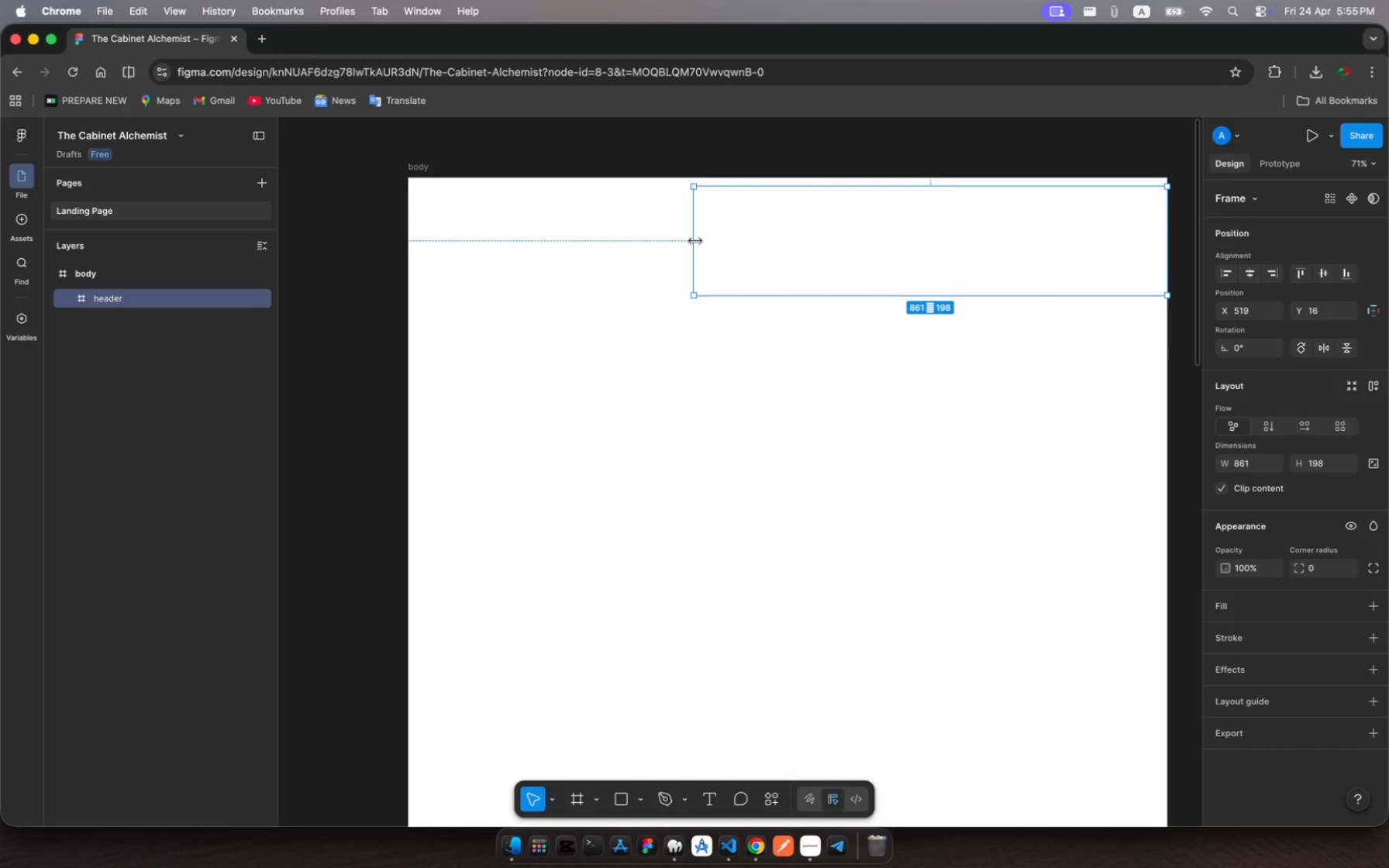 
left_click_drag(start_coordinate=[695, 240], to_coordinate=[409, 299])
 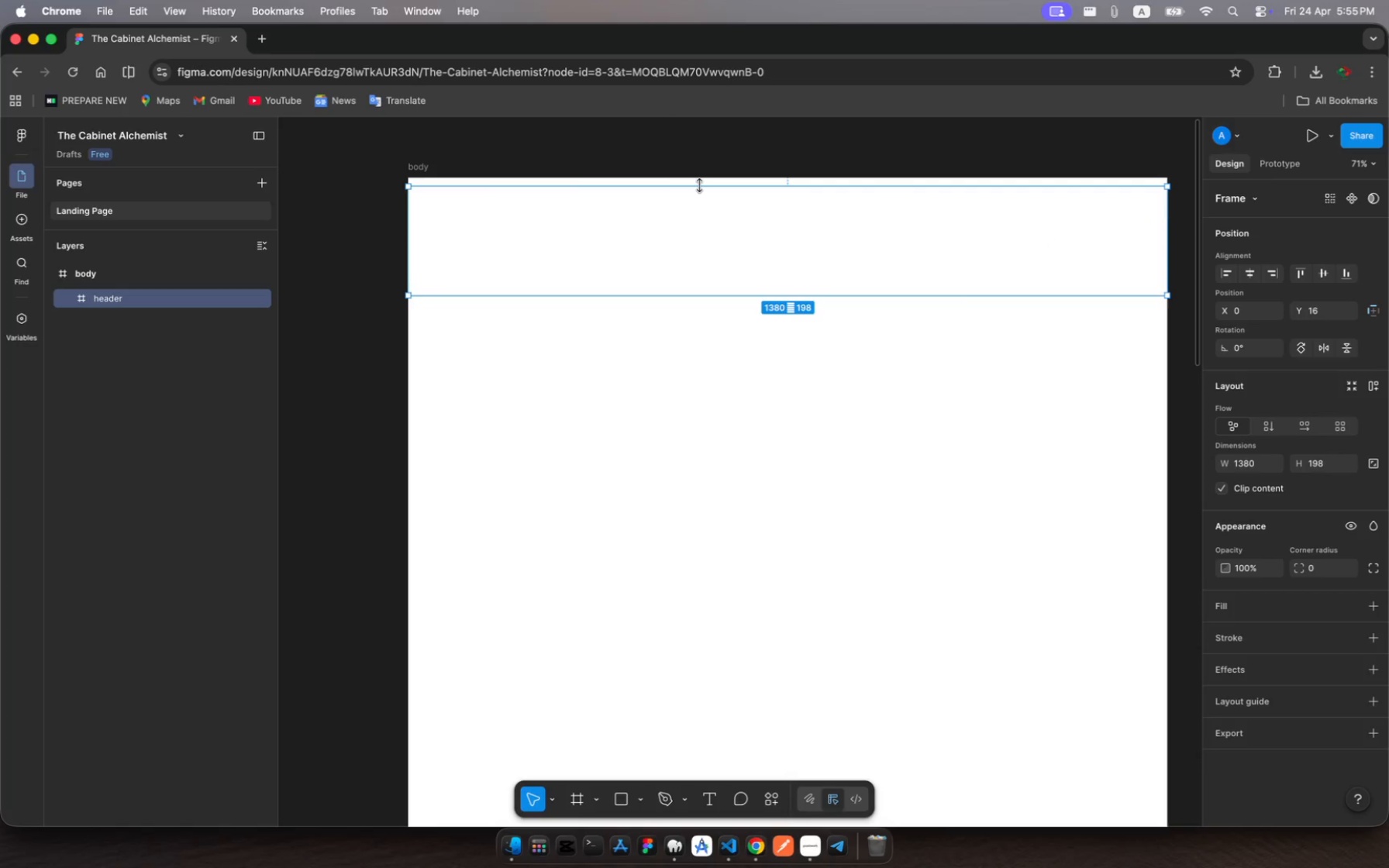 
left_click_drag(start_coordinate=[700, 185], to_coordinate=[700, 177])
 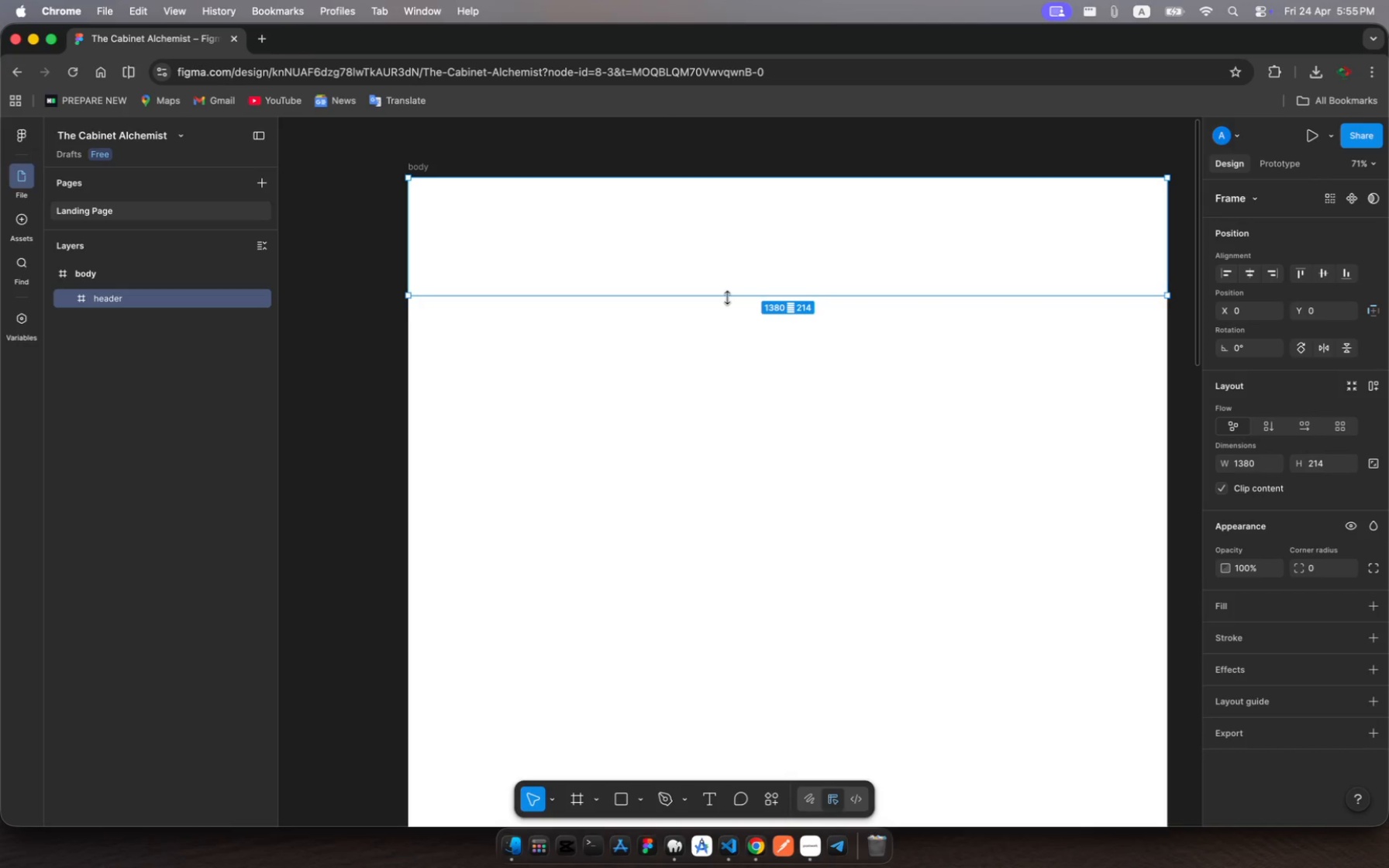 
left_click_drag(start_coordinate=[727, 298], to_coordinate=[727, 270])
 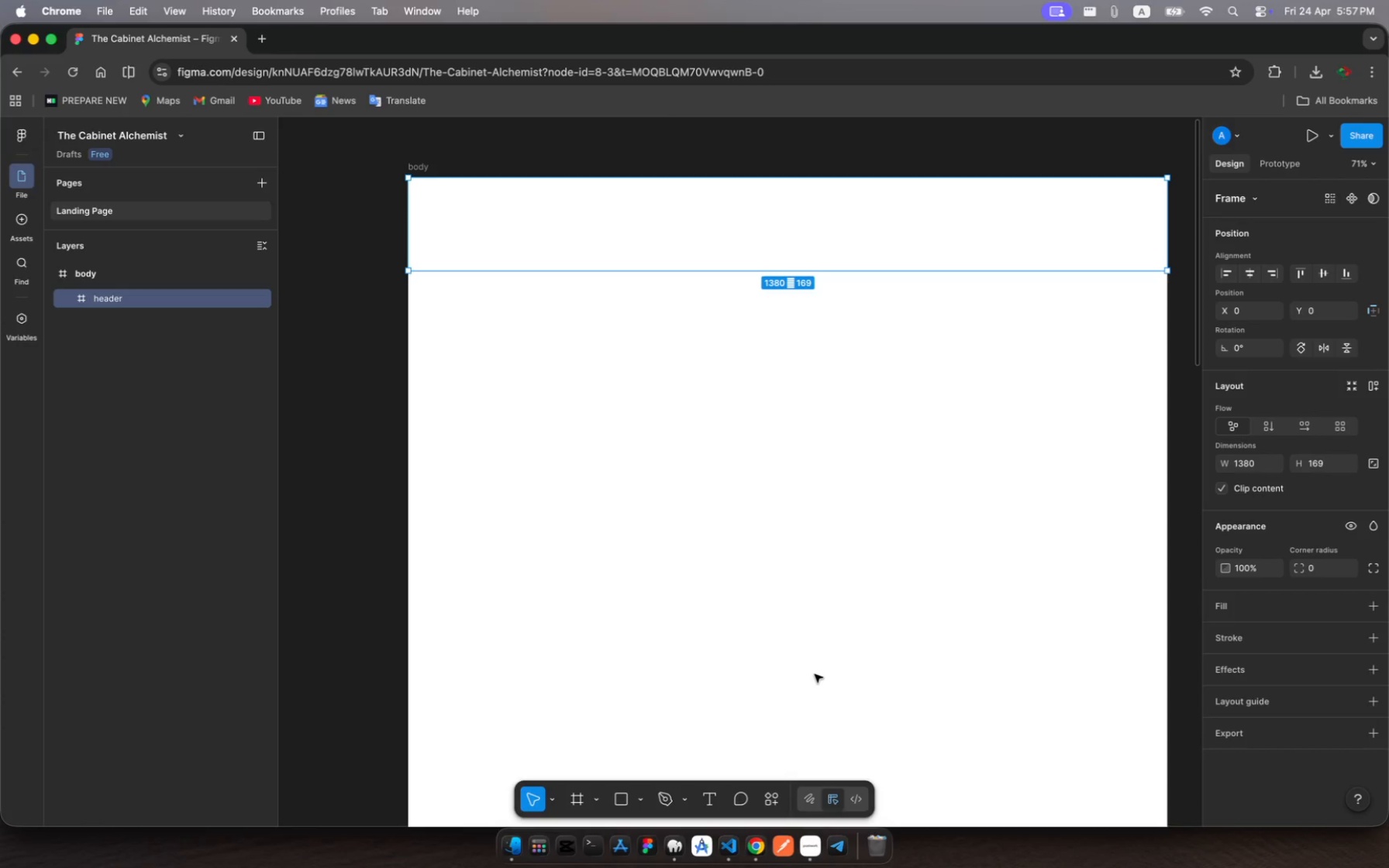 
wait(105.72)
 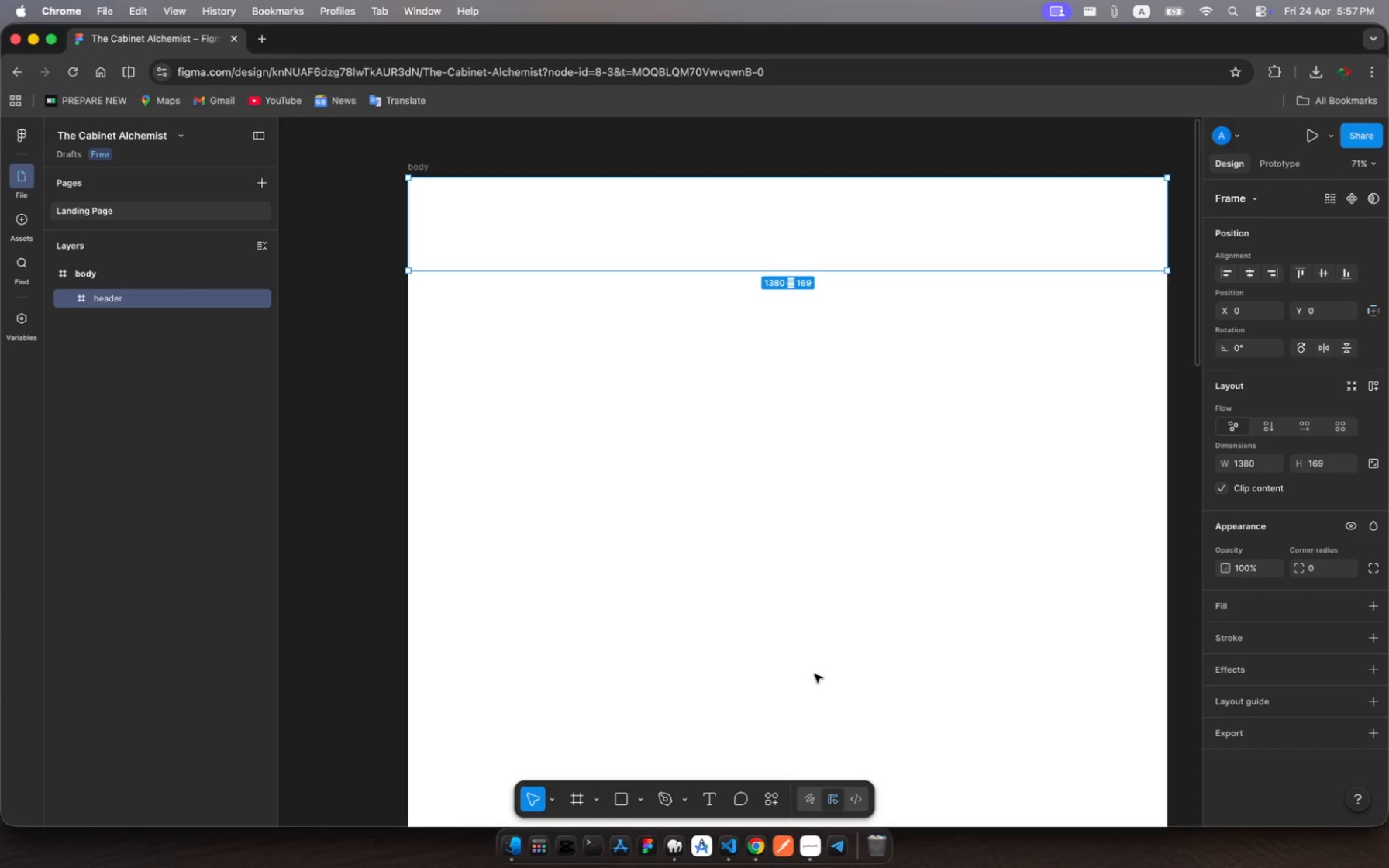 
left_click([680, 257])
 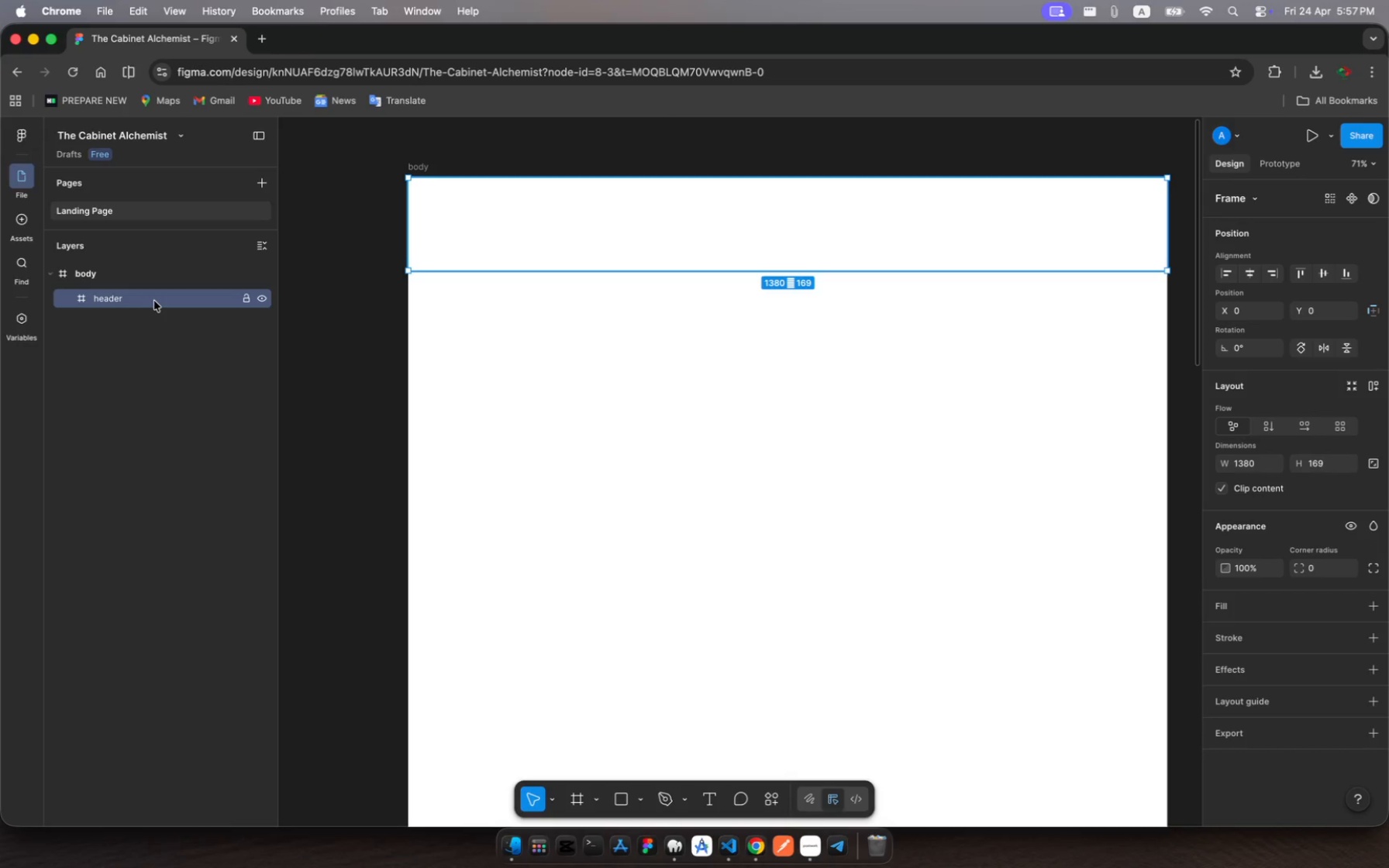 
right_click([154, 301])
 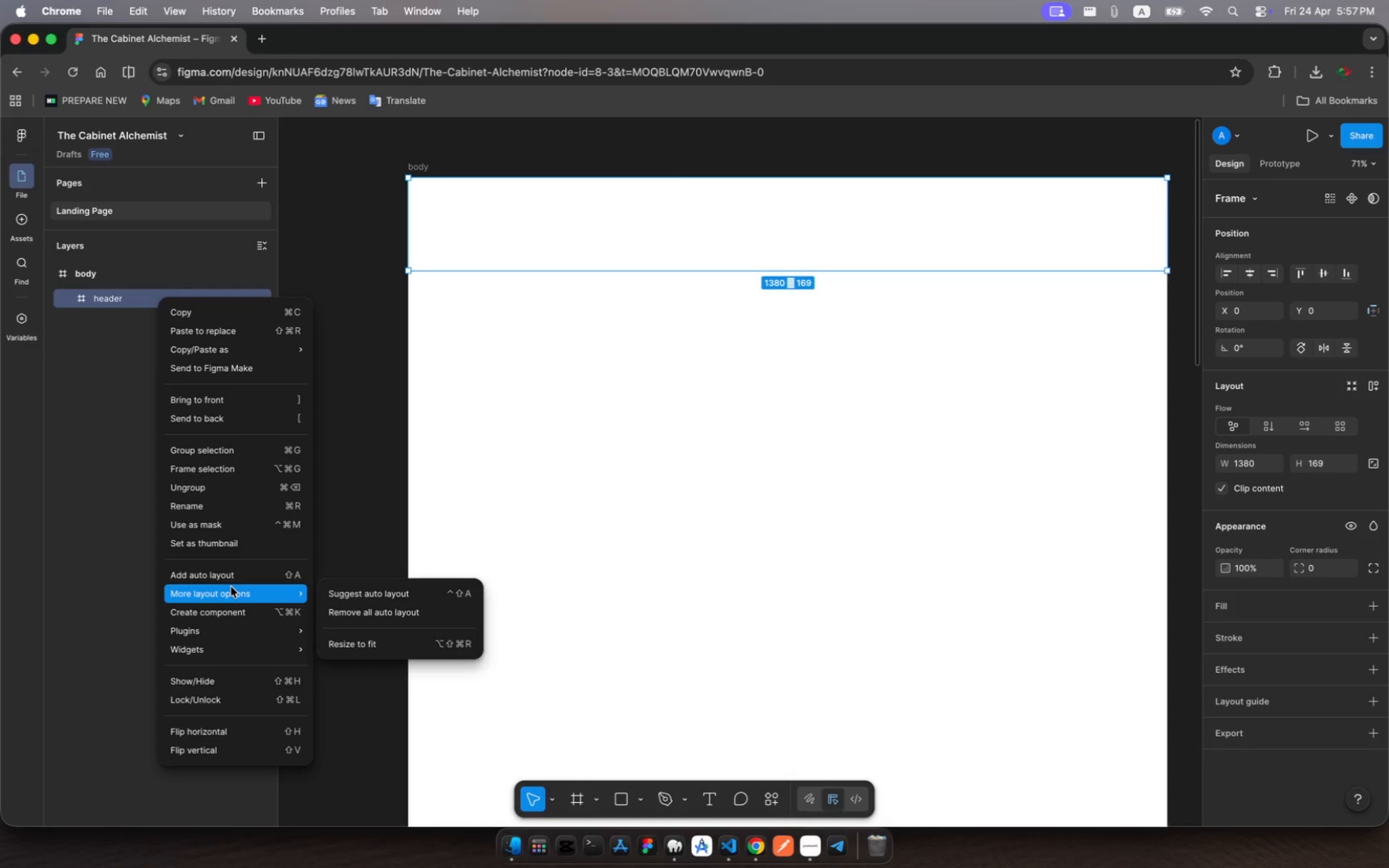 
left_click([229, 578])
 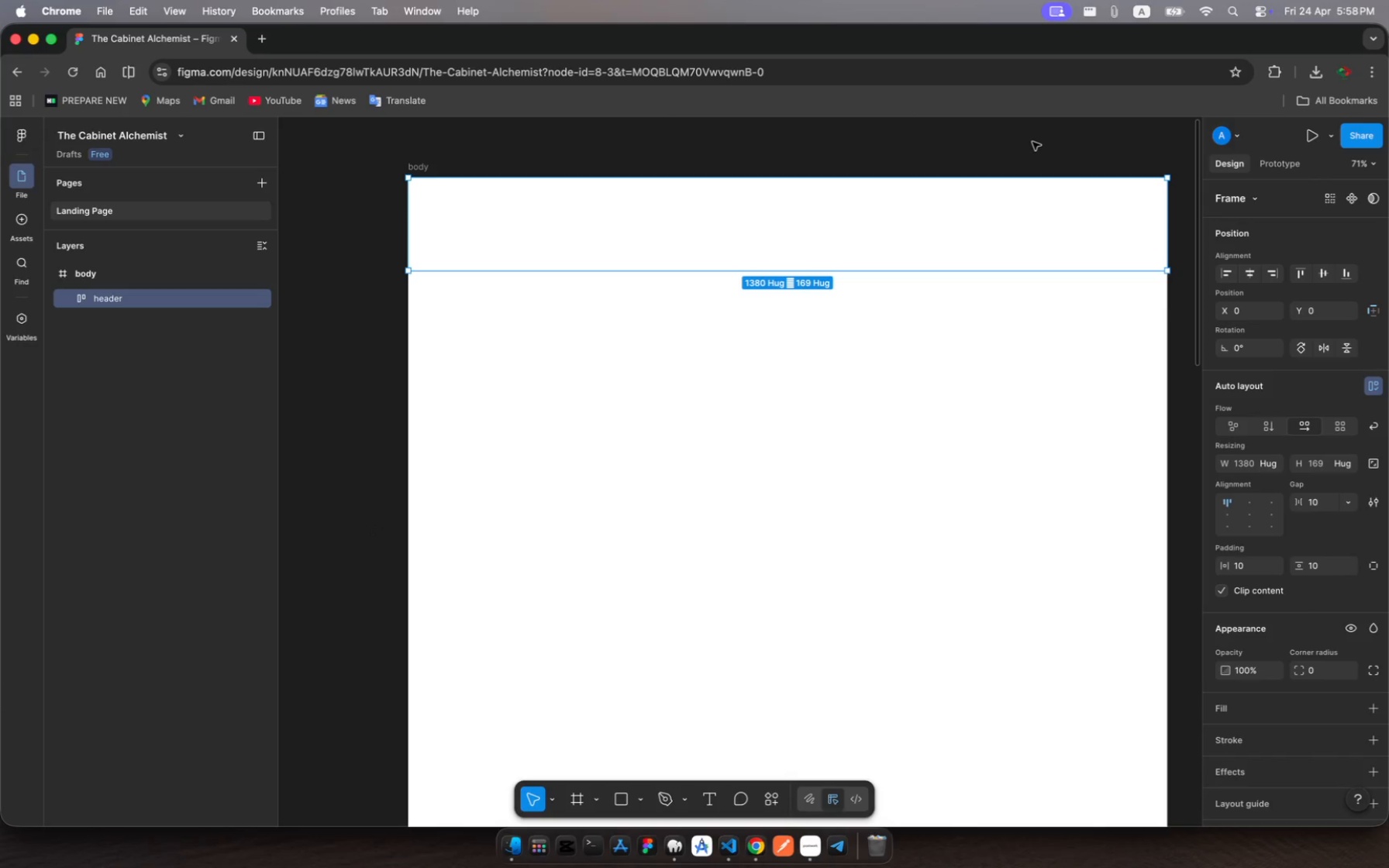 
wait(94.47)
 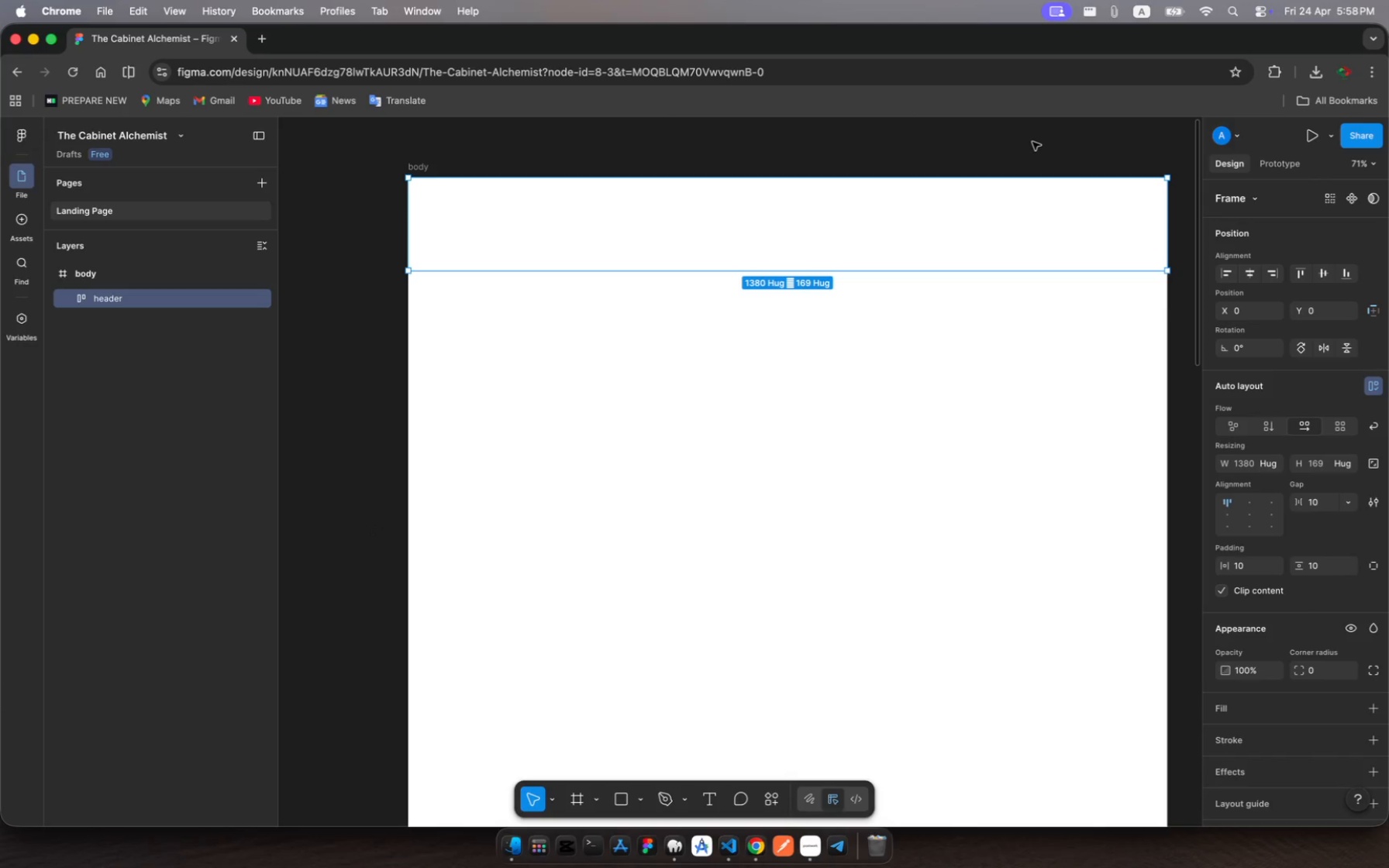 
mouse_move([599, 801])
 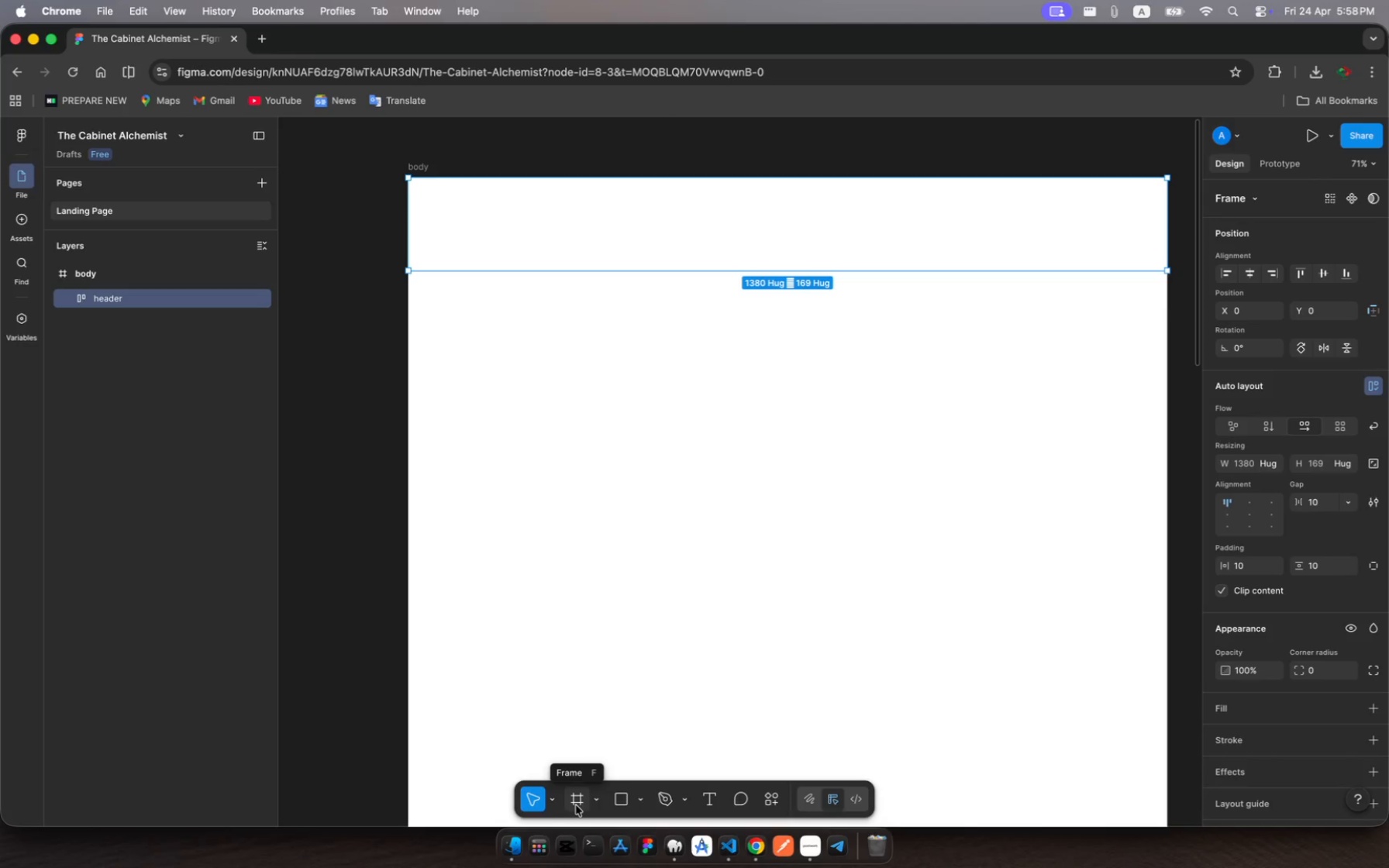 
left_click([576, 805])
 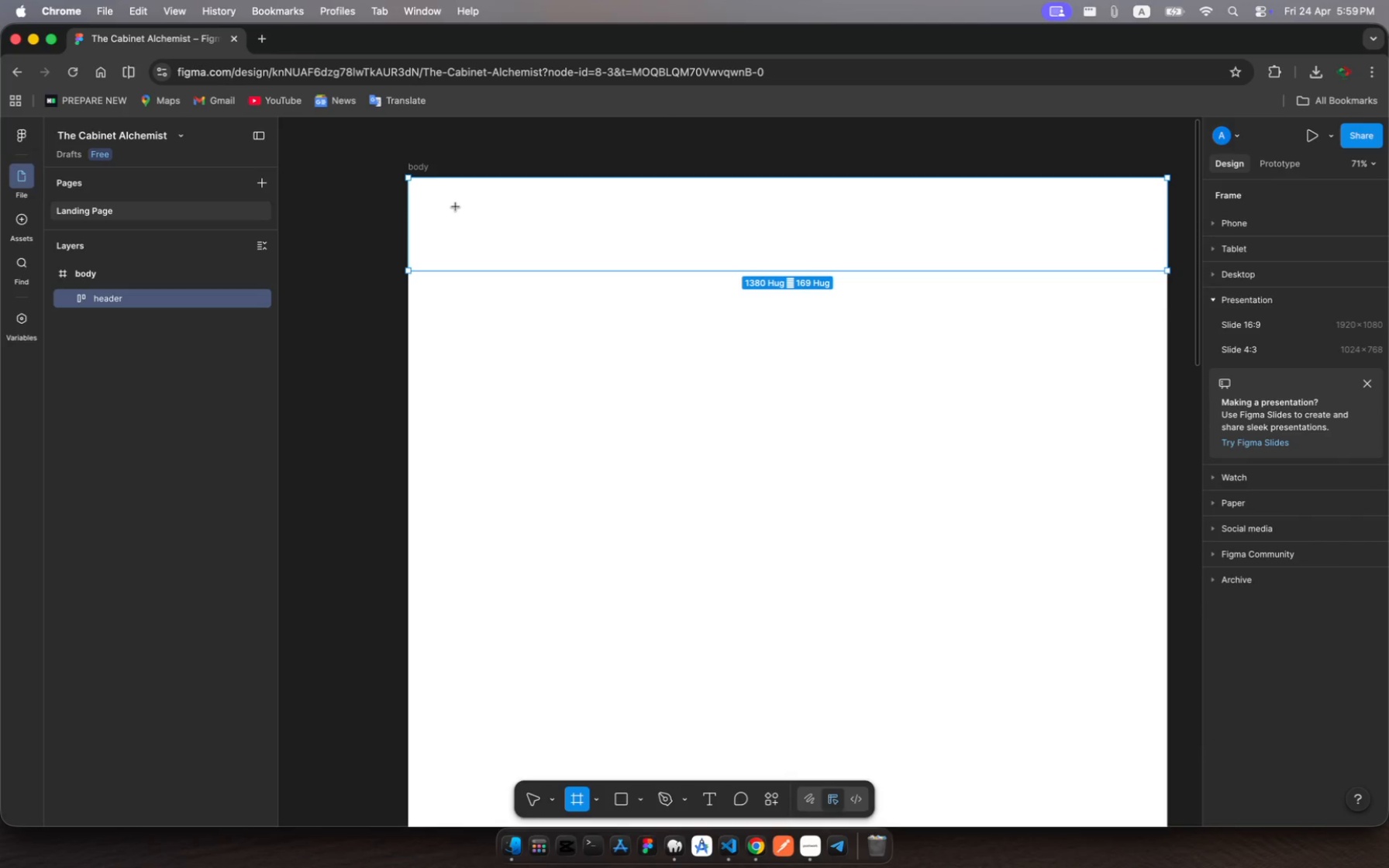 
wait(6.55)
 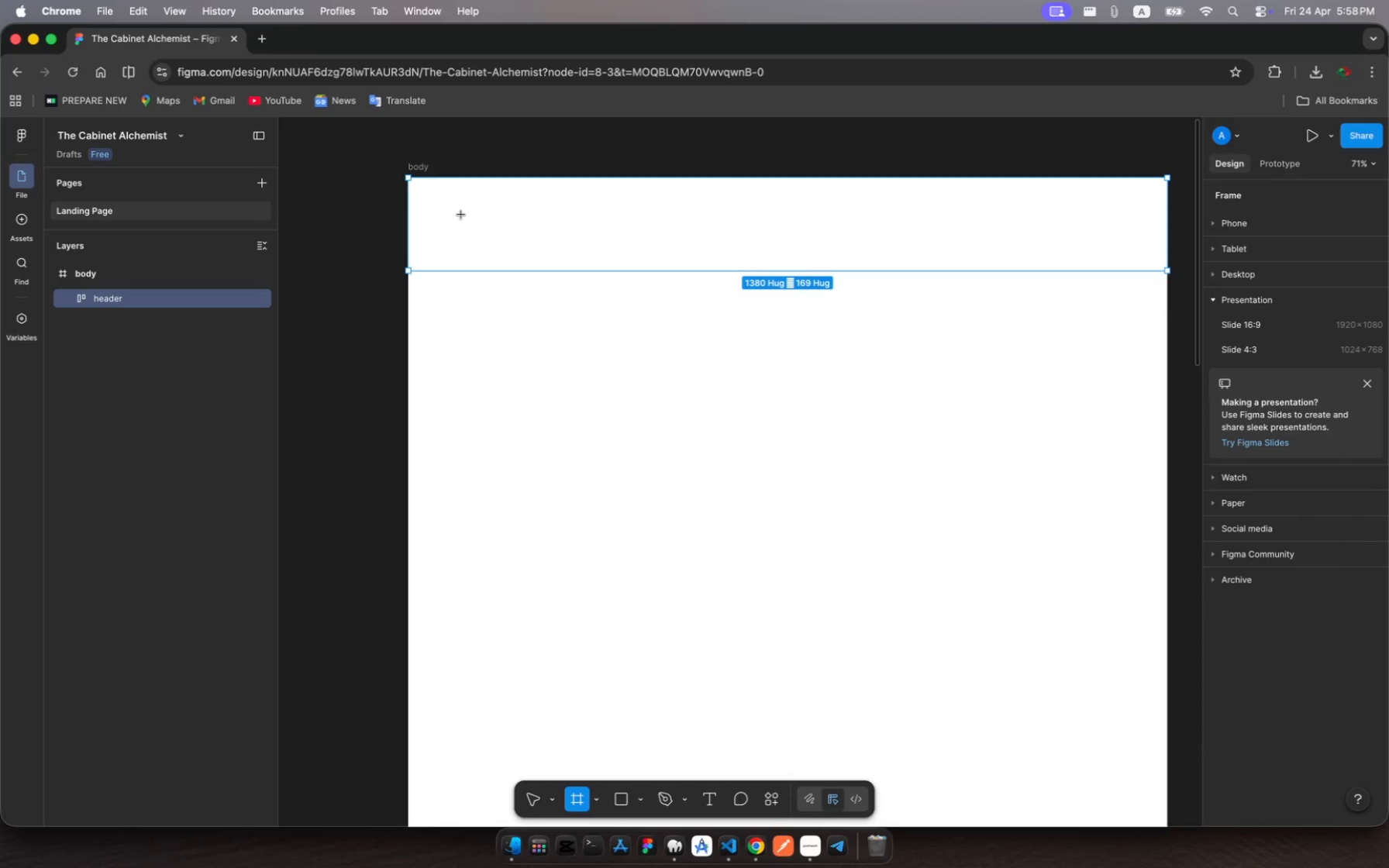 
left_click_drag(start_coordinate=[433, 201], to_coordinate=[625, 234])
 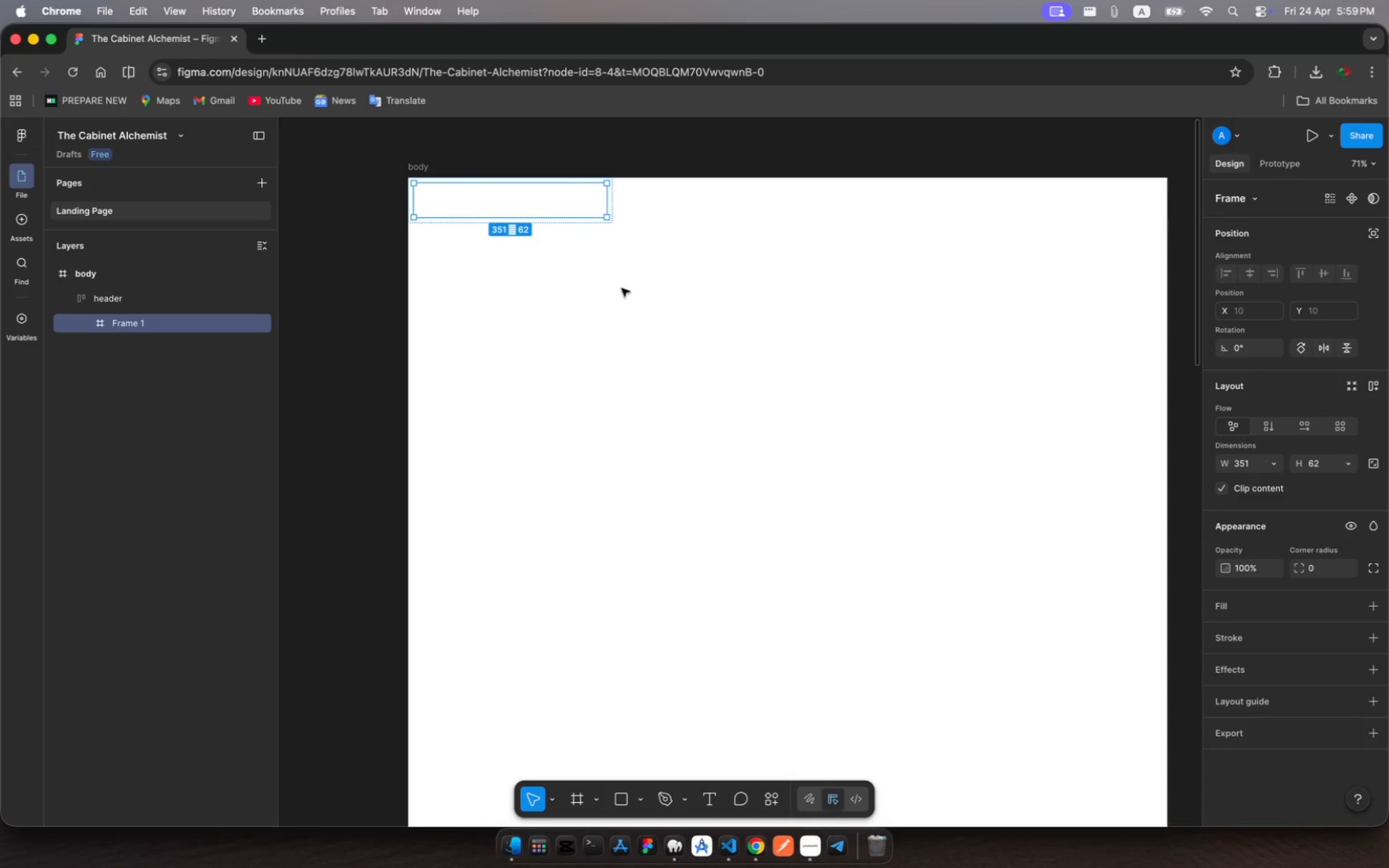 
key(Backspace)
 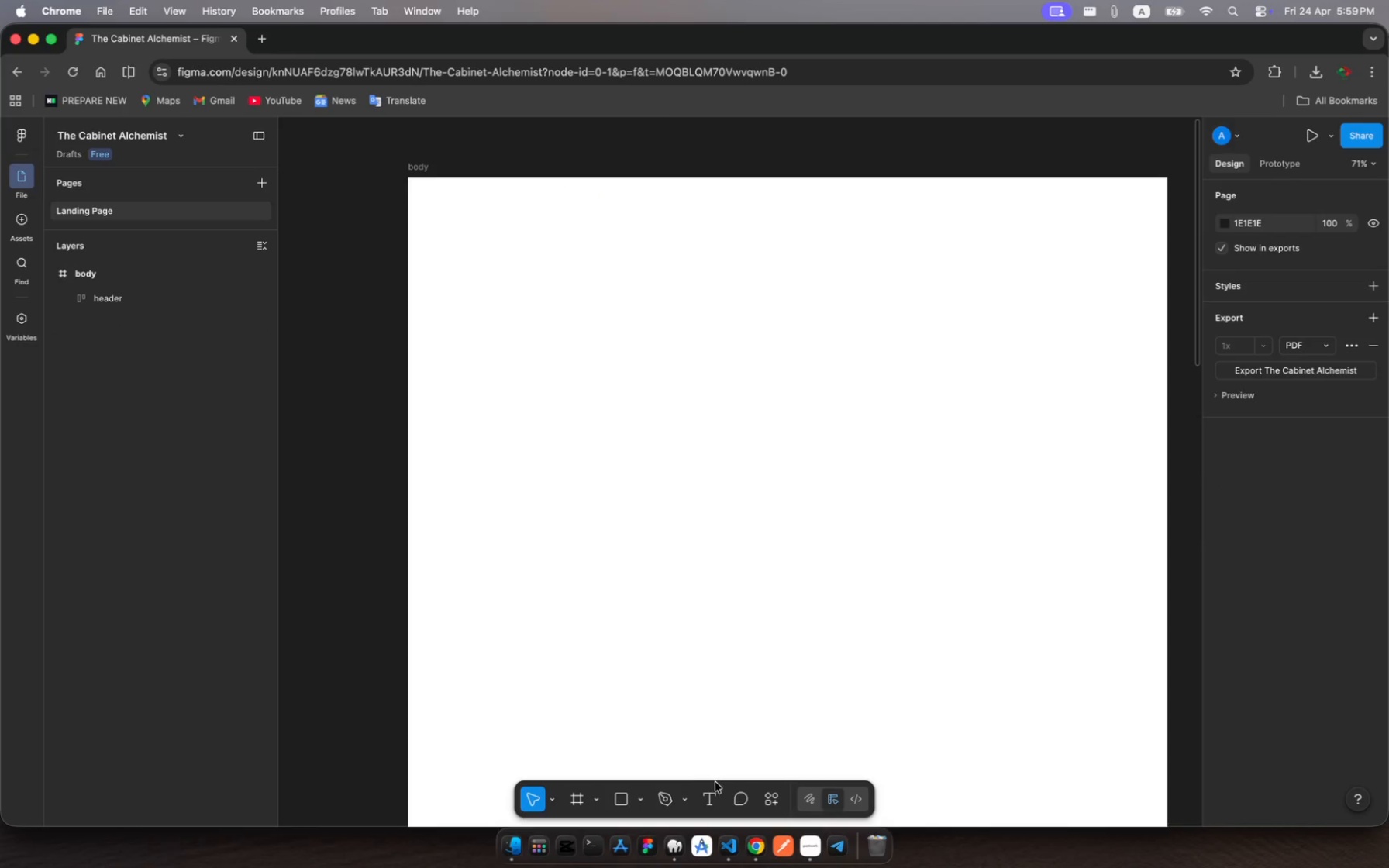 
left_click([712, 799])
 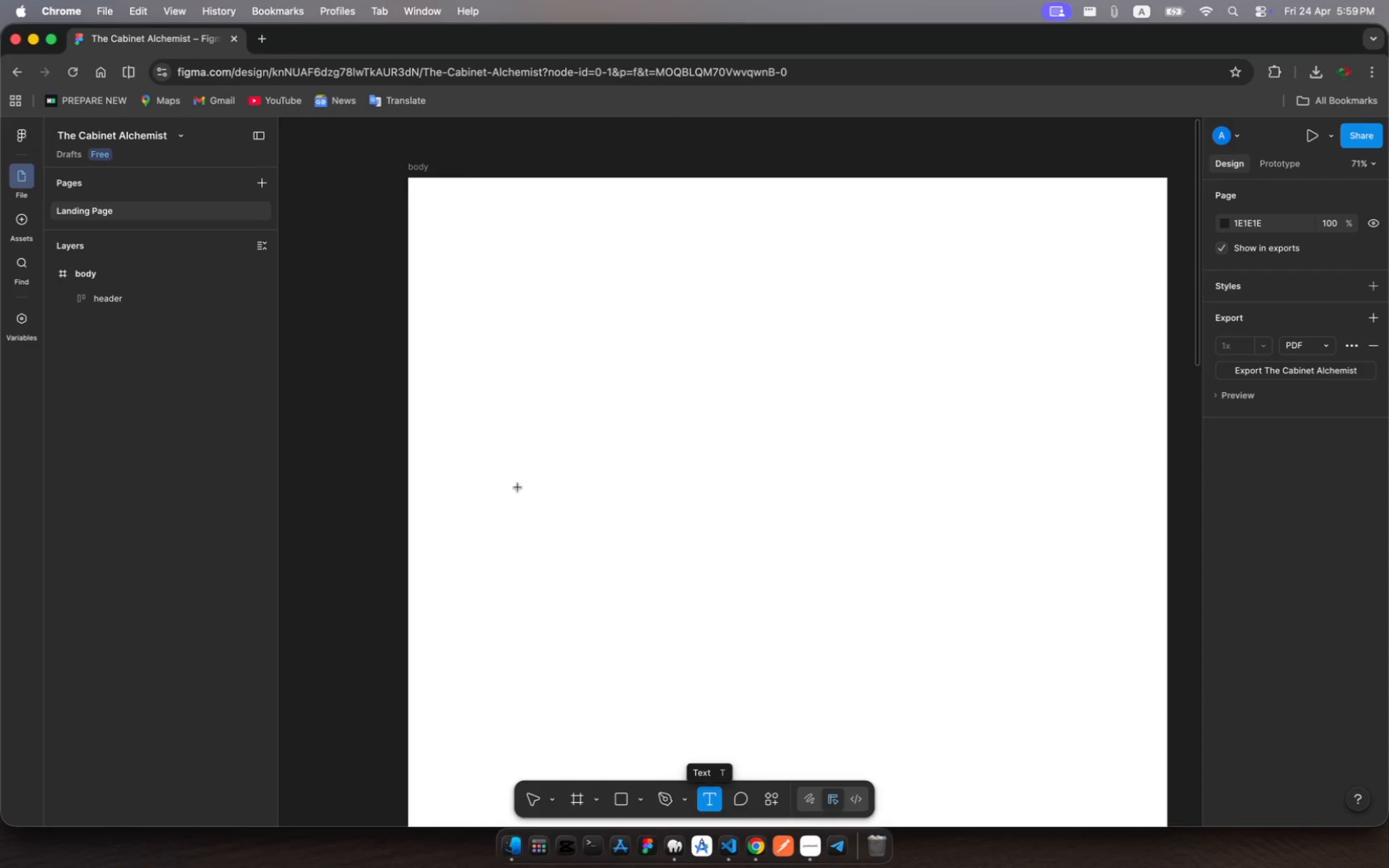 
left_click_drag(start_coordinate=[460, 198], to_coordinate=[604, 227])
 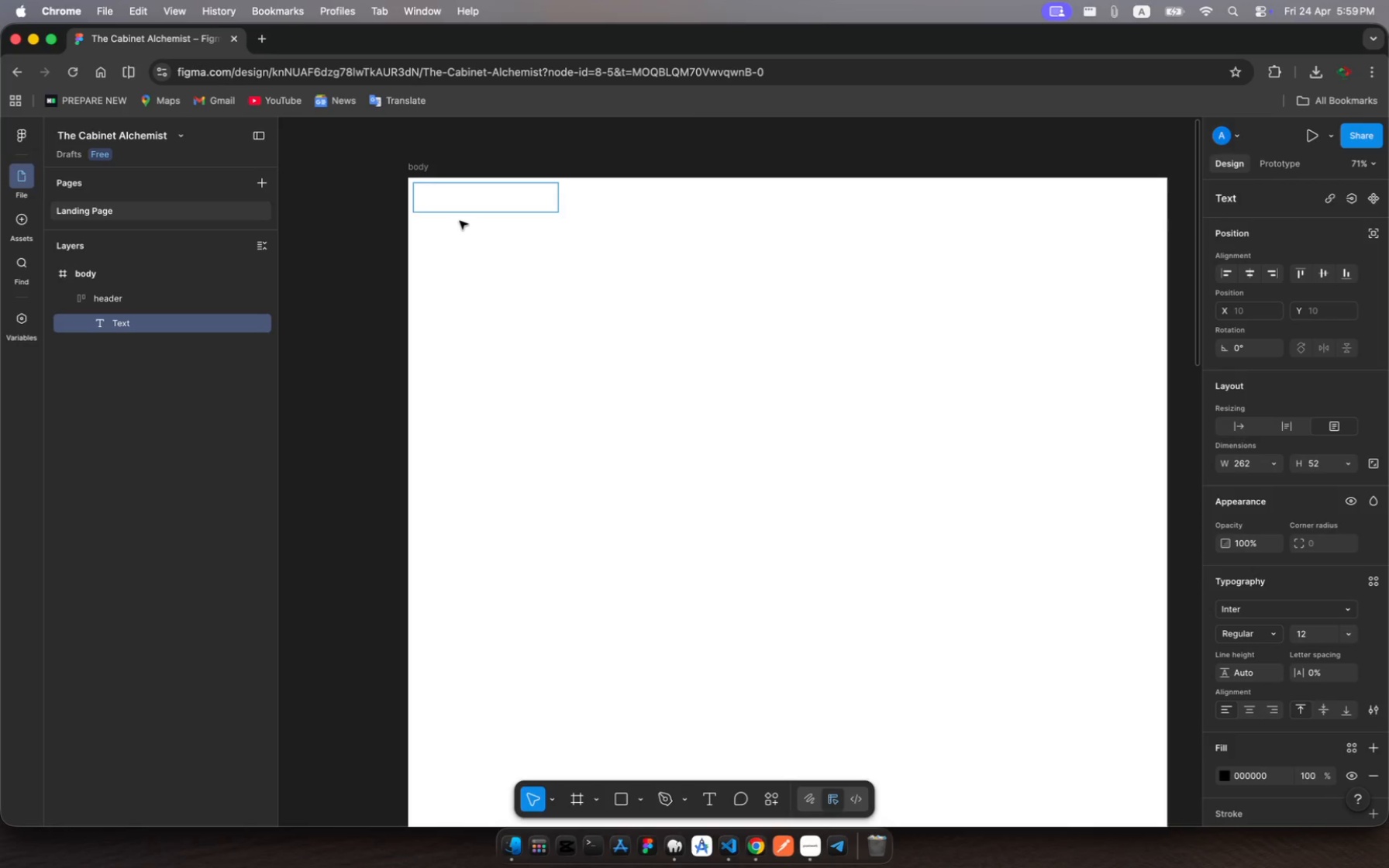 
type(The )
 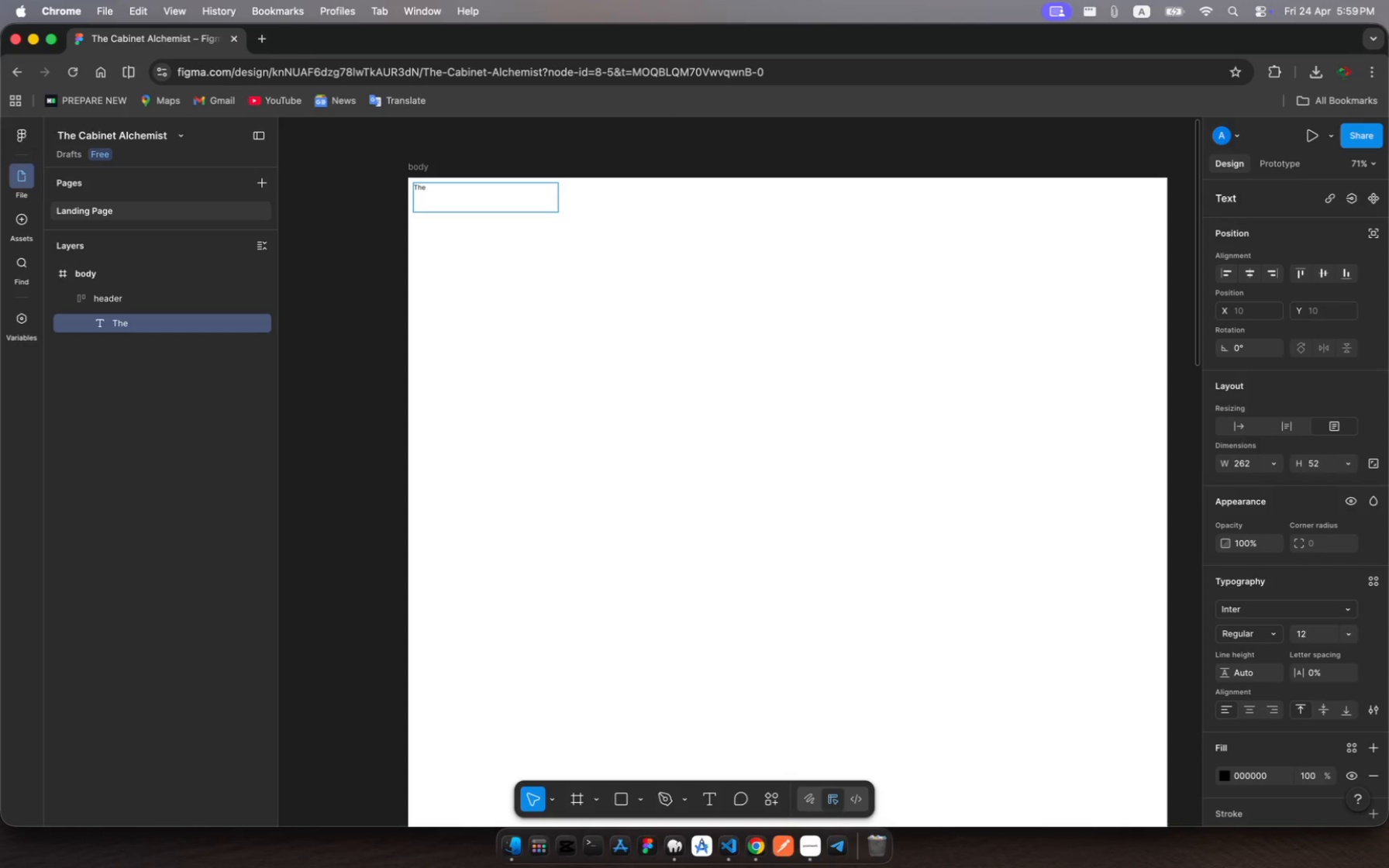 
type(Cabinet A)
 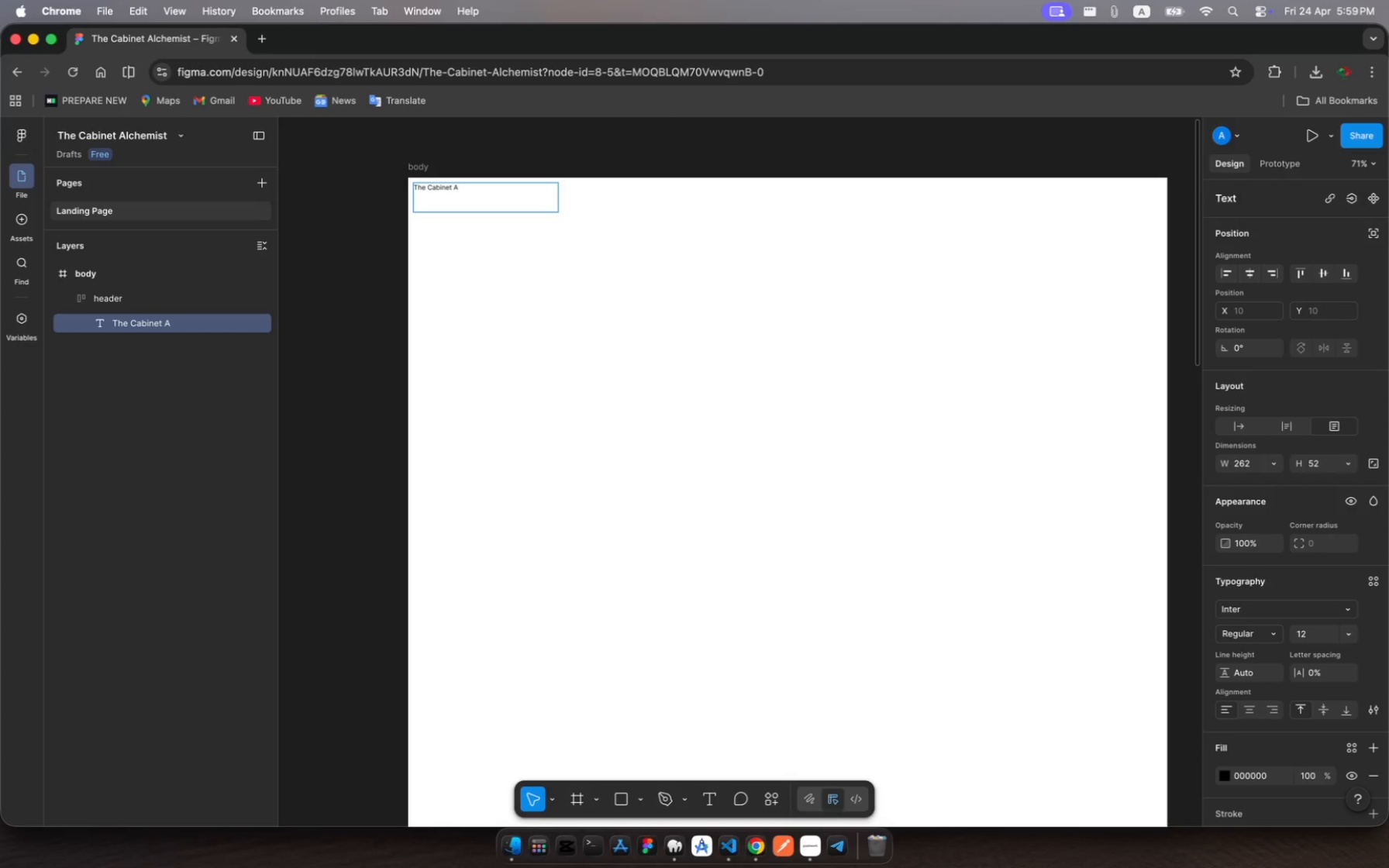 
type(lchemist)
 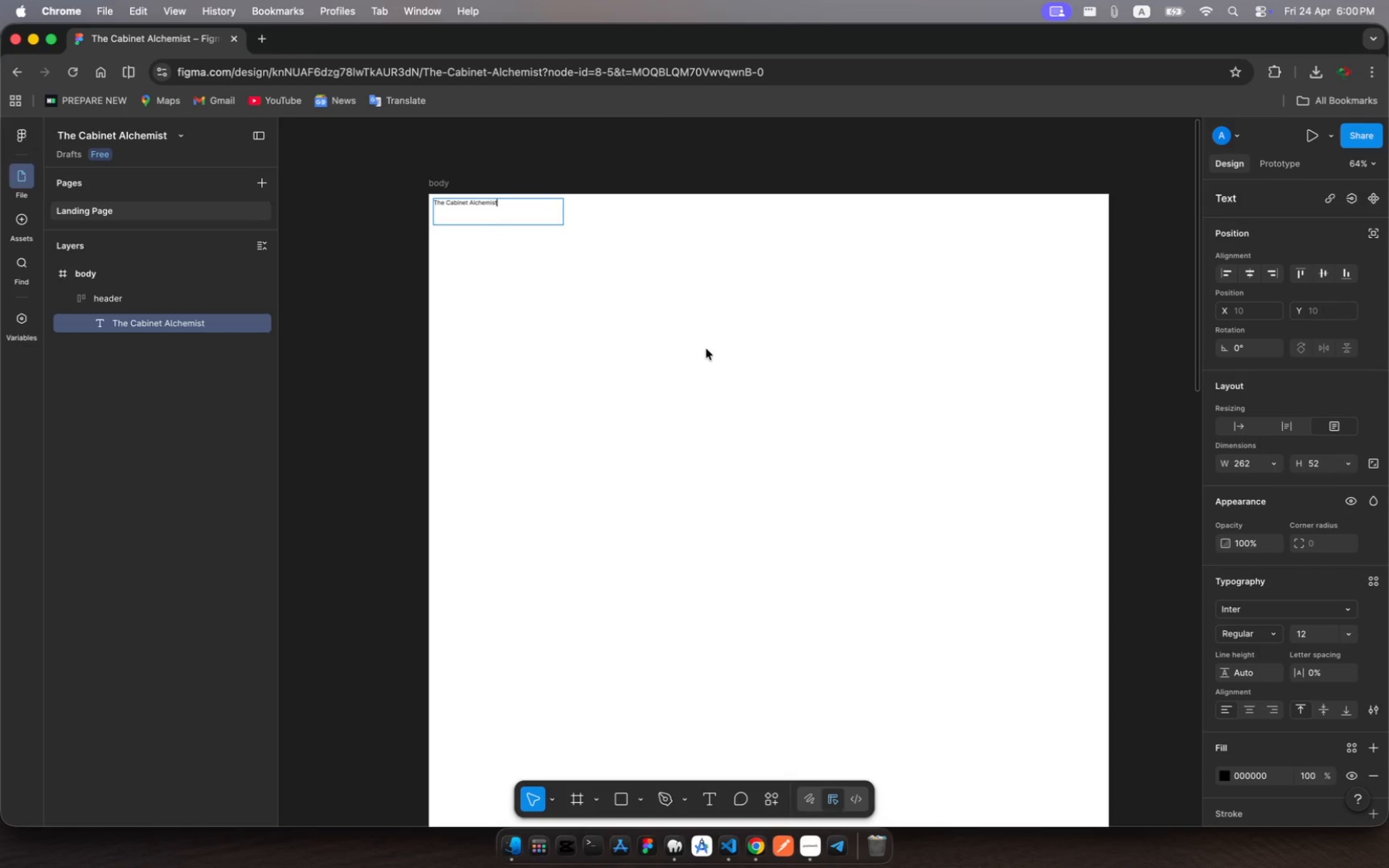 
wait(23.49)
 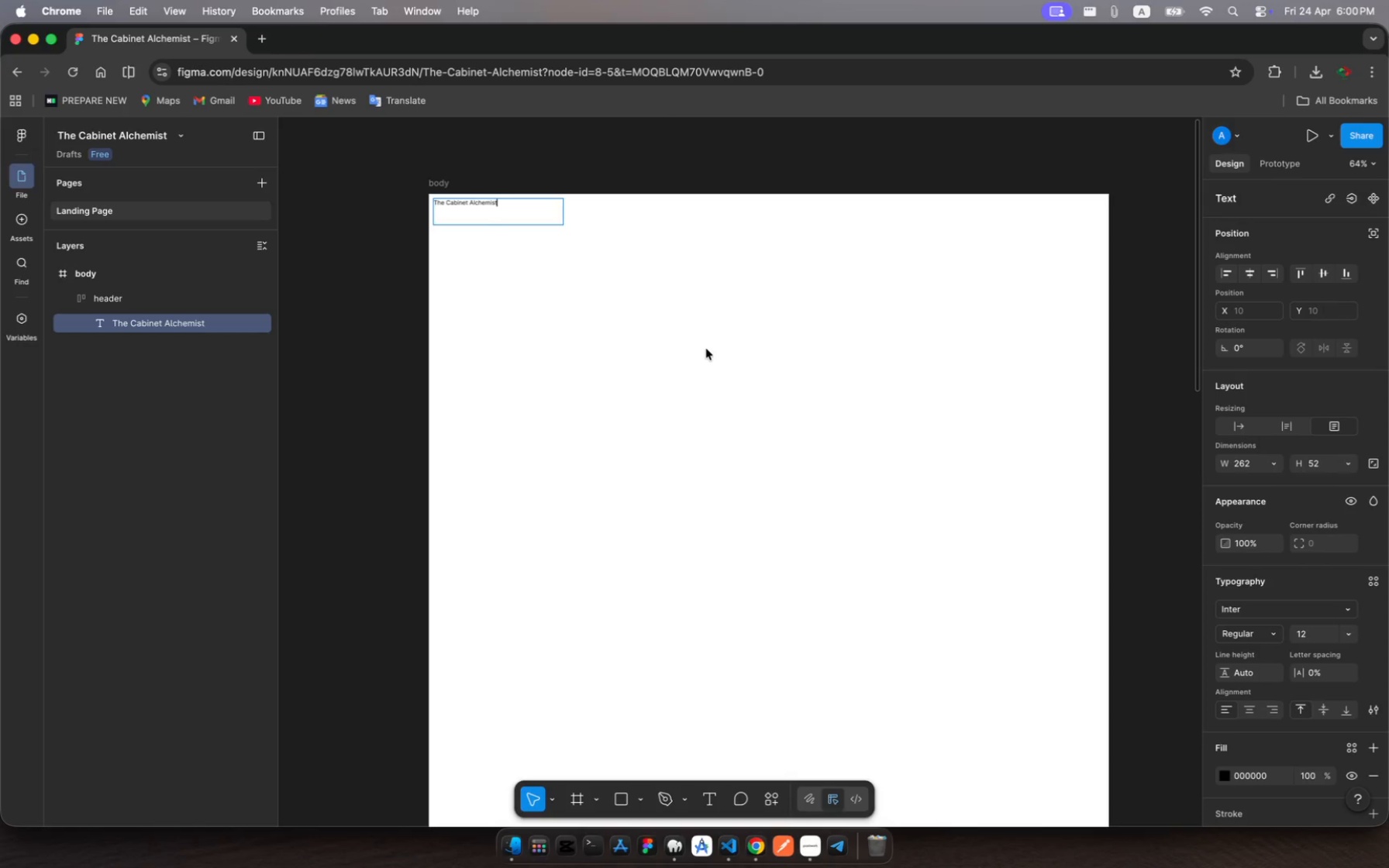 
left_click([659, 339])
 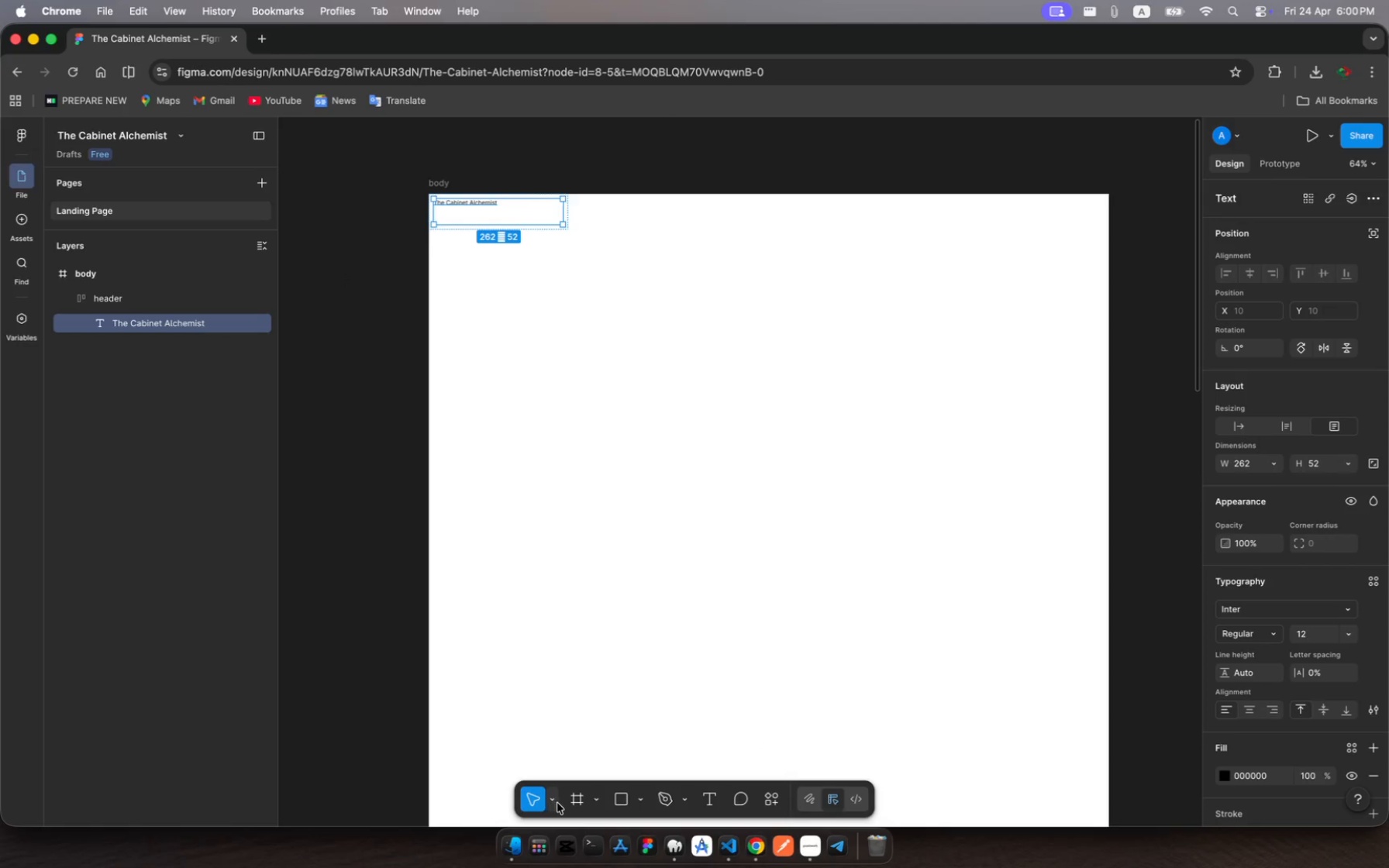 
left_click([573, 806])
 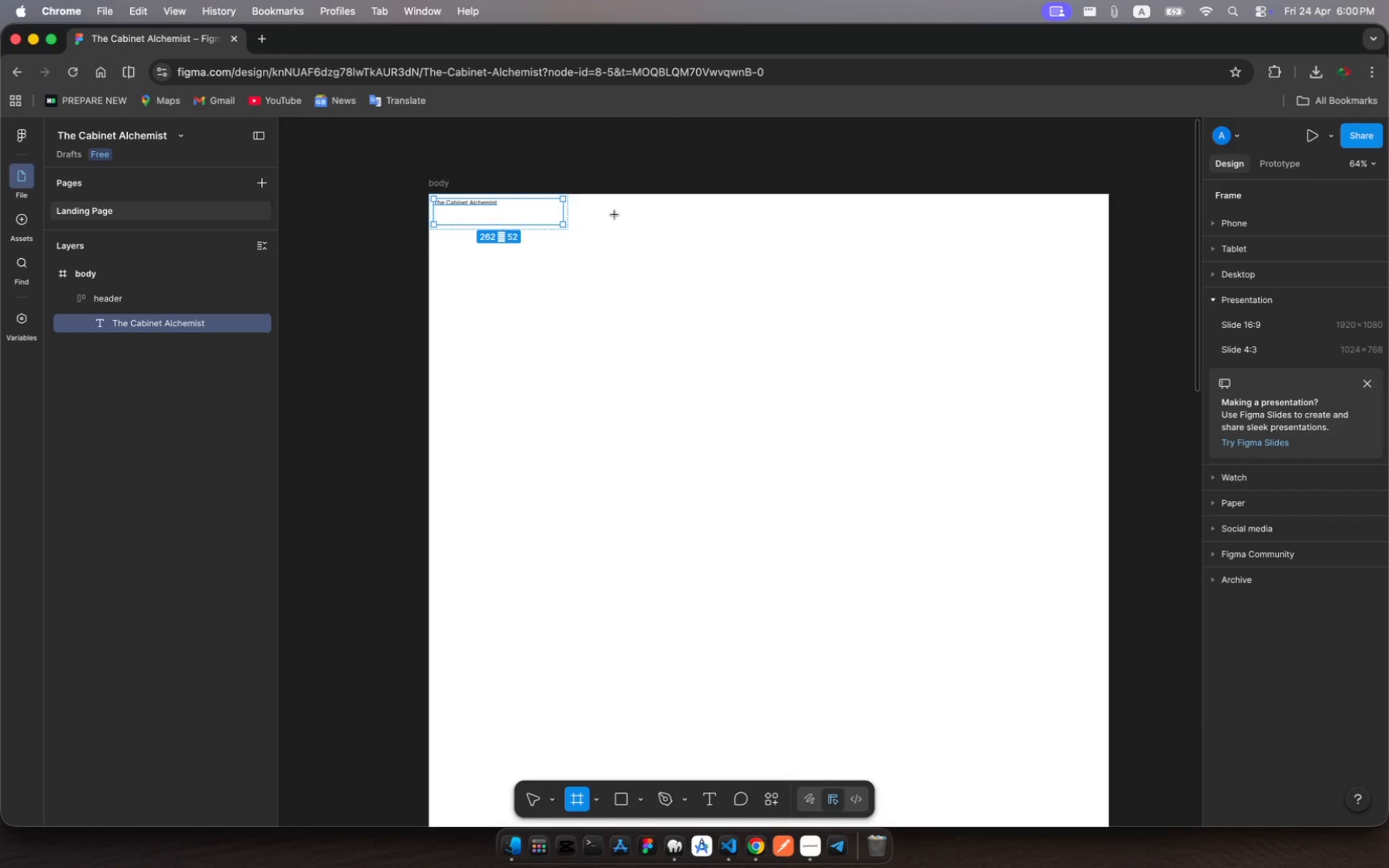 
left_click_drag(start_coordinate=[615, 215], to_coordinate=[729, 250])
 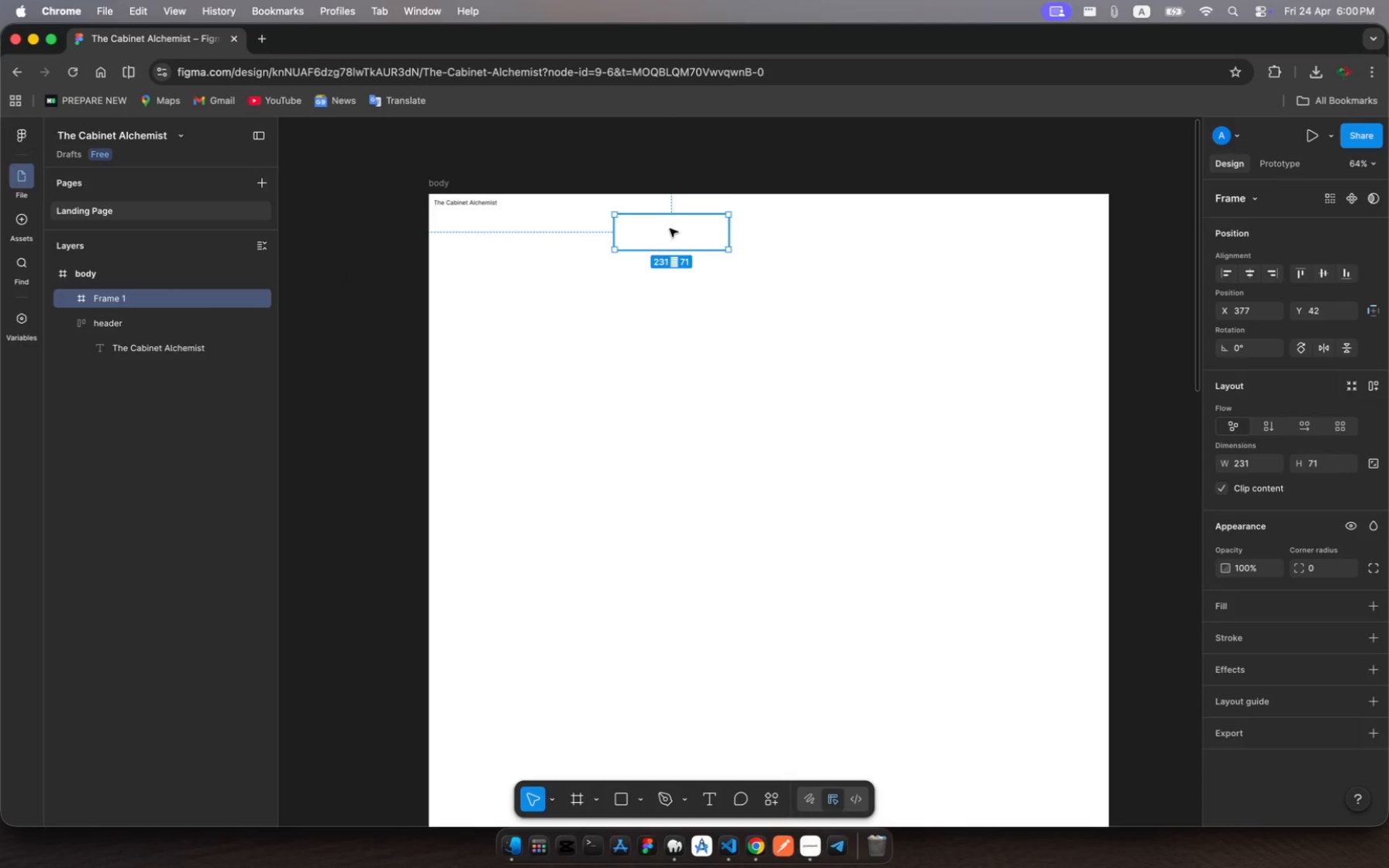 
left_click_drag(start_coordinate=[670, 230], to_coordinate=[667, 217])
 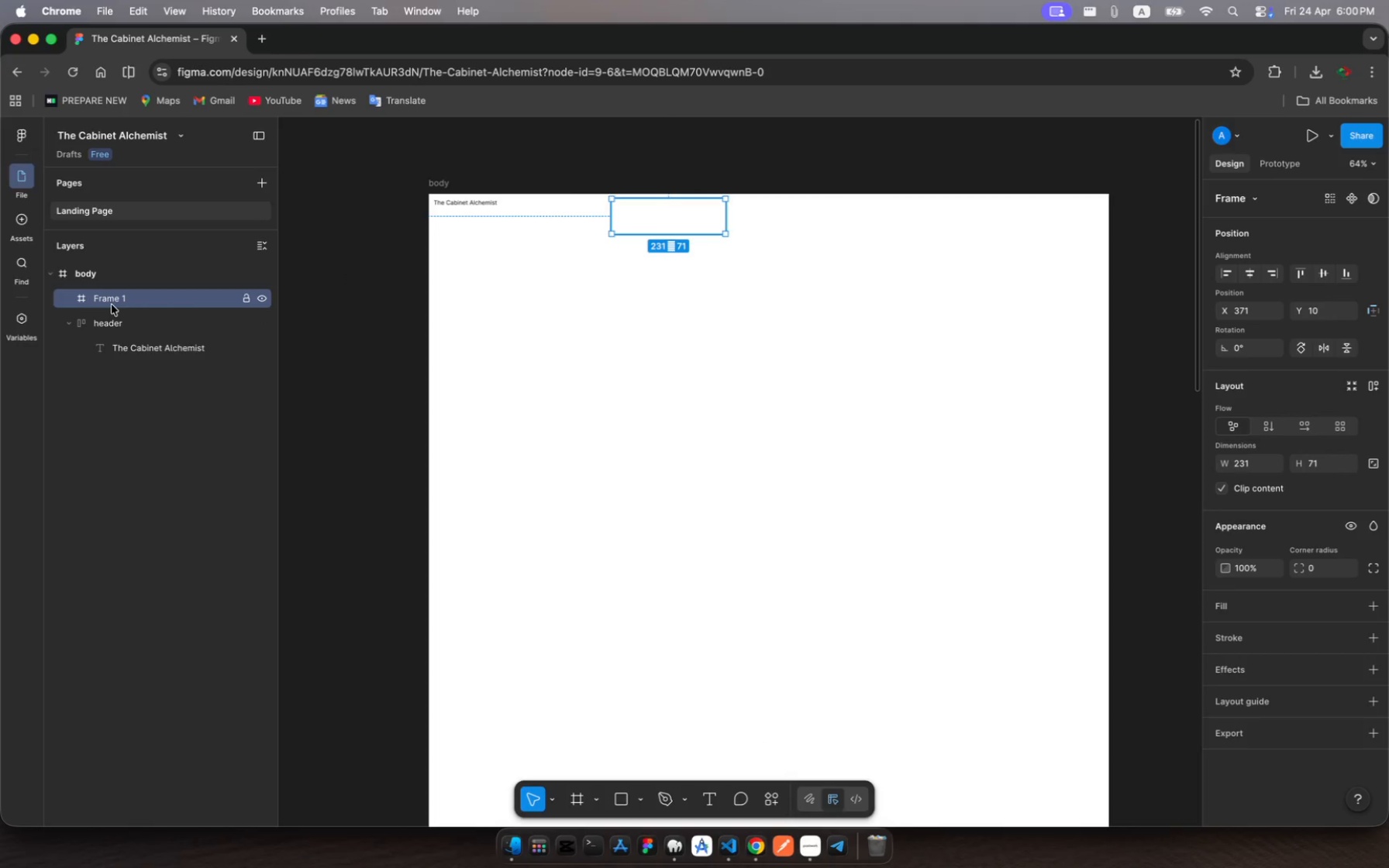 
left_click_drag(start_coordinate=[113, 304], to_coordinate=[126, 360])
 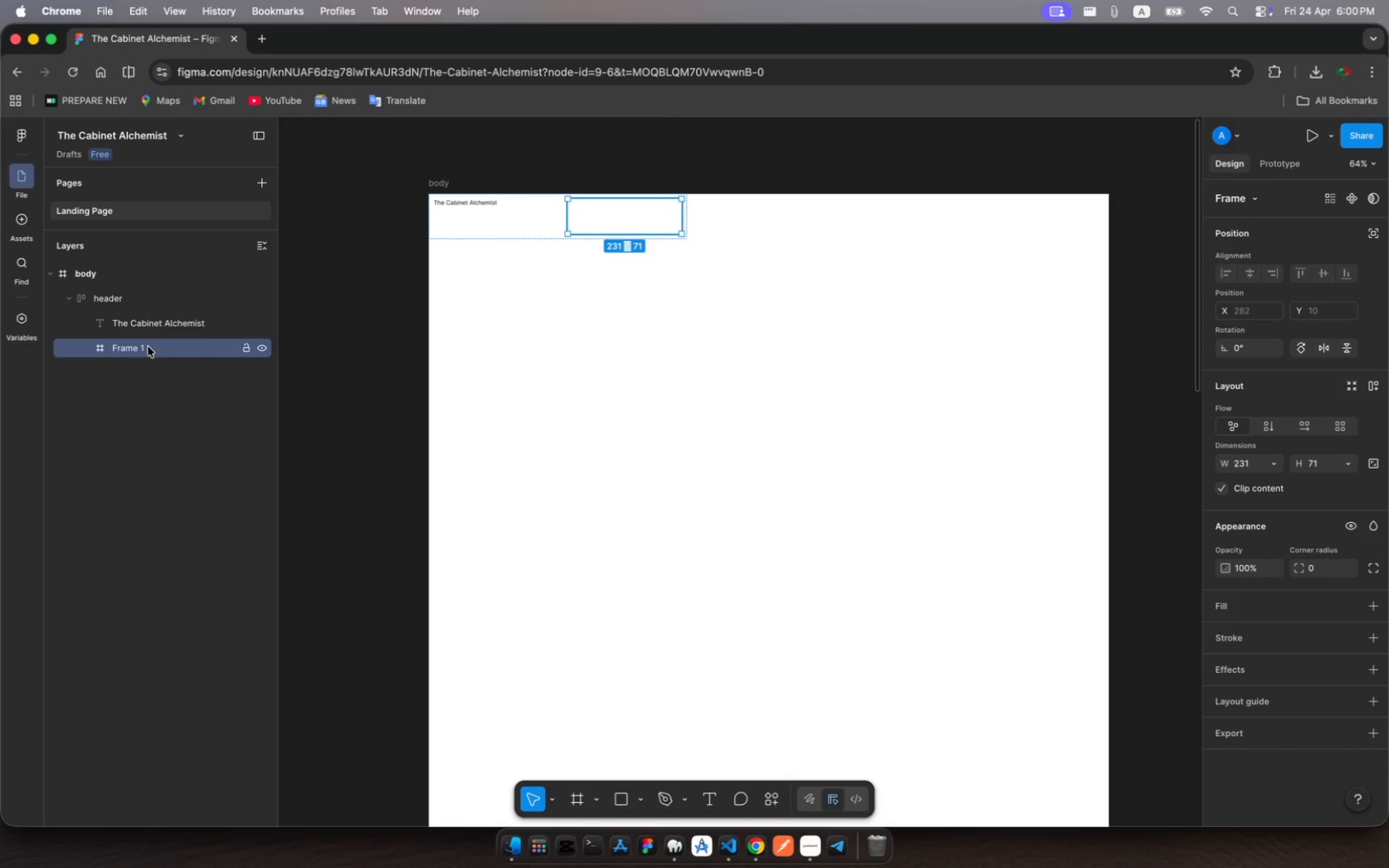 
left_click([130, 353])
 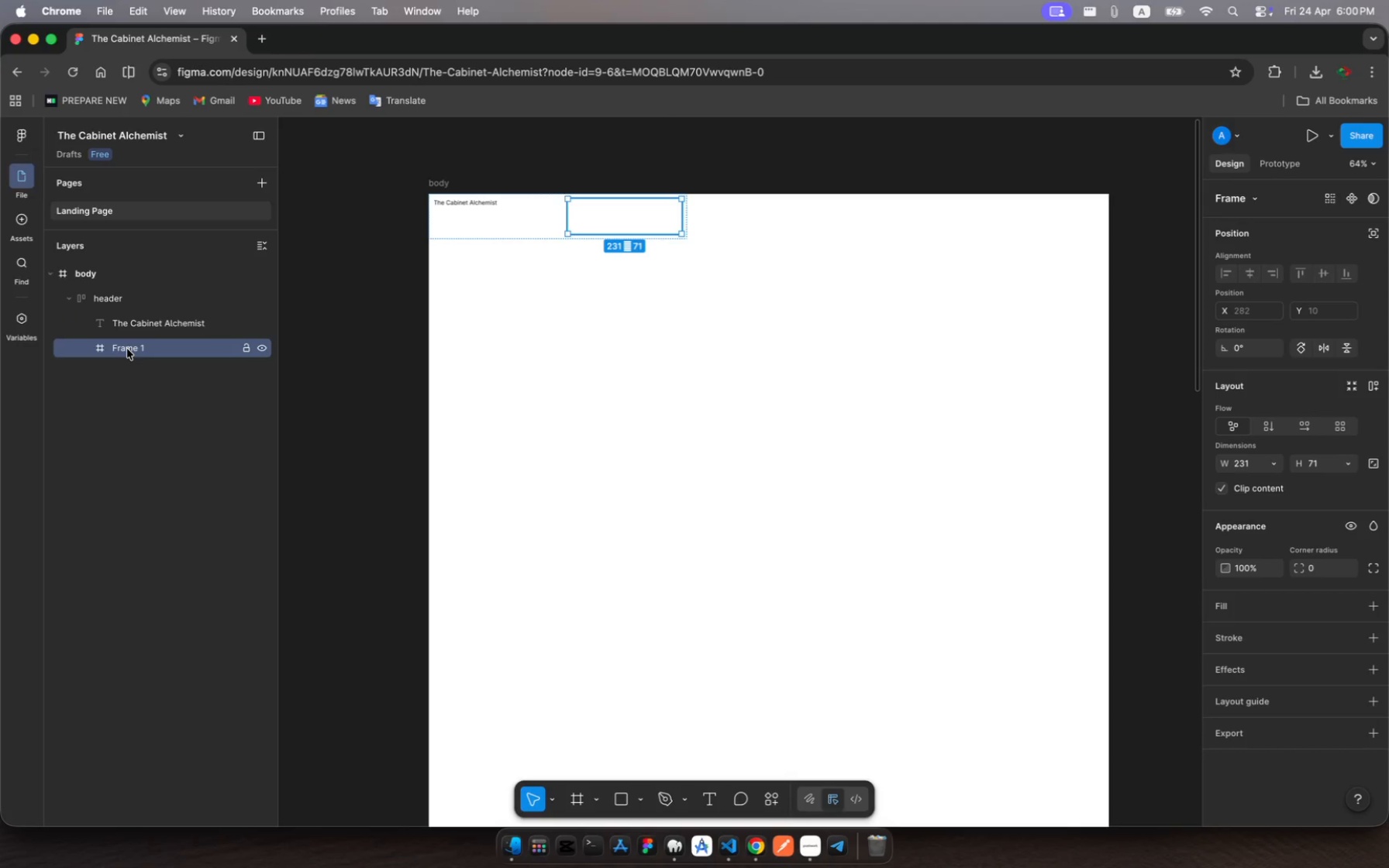 
left_click([127, 349])
 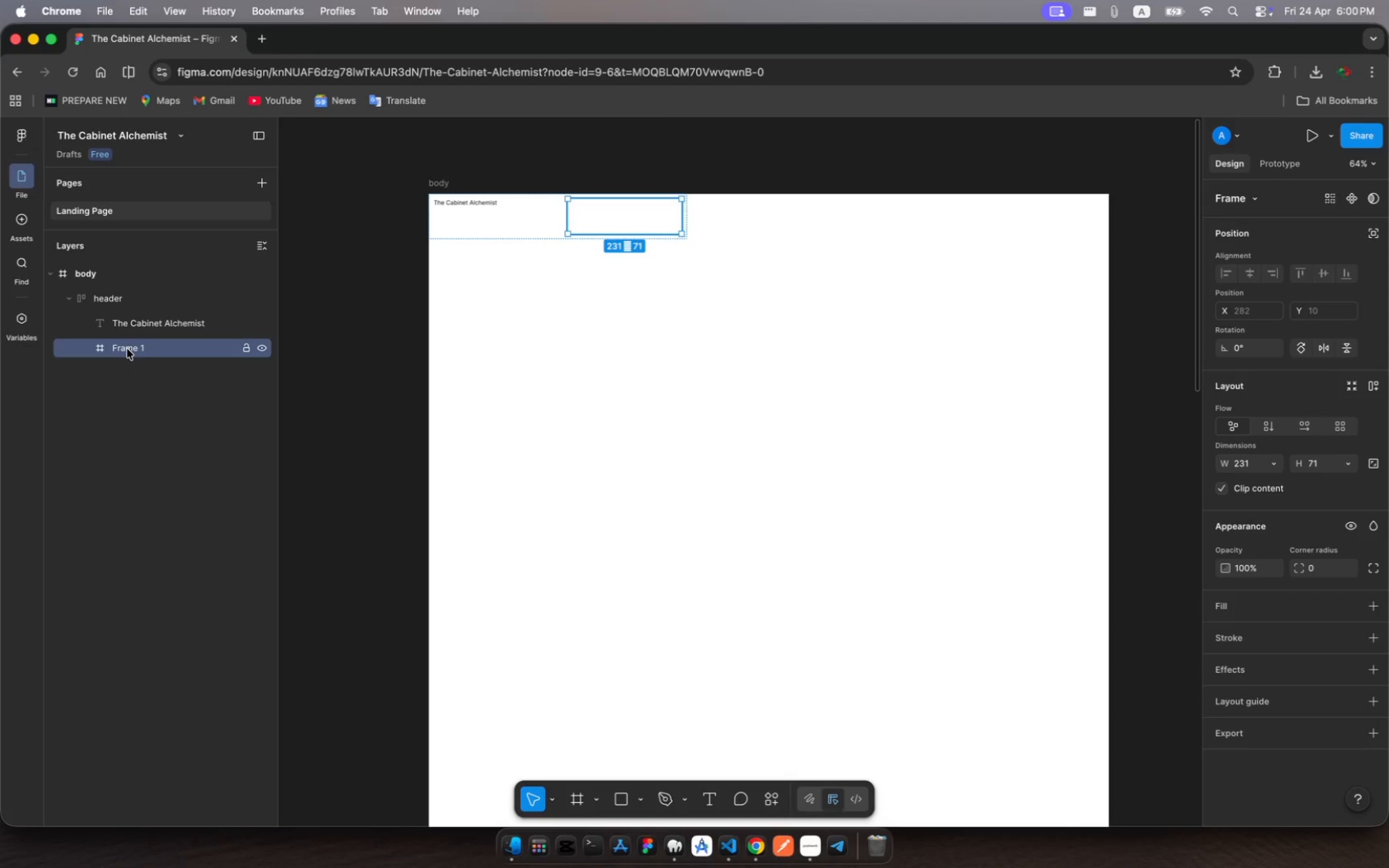 
key(Meta+R)
 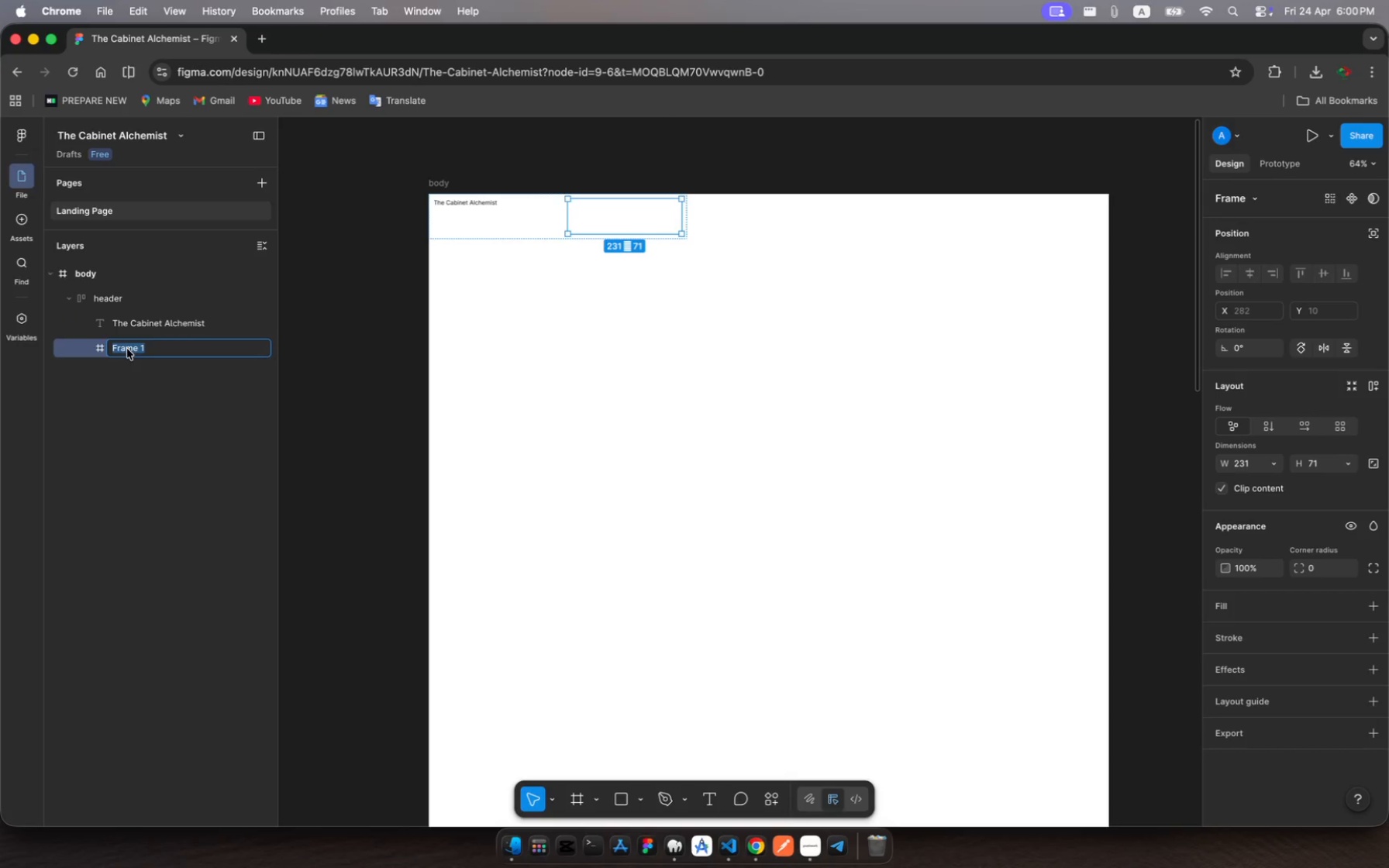 
type(nav-section)
key(Backspace)
key(Backspace)
key(Backspace)
key(Backspace)
key(Backspace)
key(Backspace)
key(Backspace)
type(cony)
key(Backspace)
type(tainer)
 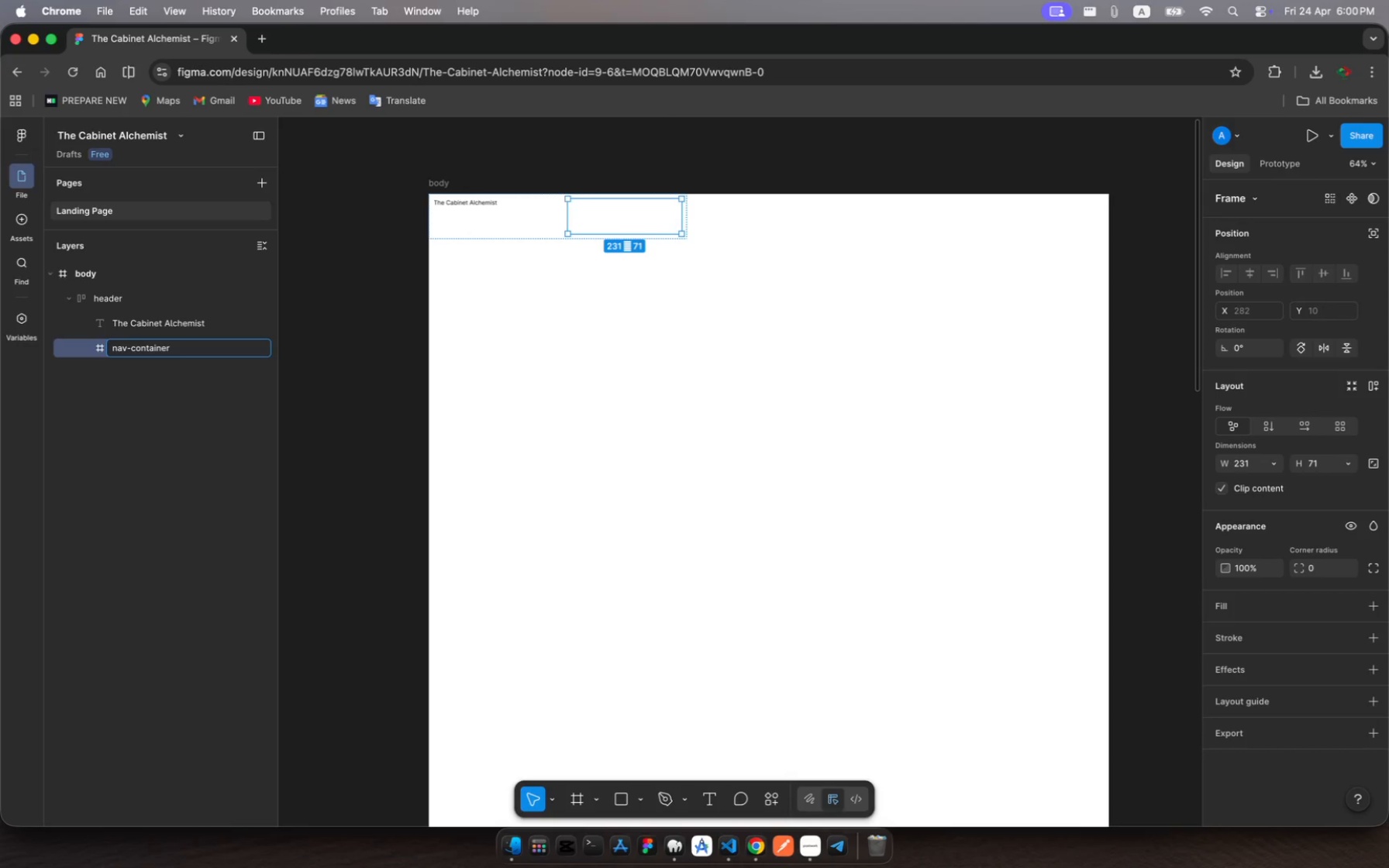 
key(Enter)
 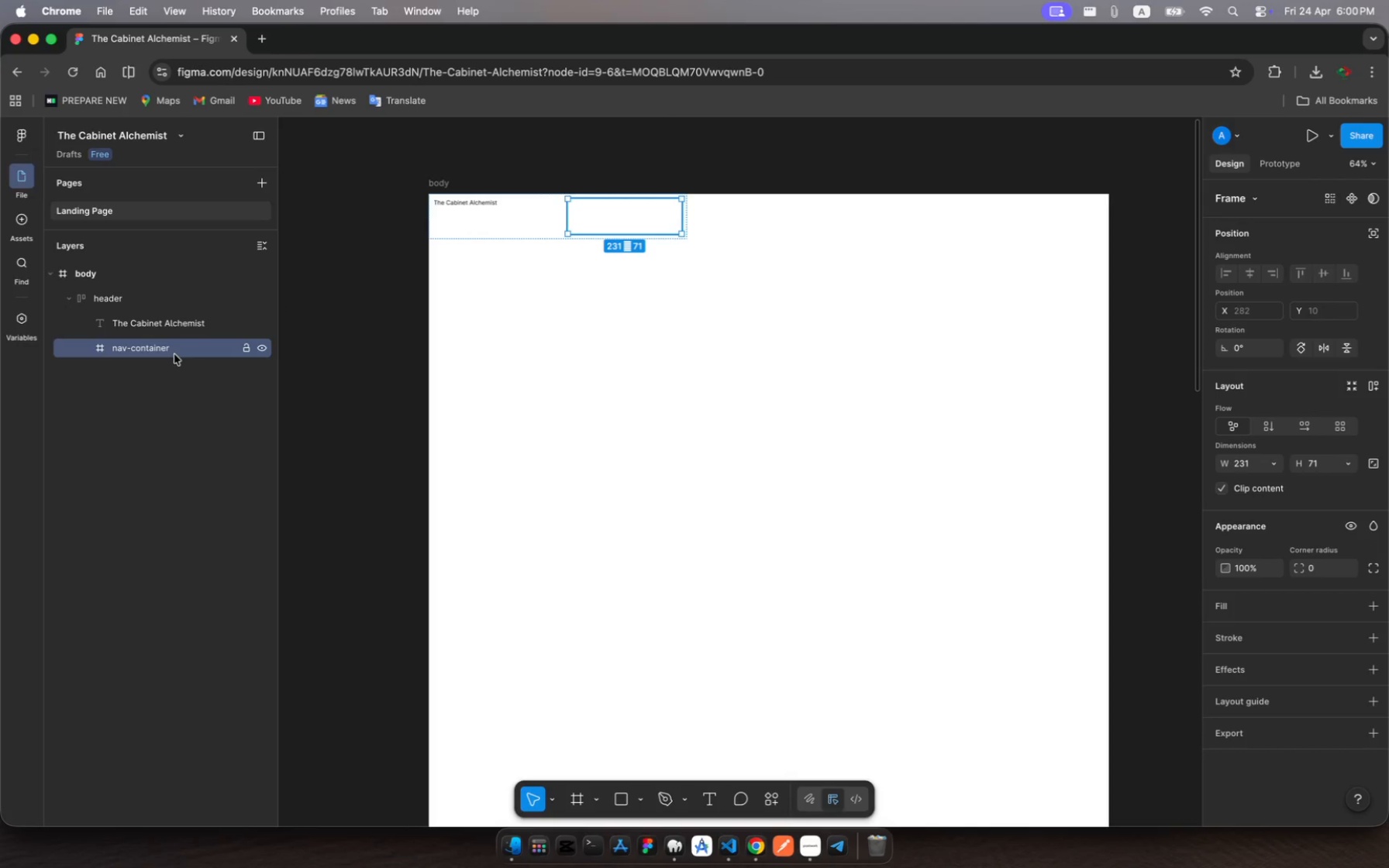 
right_click([174, 354])
 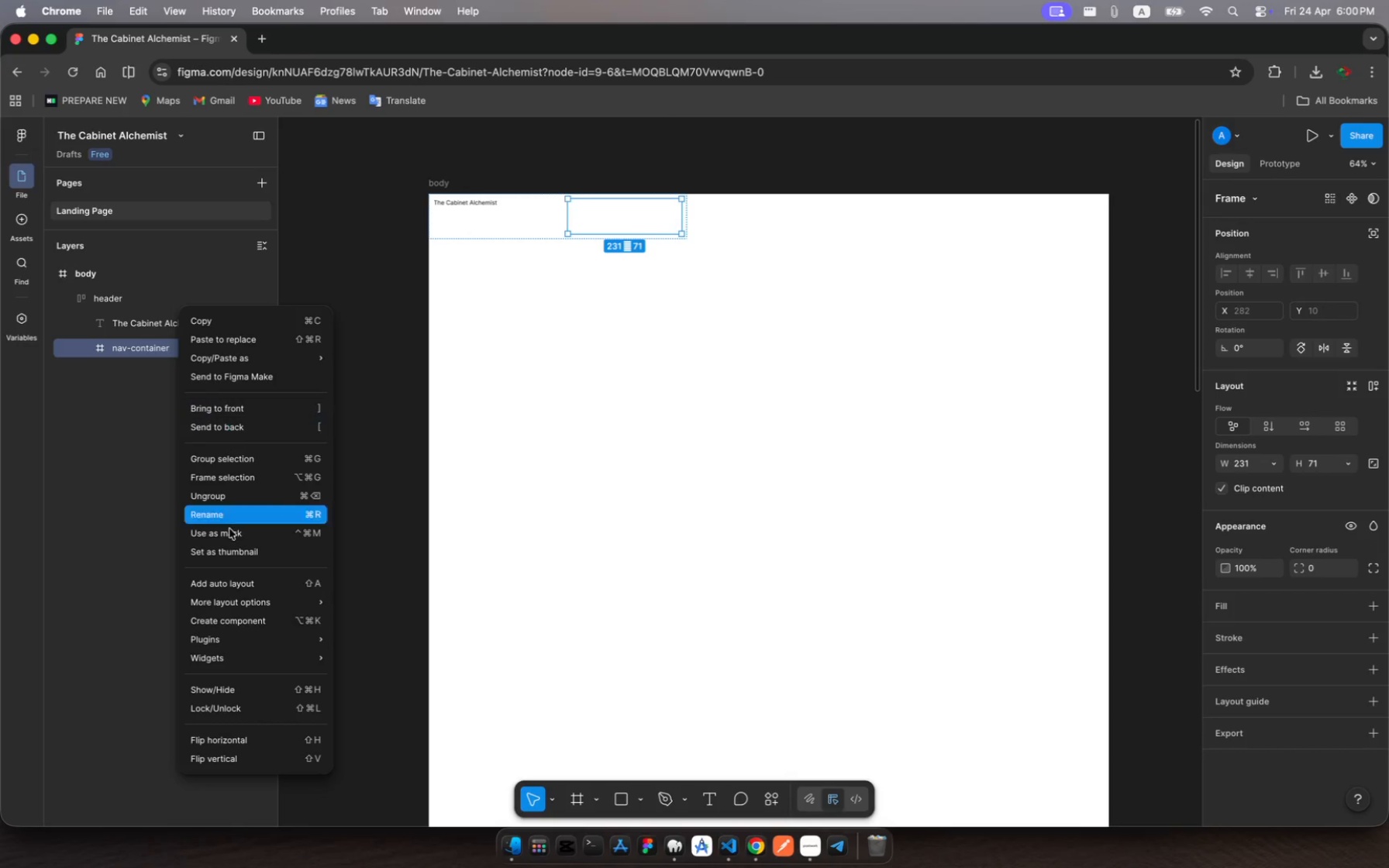 
left_click([239, 587])
 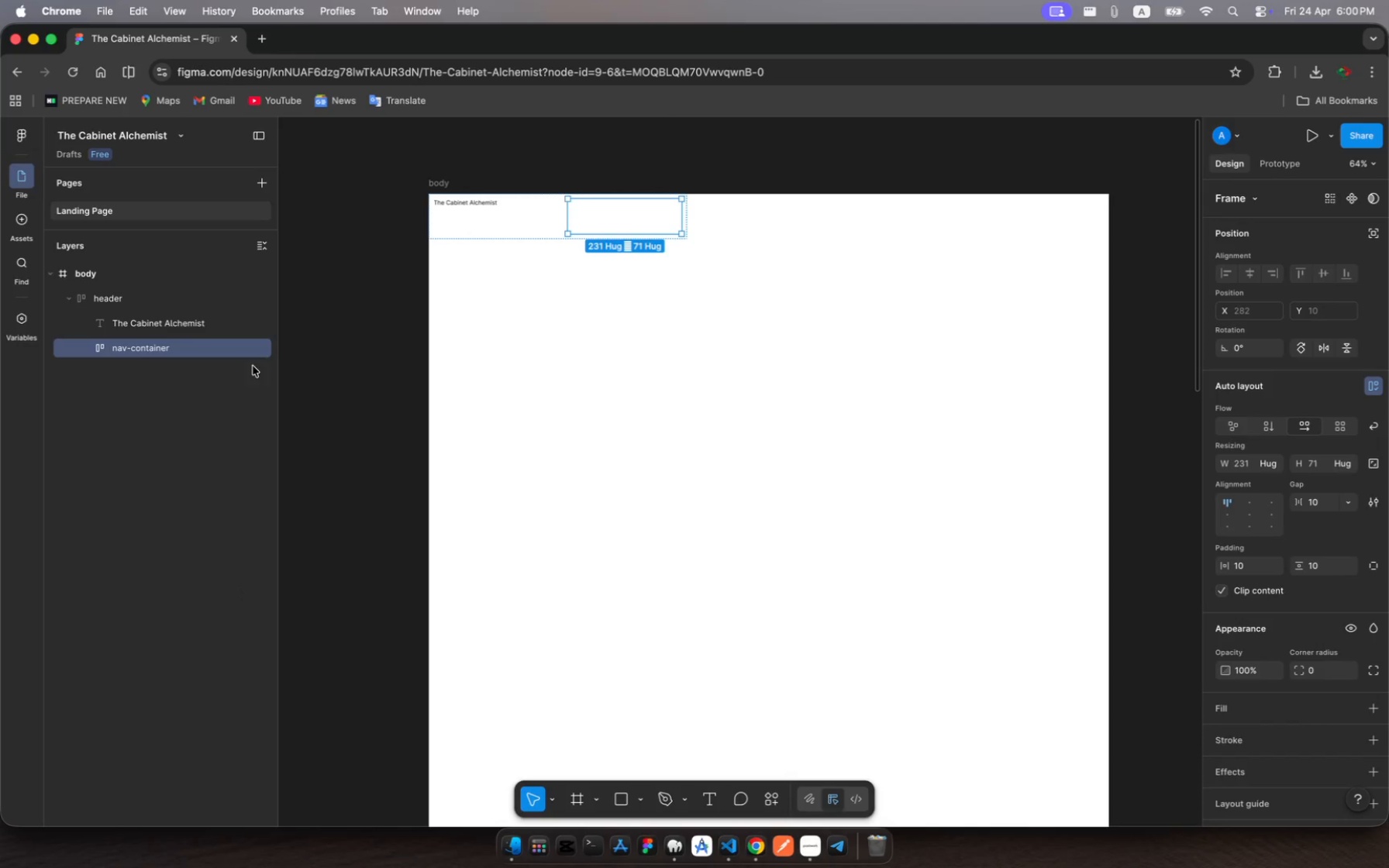 
wait(7.76)
 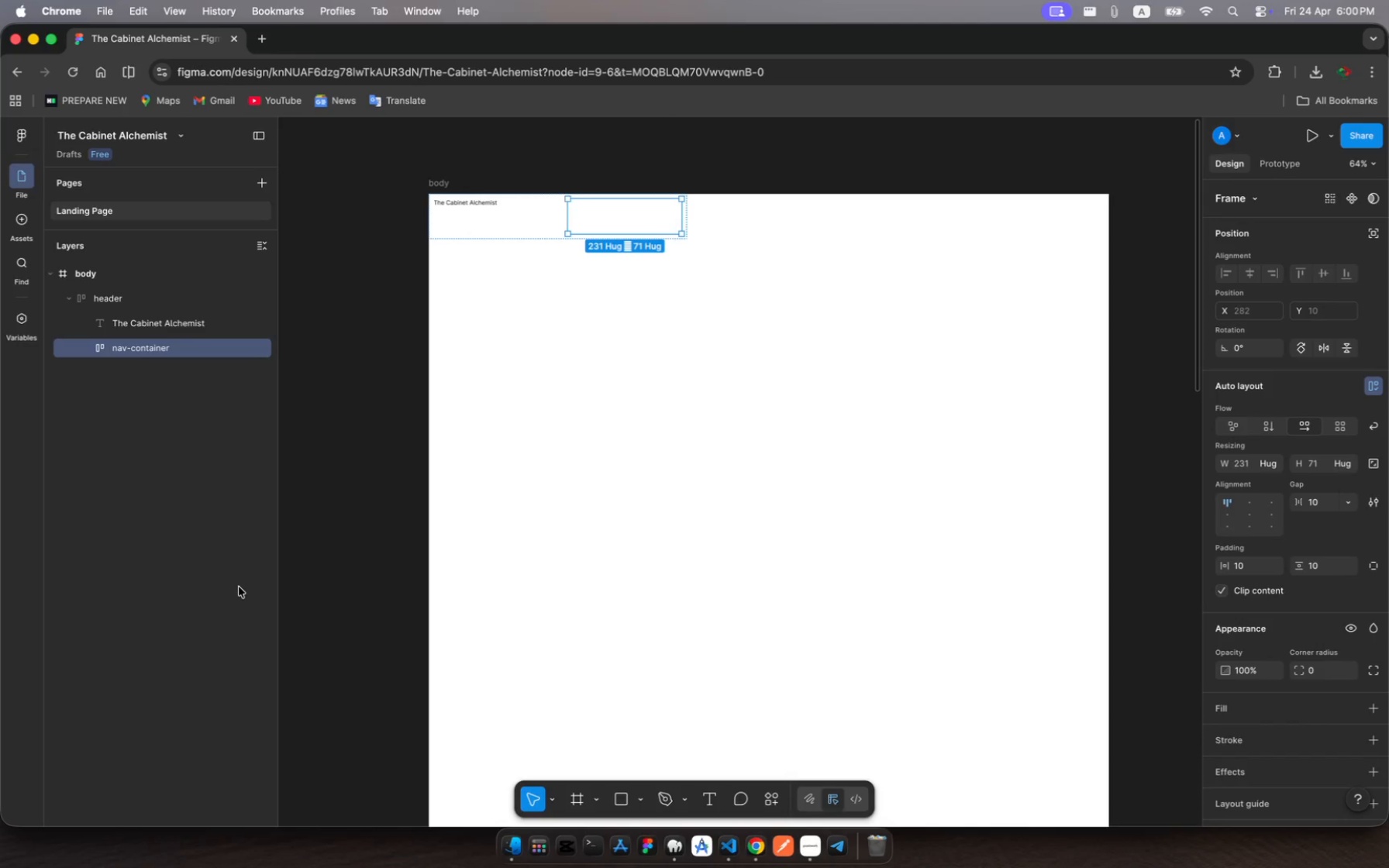 
left_click([156, 330])
 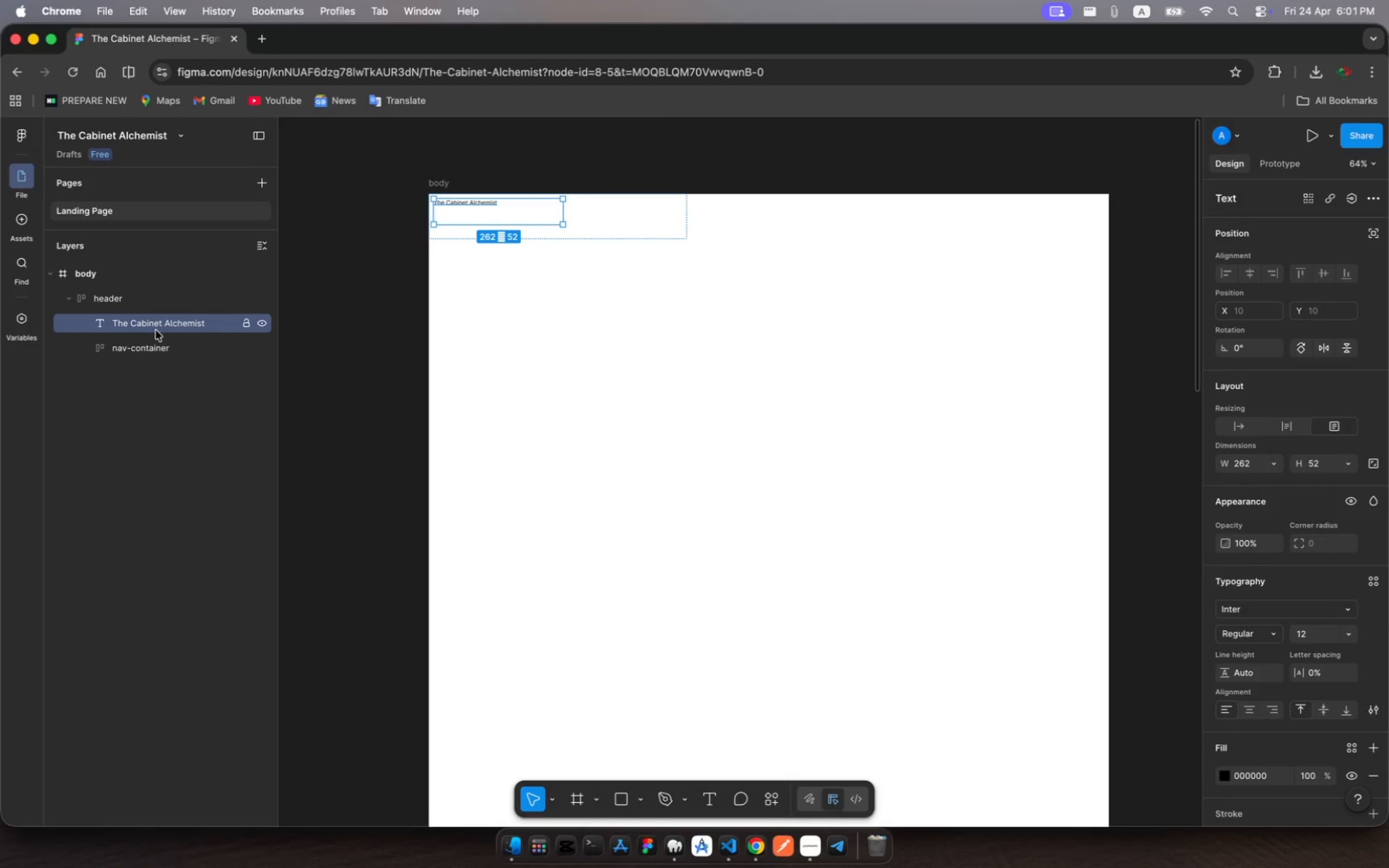 
wait(6.63)
 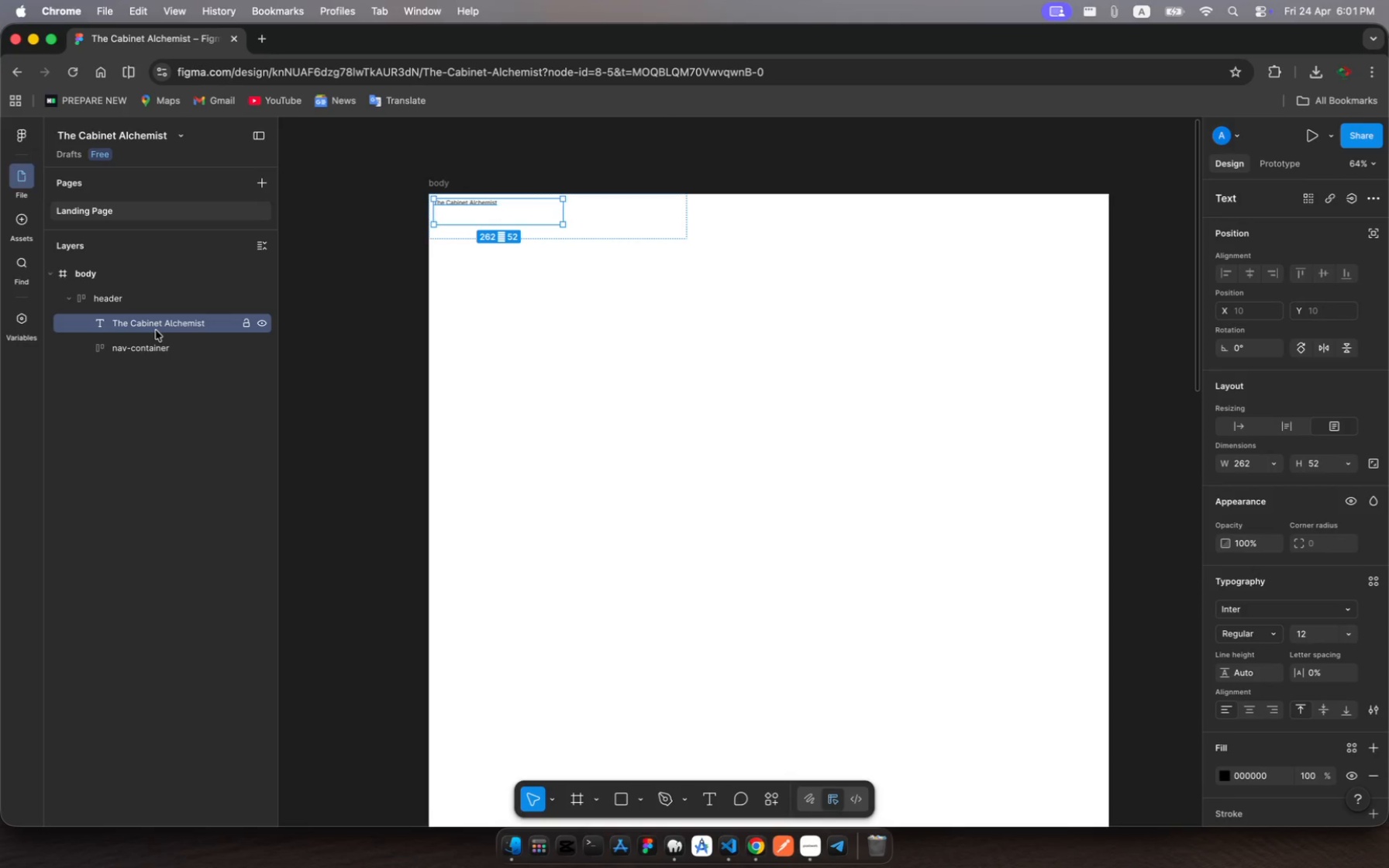 
right_click([156, 330])
 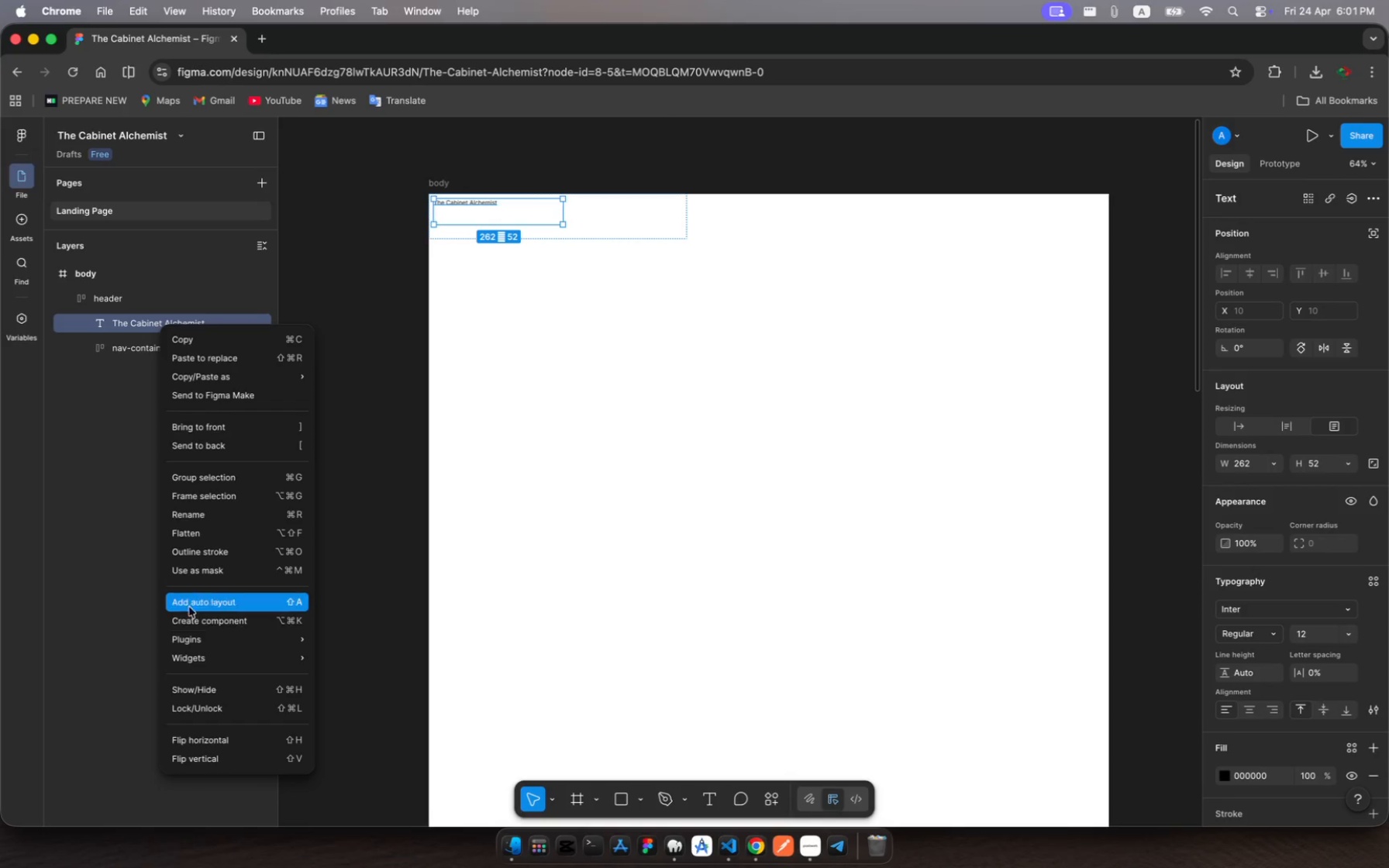 
left_click([192, 601])
 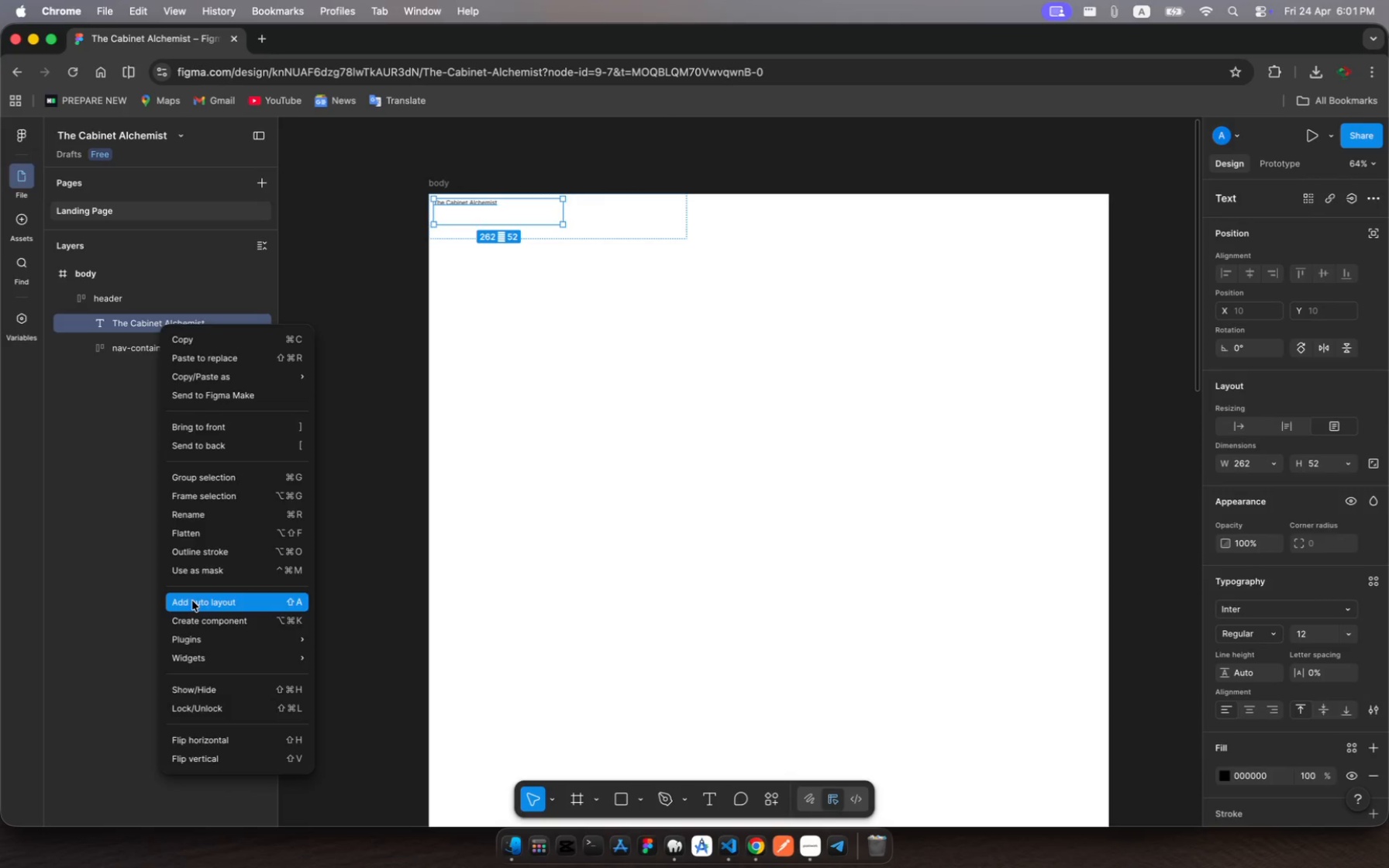 
left_click([192, 601])
 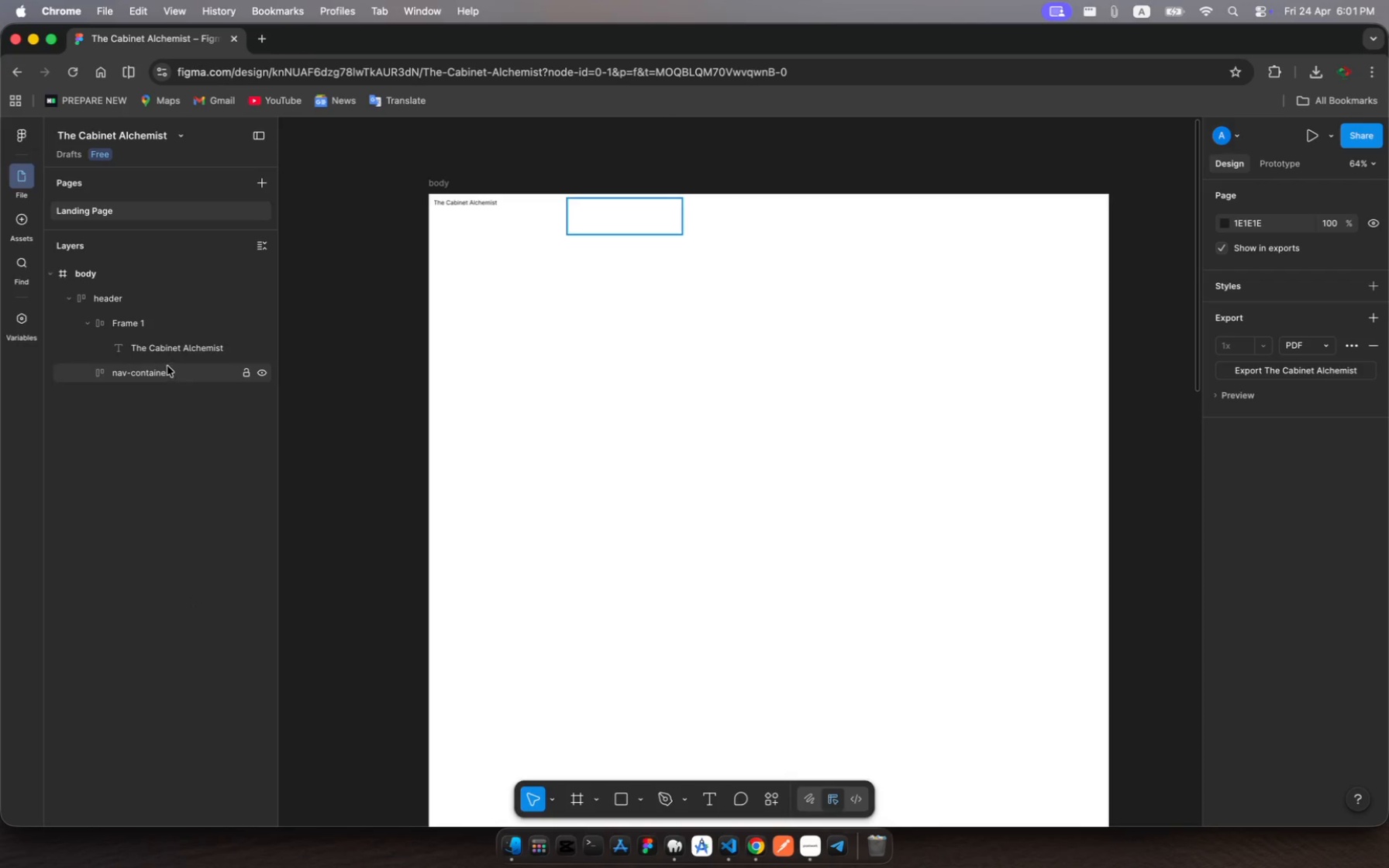 
left_click([163, 350])
 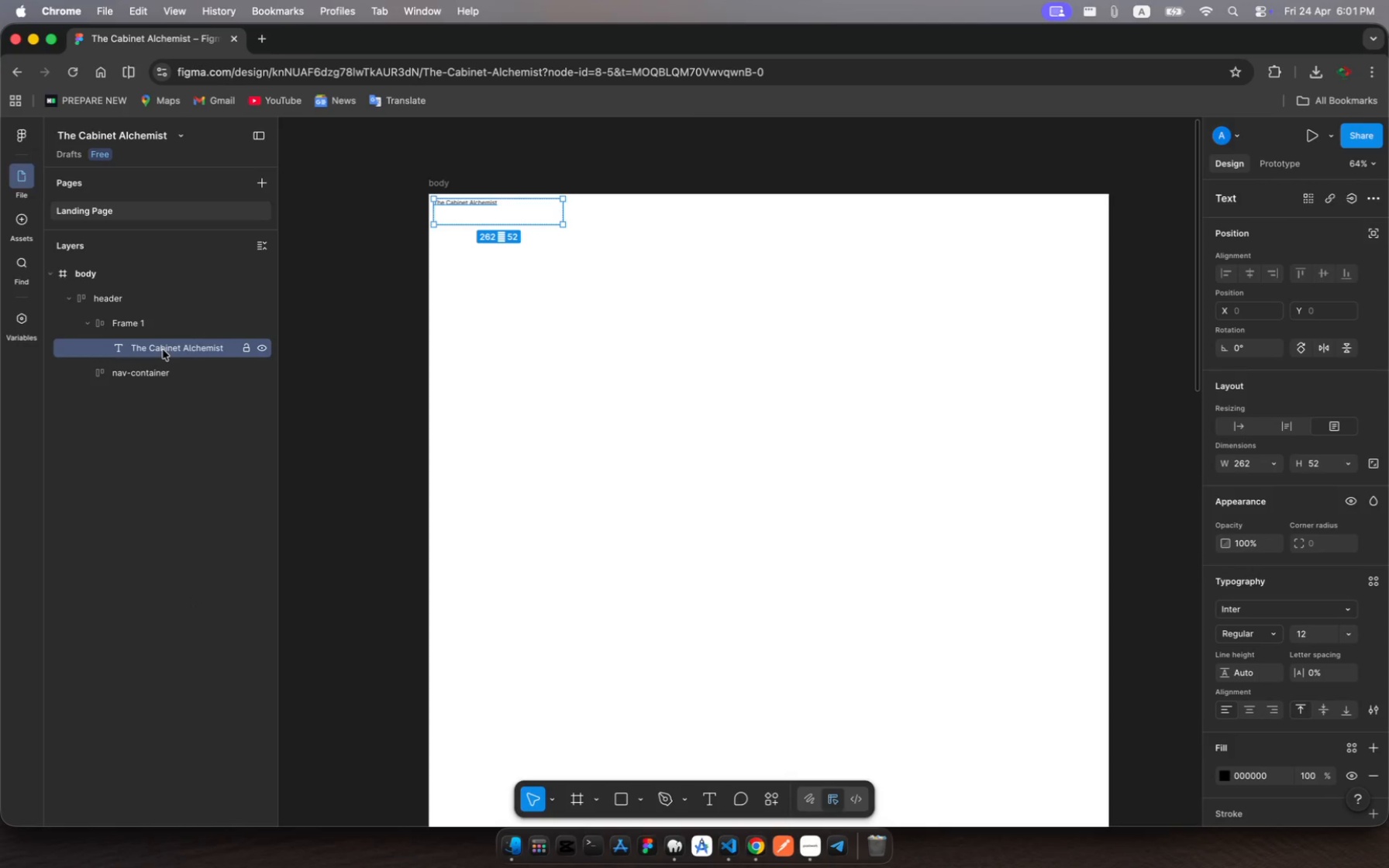 
key(Meta+C)
 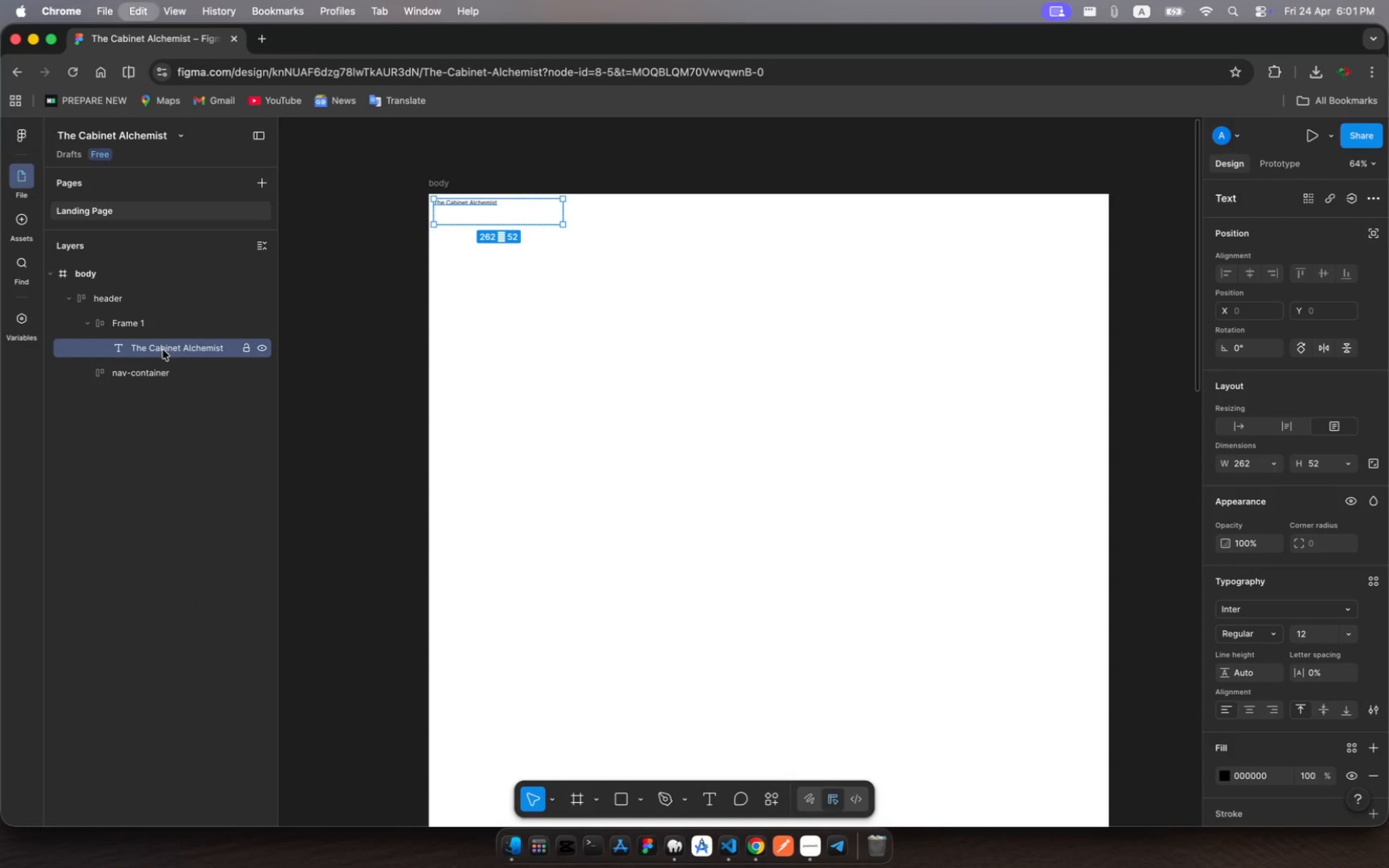 
key(Meta+V)
 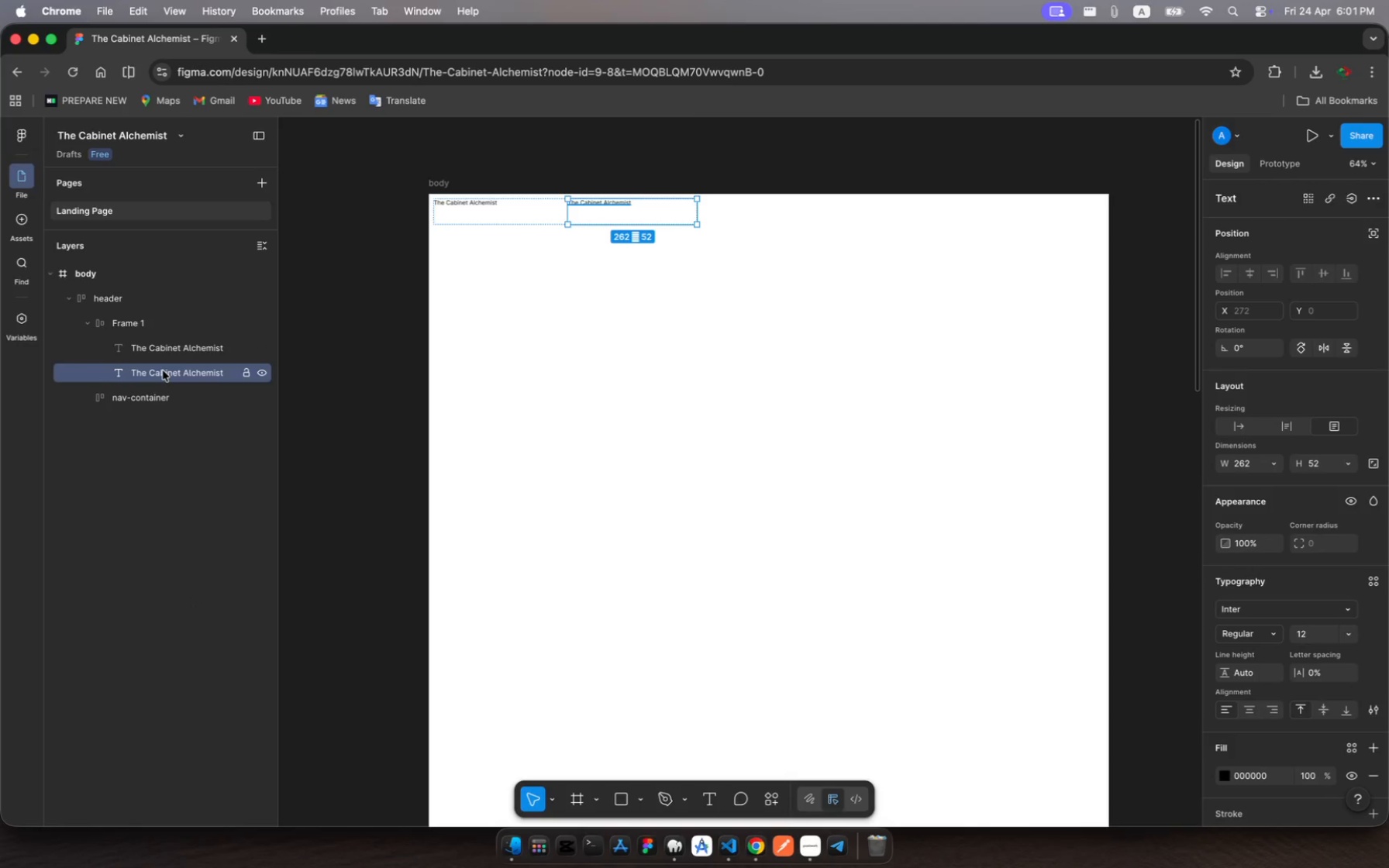 
left_click_drag(start_coordinate=[163, 370], to_coordinate=[227, 413])
 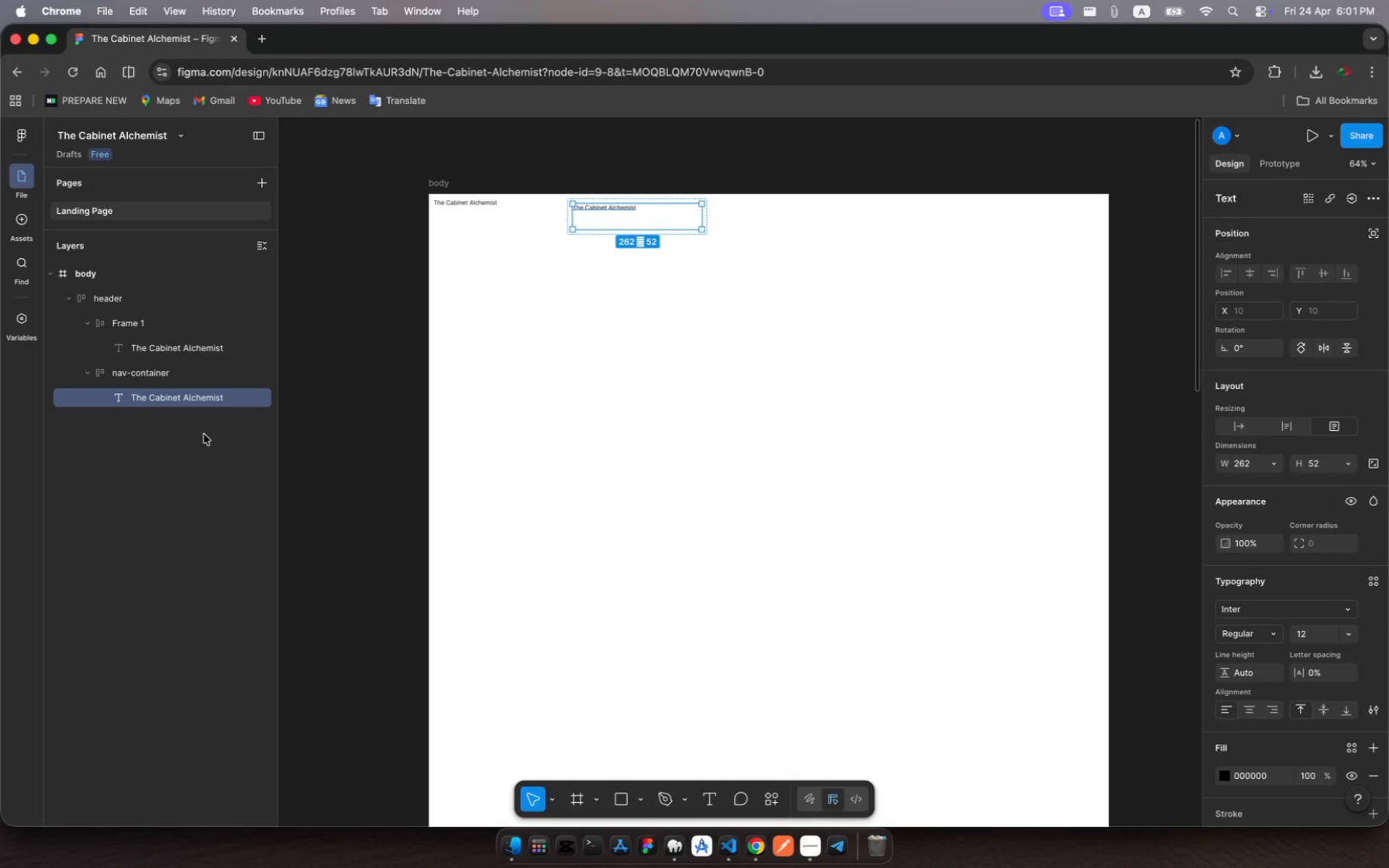 
key(Meta+V)
 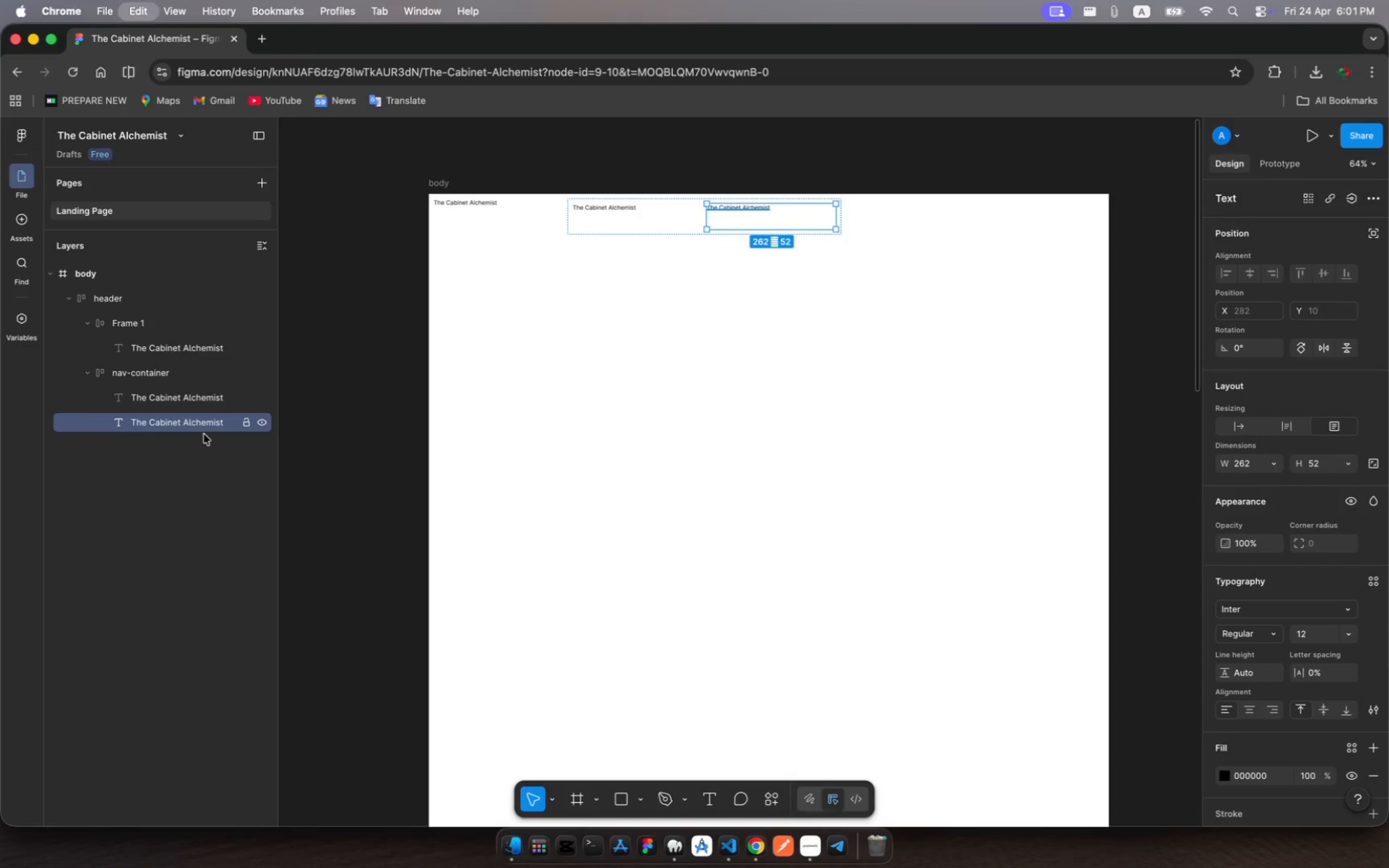 
key(Meta+V)
 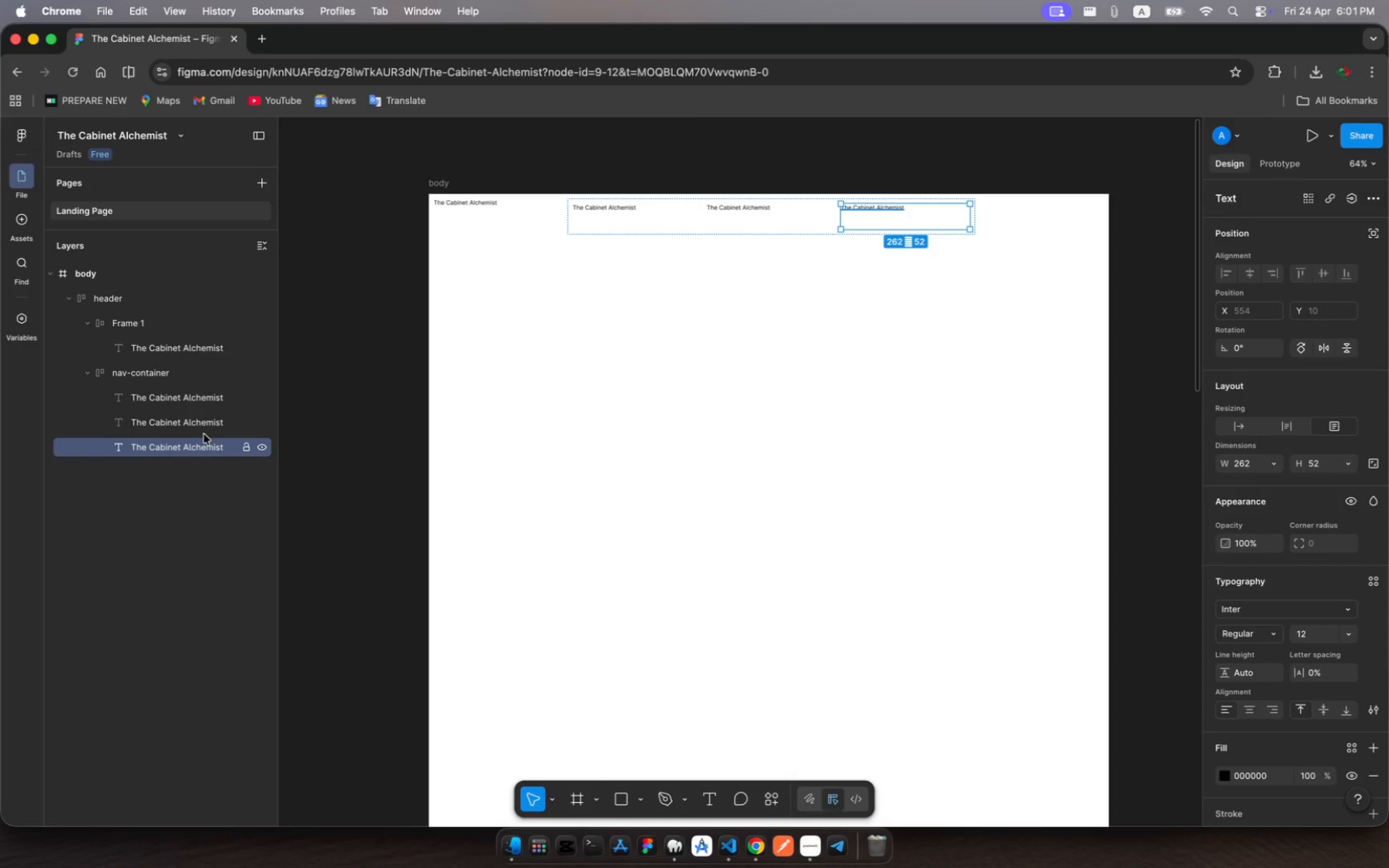 
key(Meta+V)
 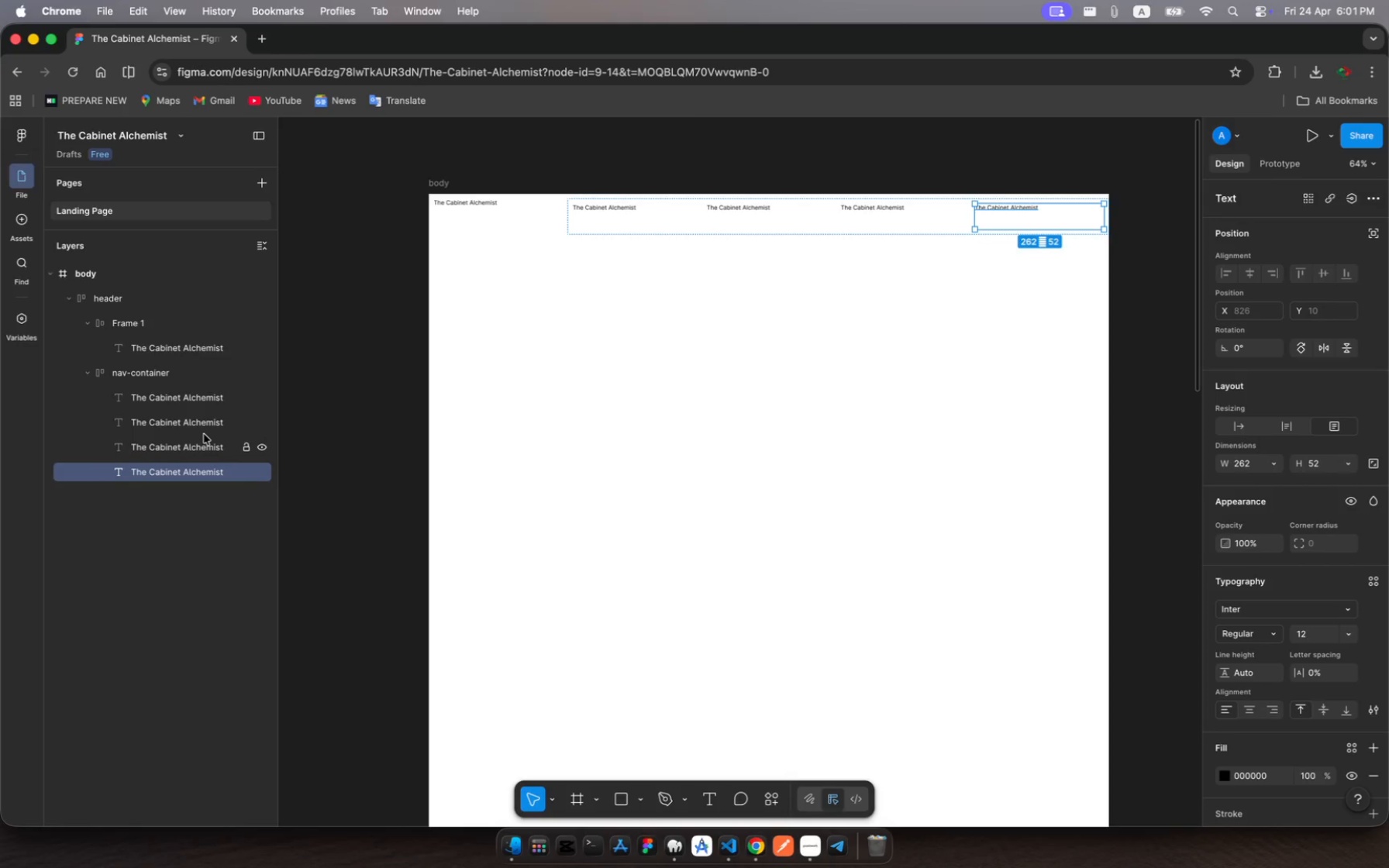 
wait(6.11)
 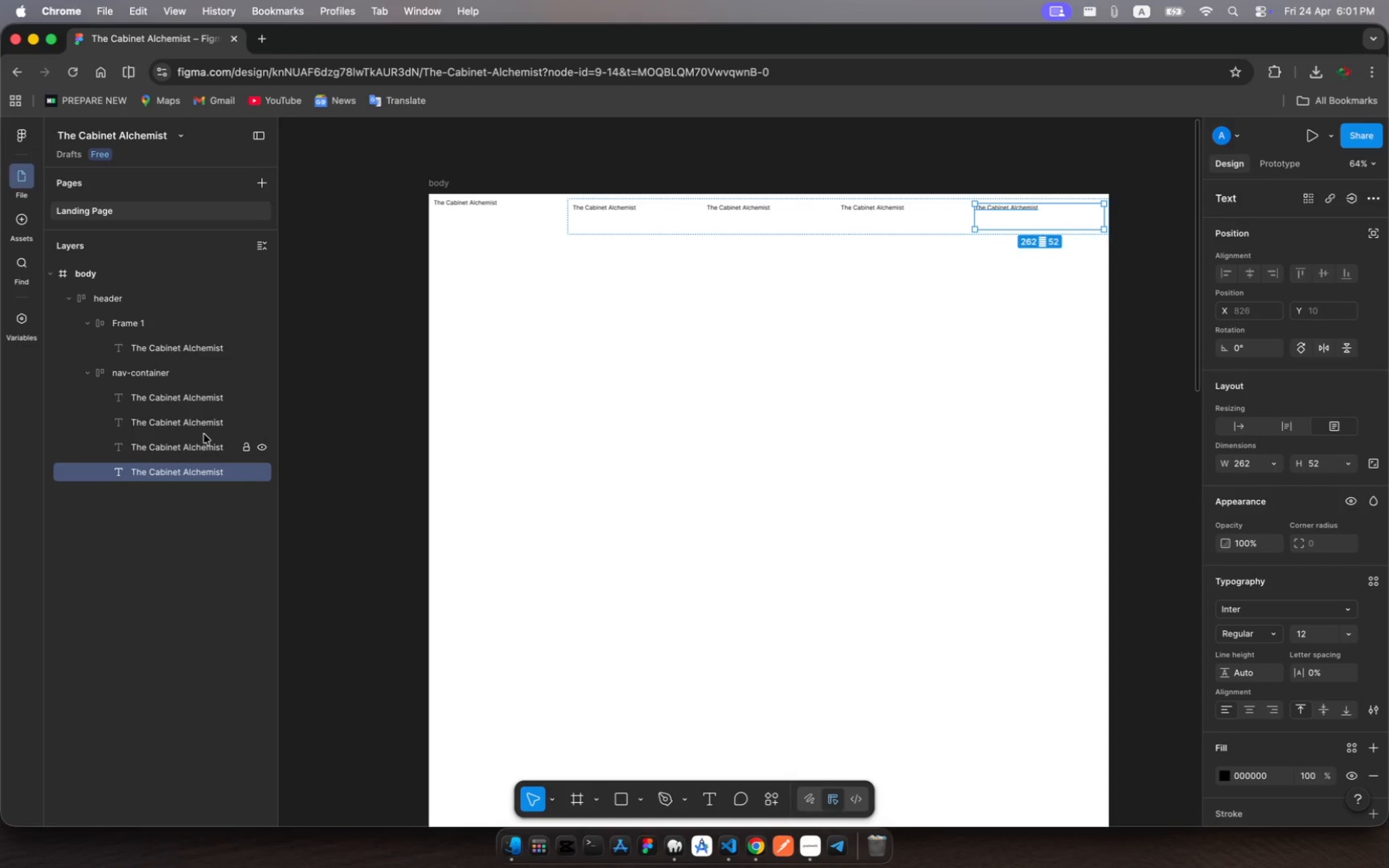 
key(Meta+Z)
 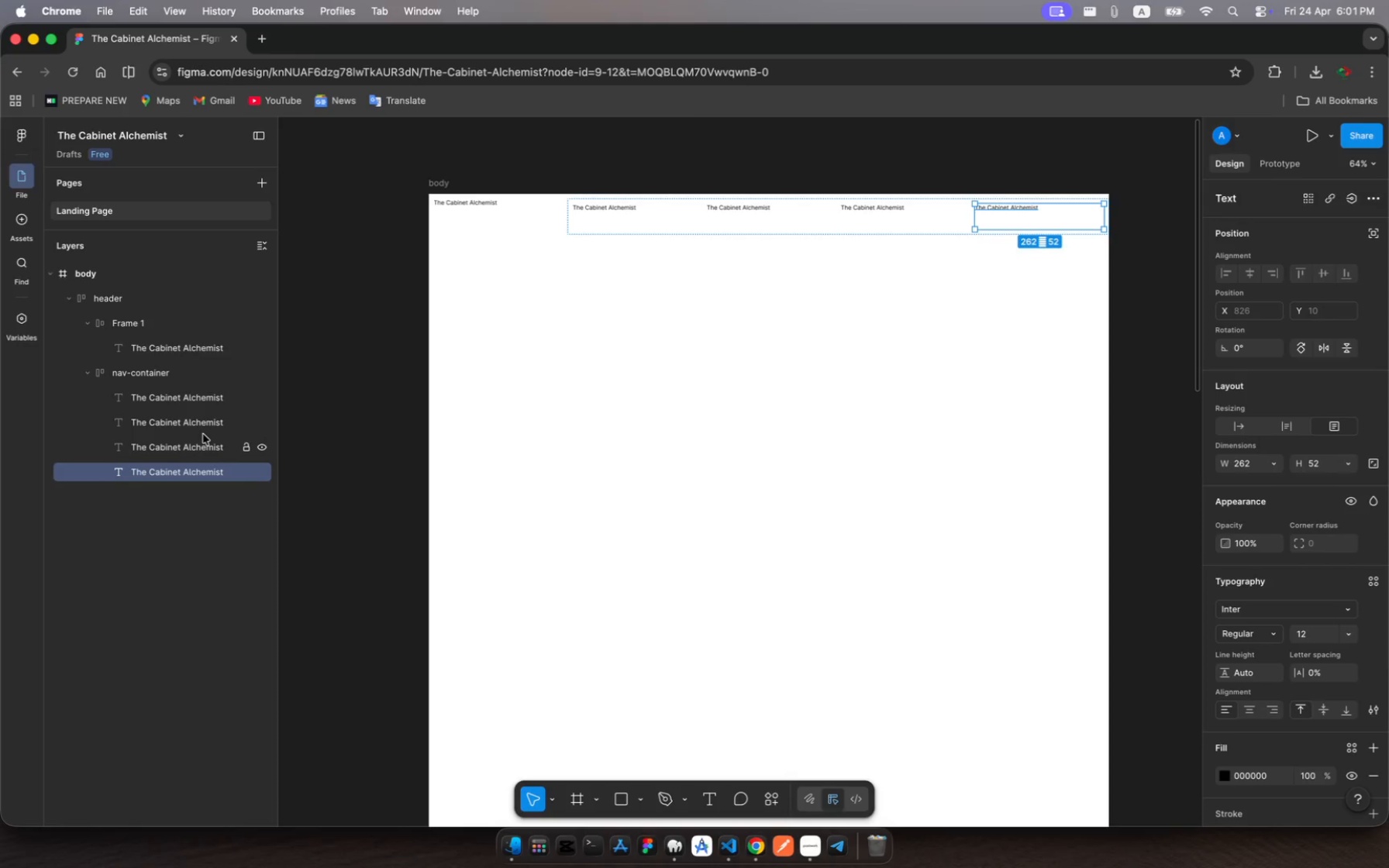 
key(Meta+Z)
 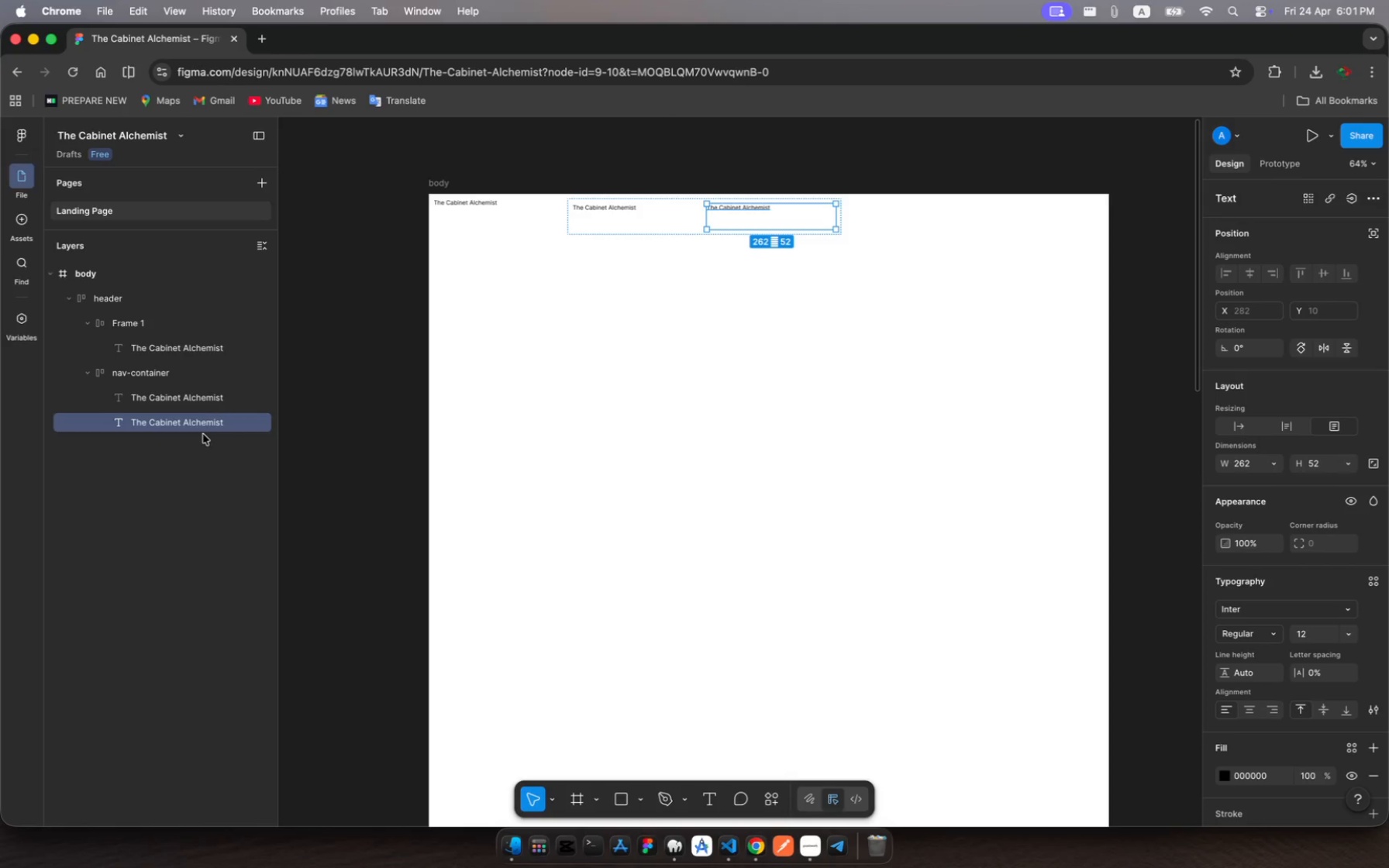 
key(Meta+Z)
 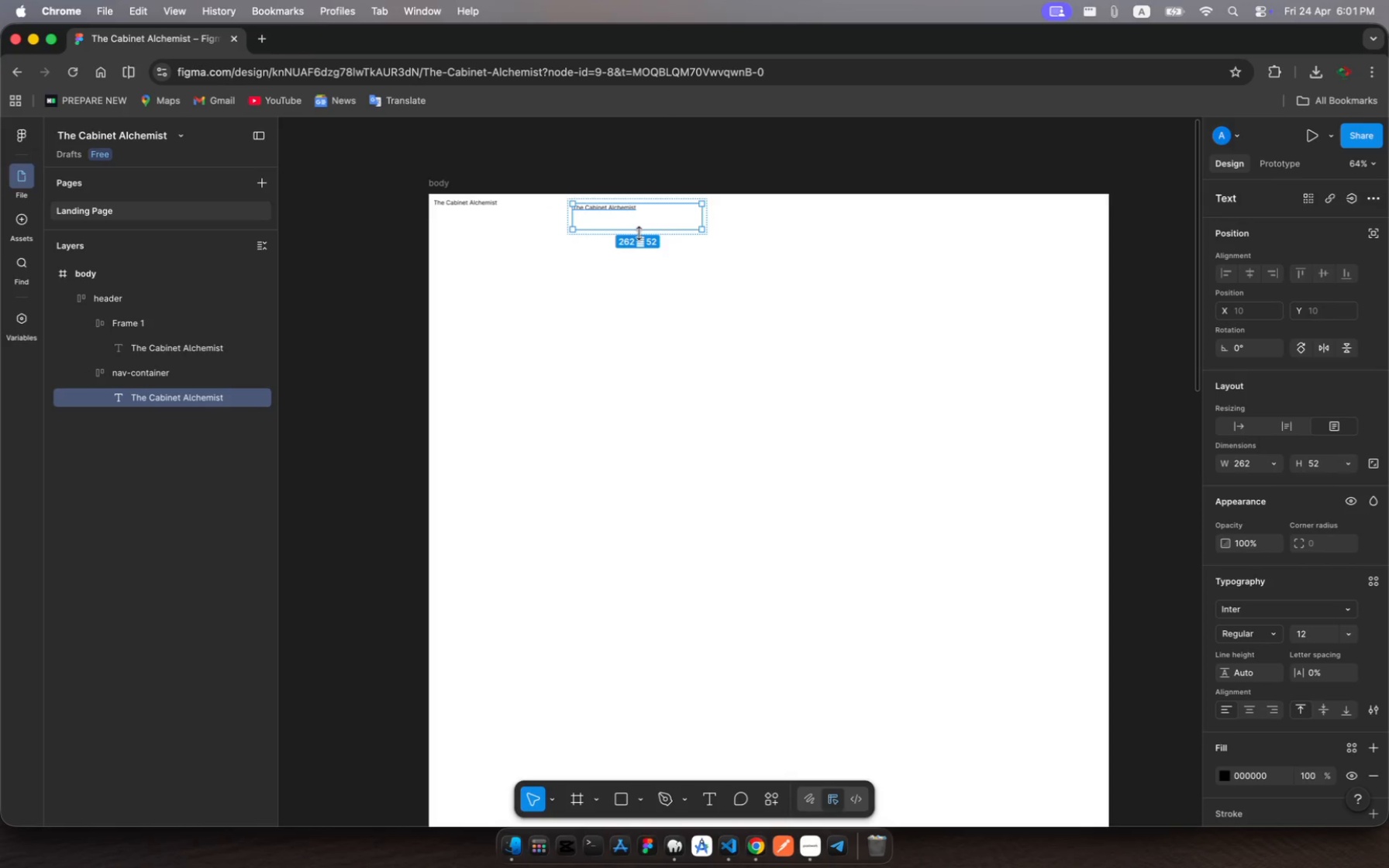 
left_click_drag(start_coordinate=[639, 232], to_coordinate=[639, 209])
 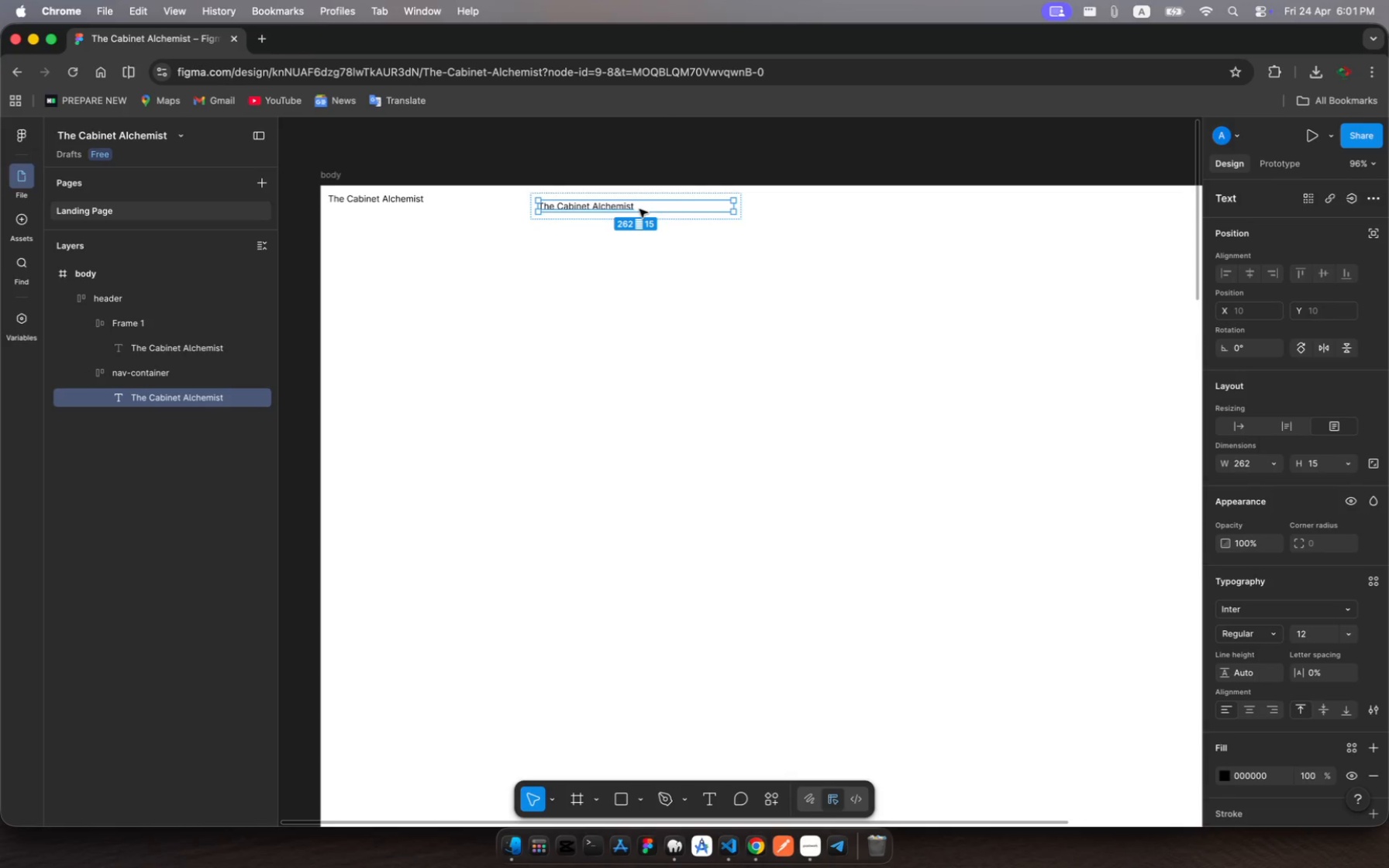 
scroll: coordinate [639, 209], scroll_direction: up, amount: 13.0
 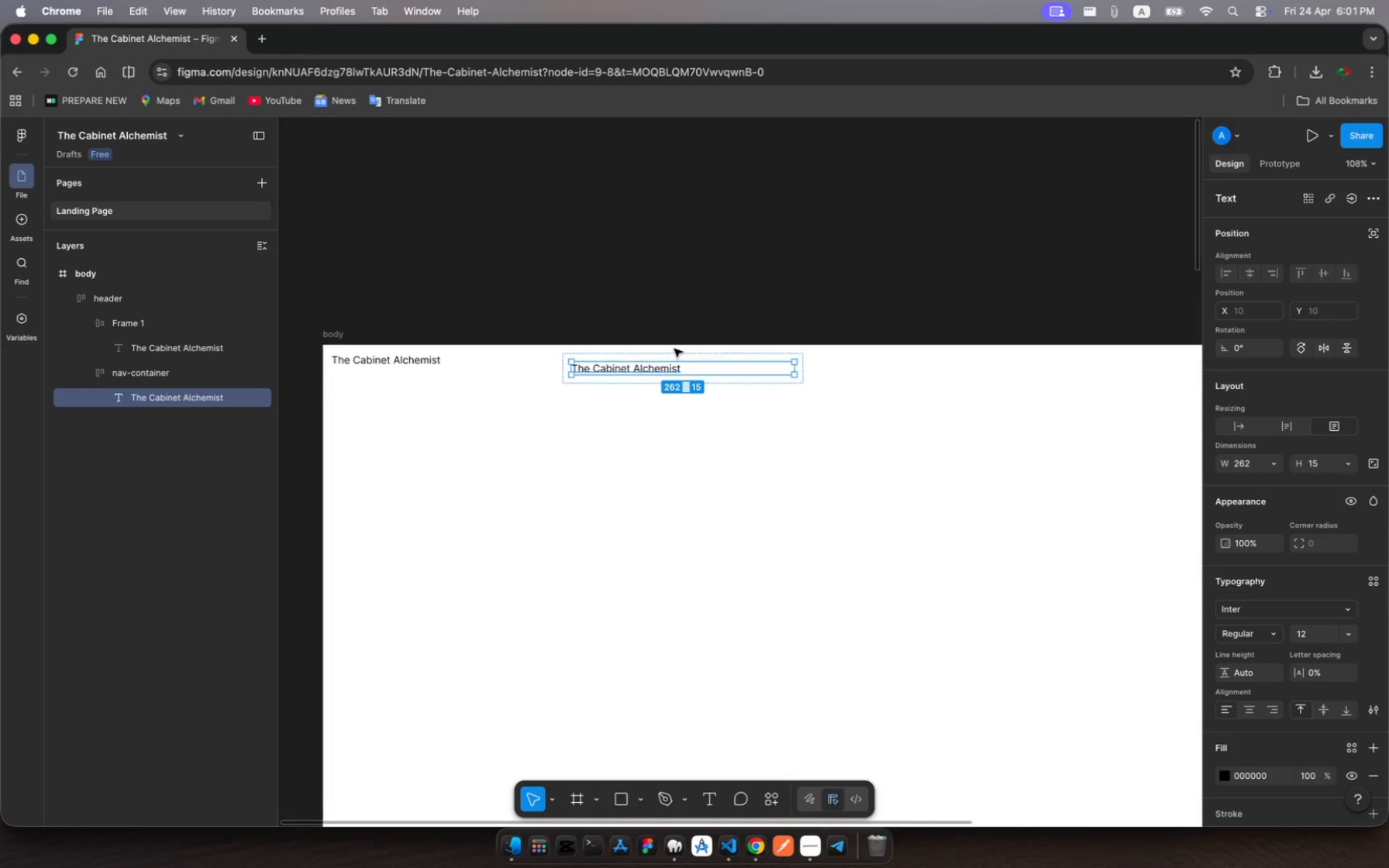 
wait(5.2)
 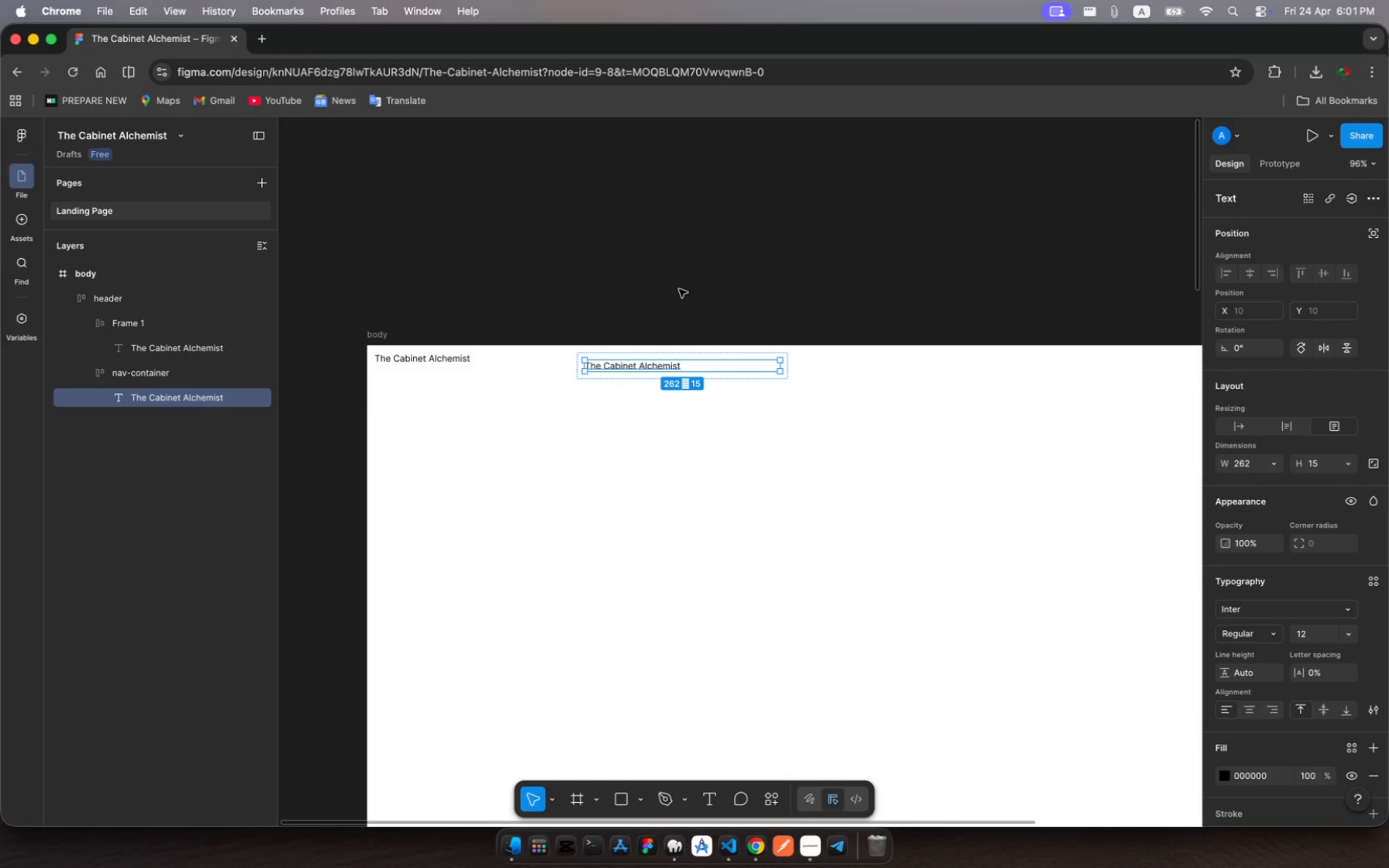 
scroll: coordinate [723, 425], scroll_direction: down, amount: 16.0
 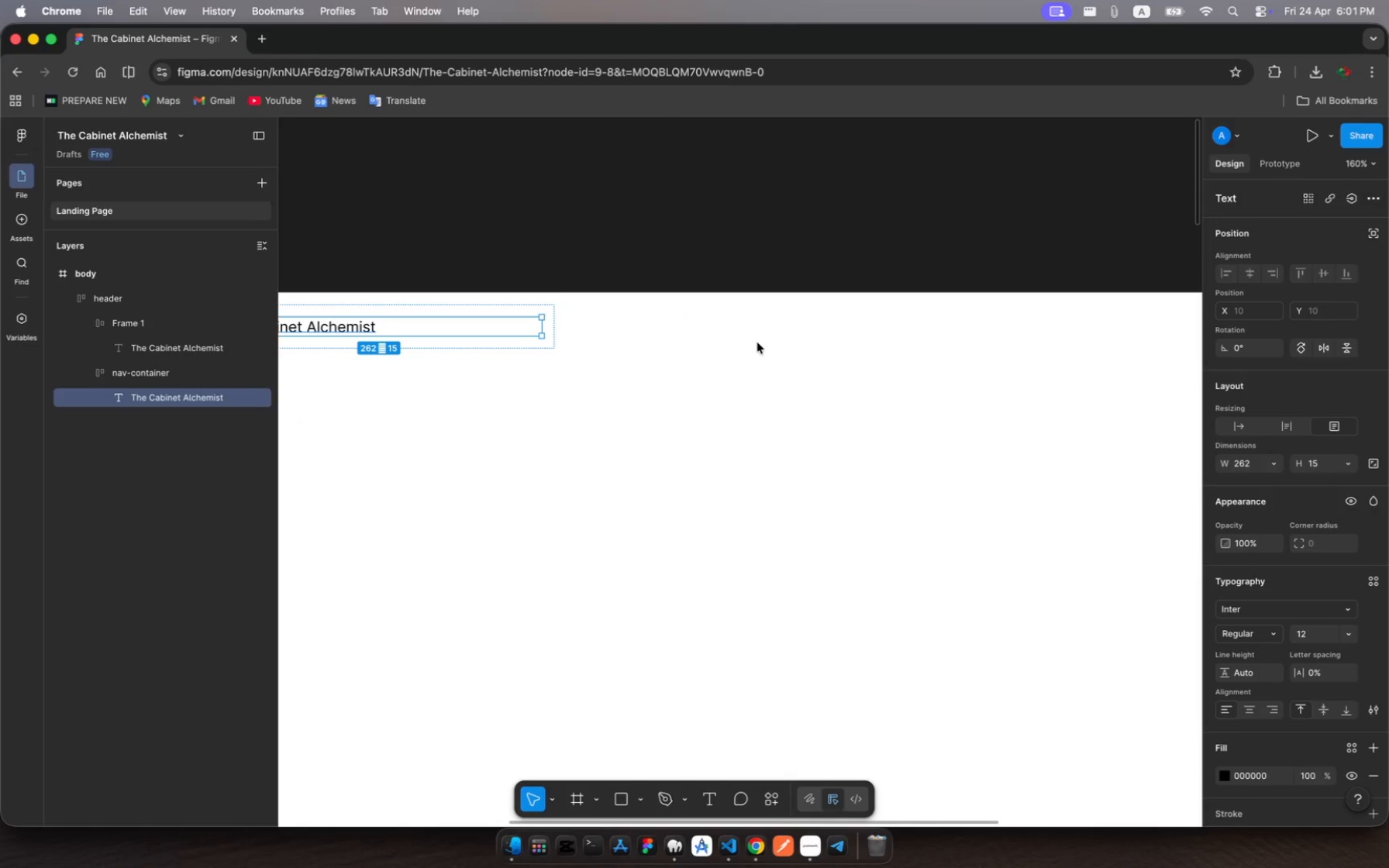 
scroll: coordinate [753, 343], scroll_direction: up, amount: 18.0
 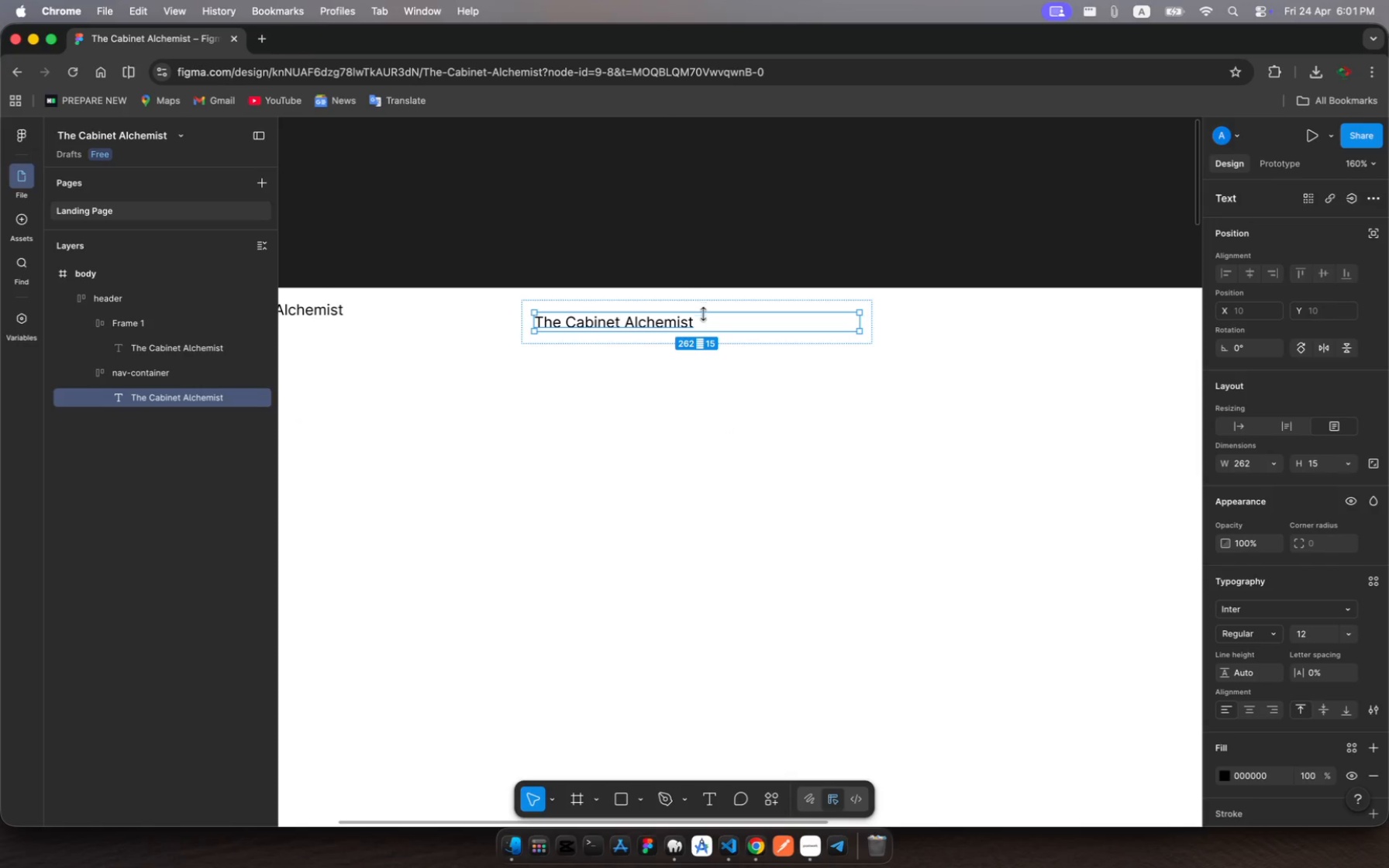 
left_click([705, 320])
 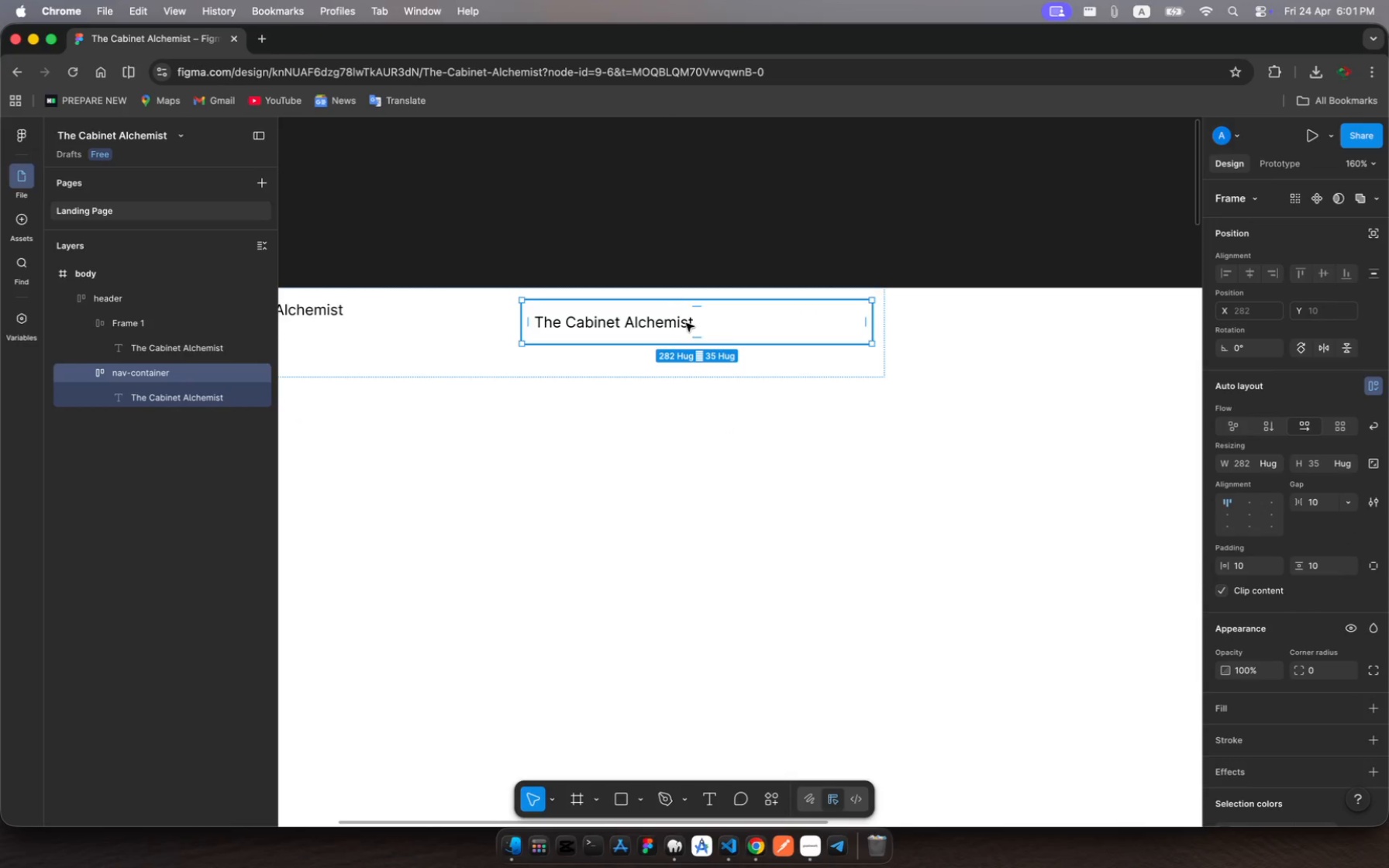 
left_click([685, 323])
 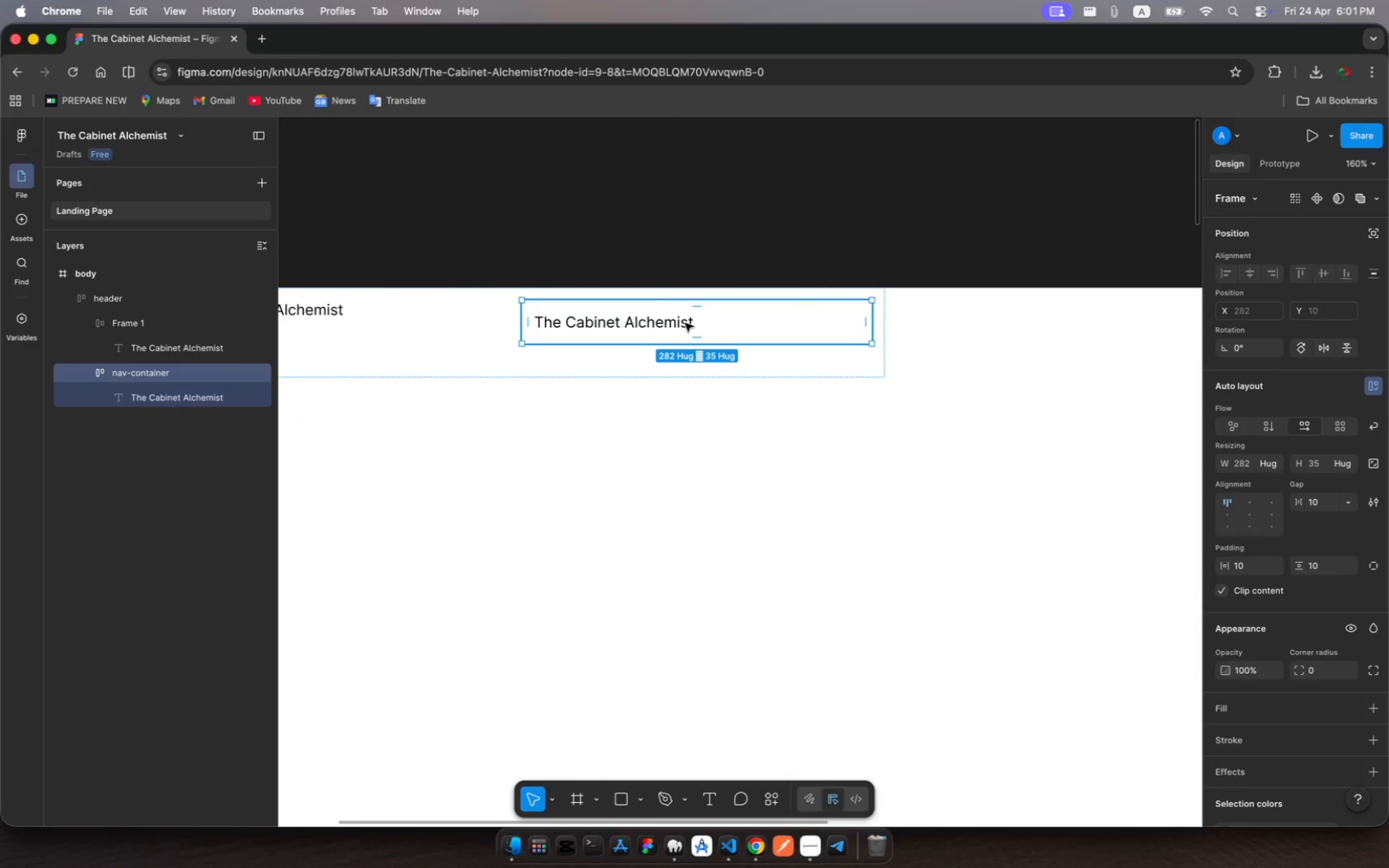 
left_click([685, 323])
 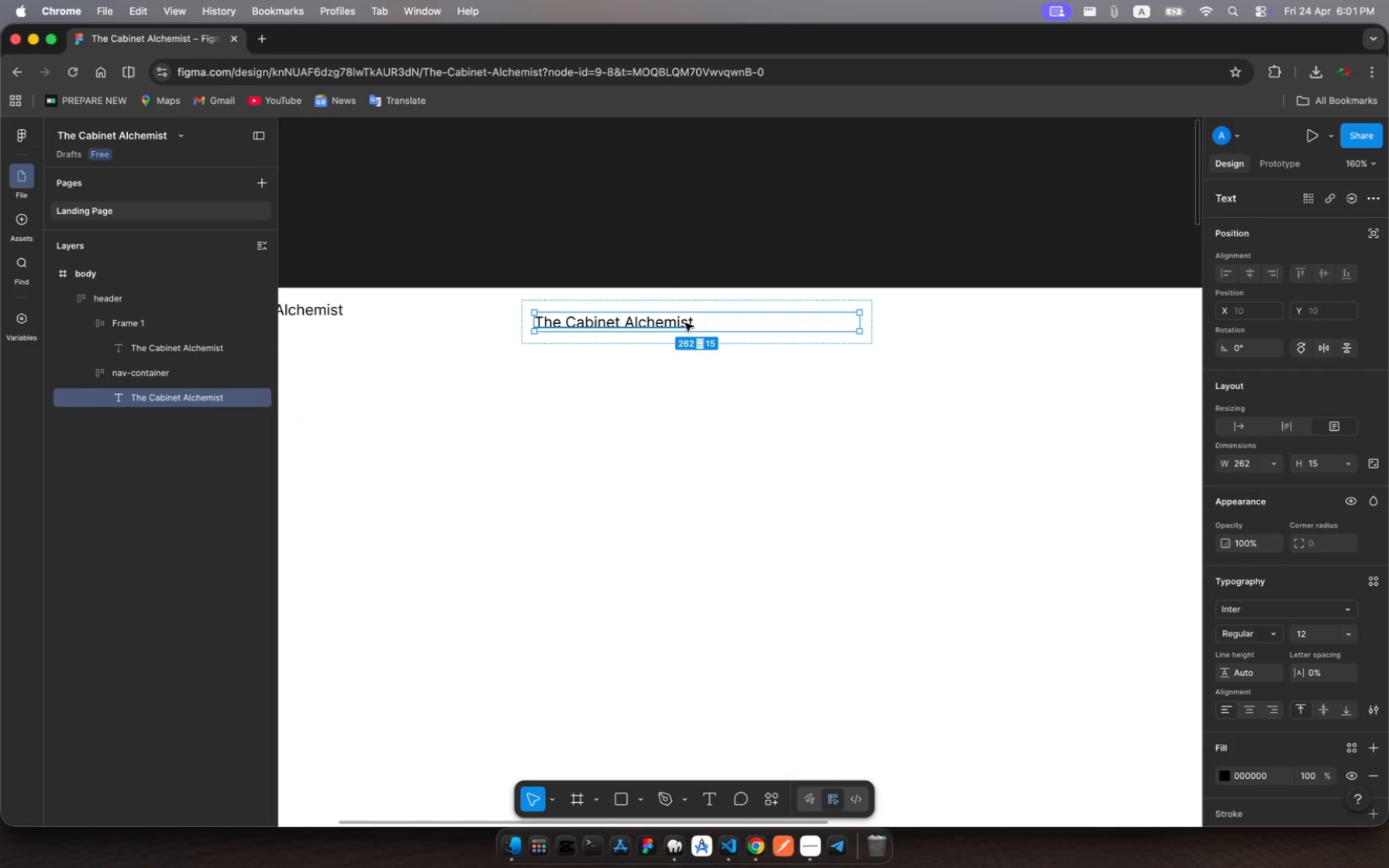 
left_click([685, 323])
 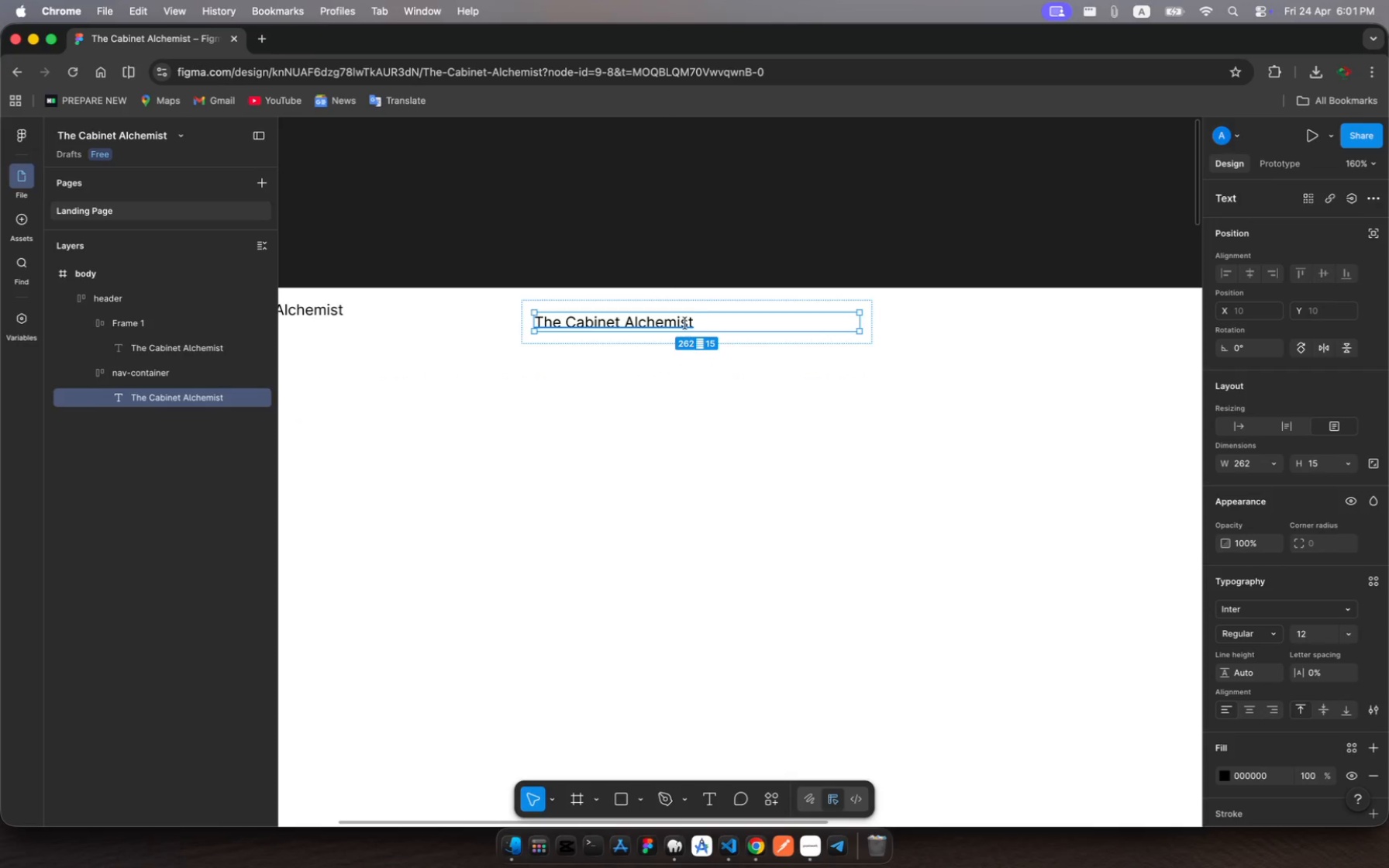 
left_click([685, 323])
 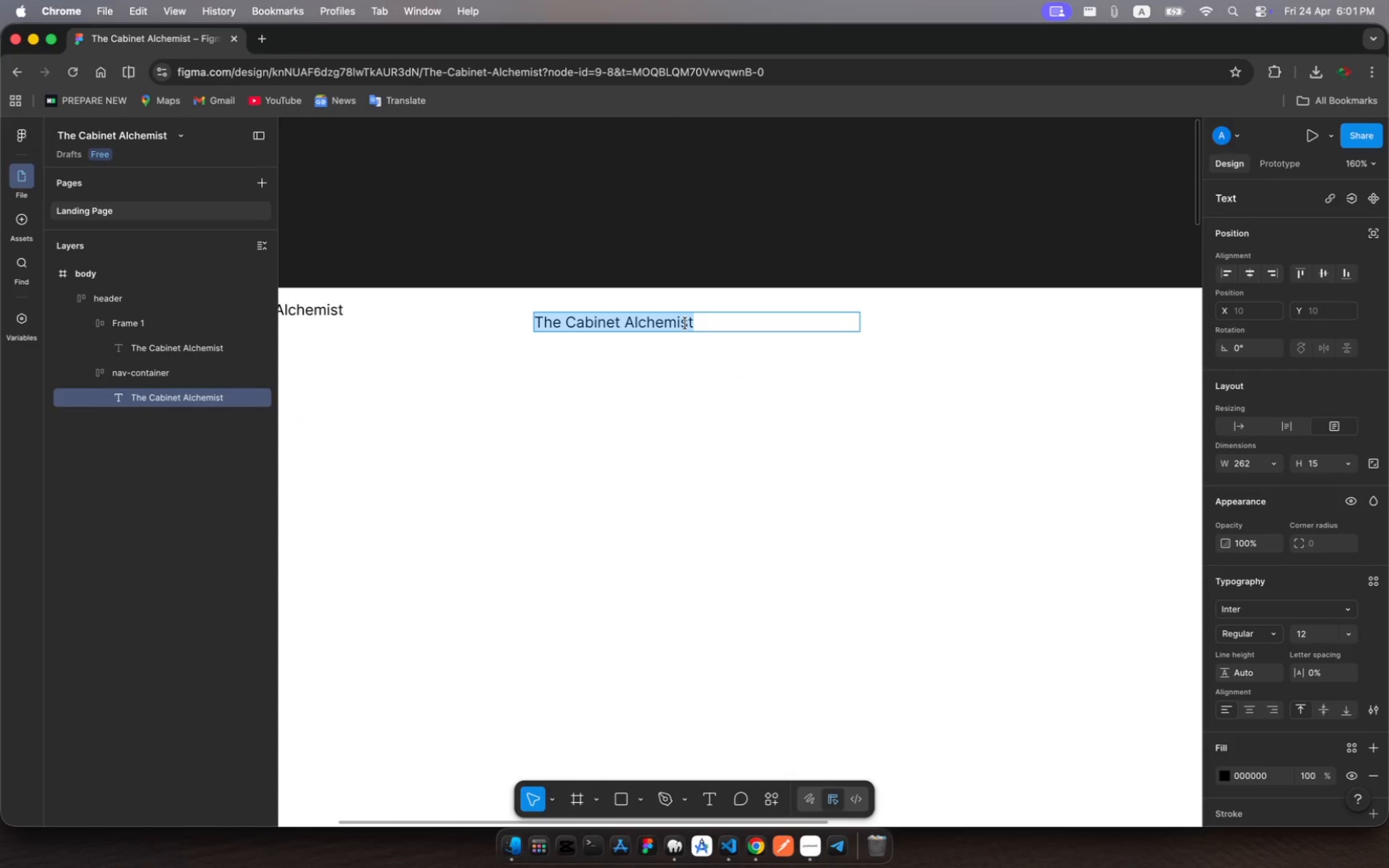 
key(1)
 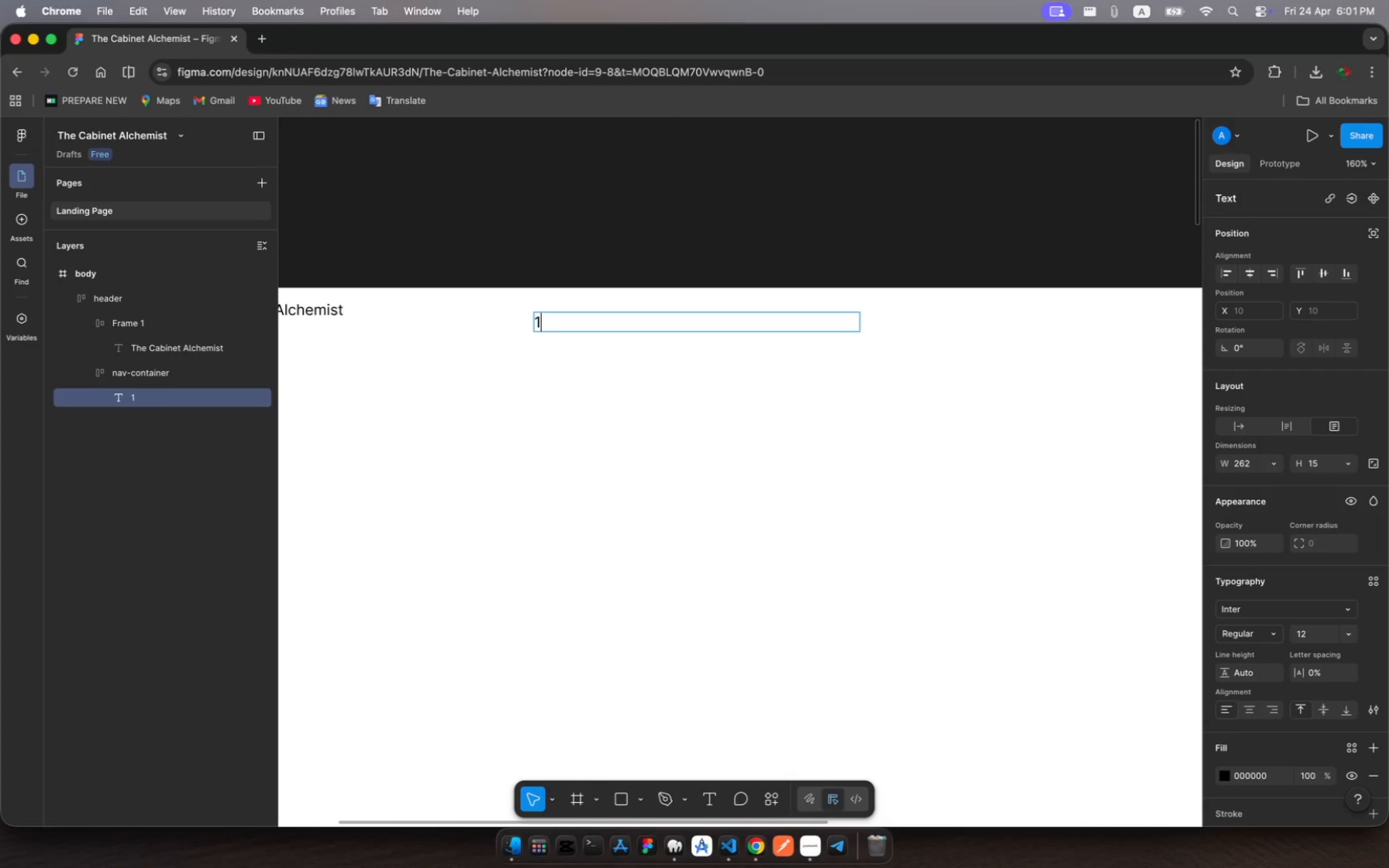 
key(Meta+Z)
 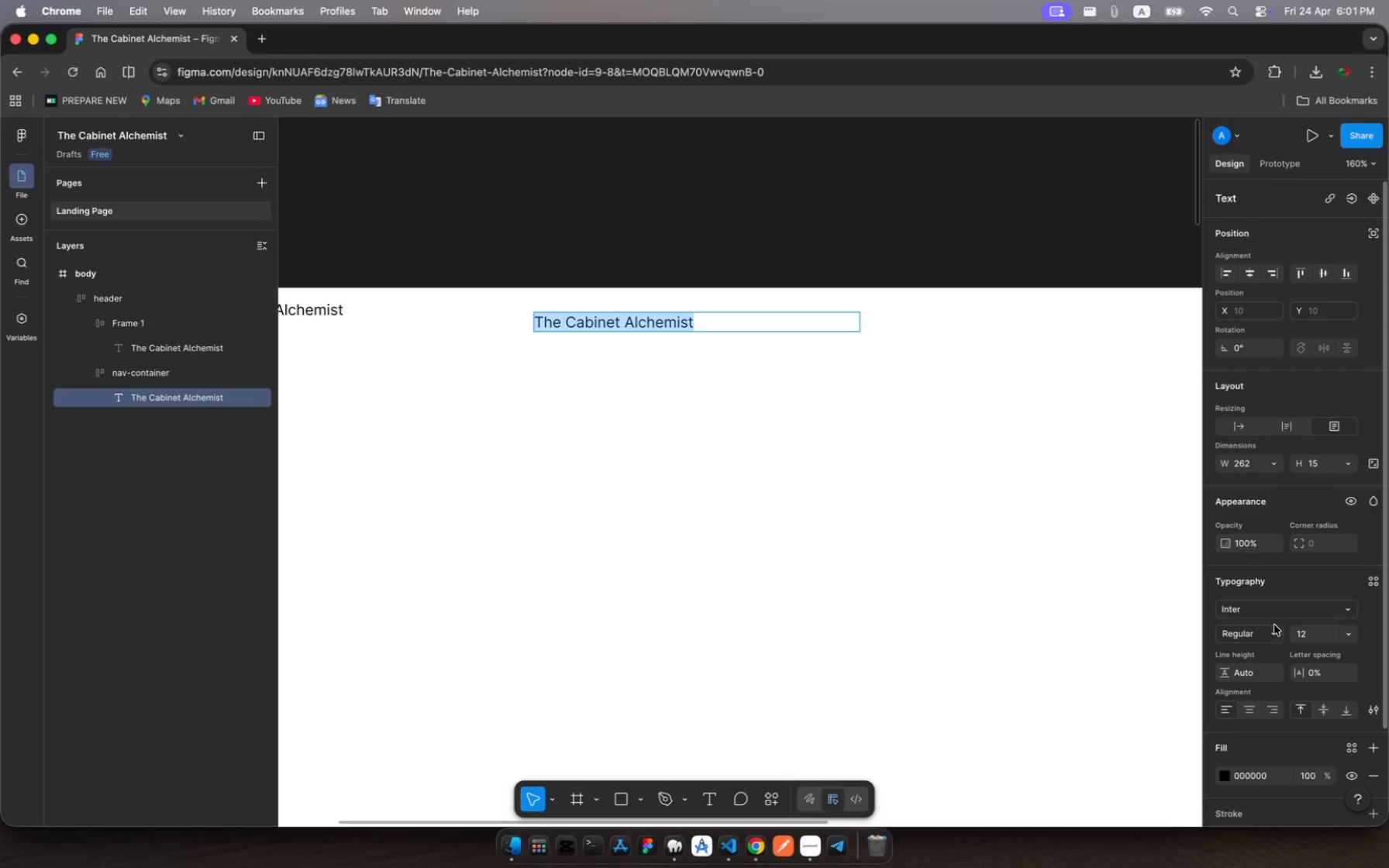 
left_click([1307, 631])
 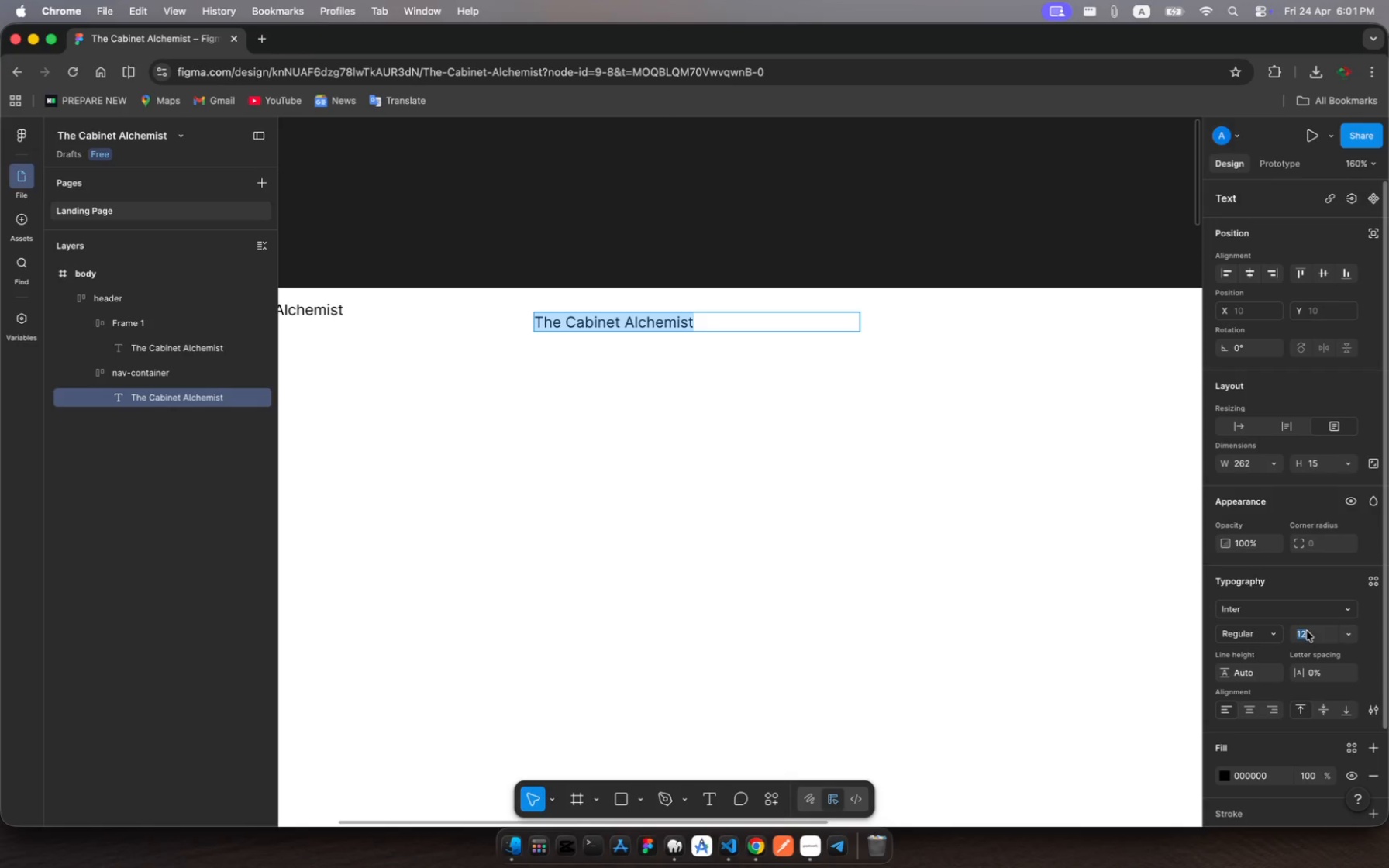 
type(16)
 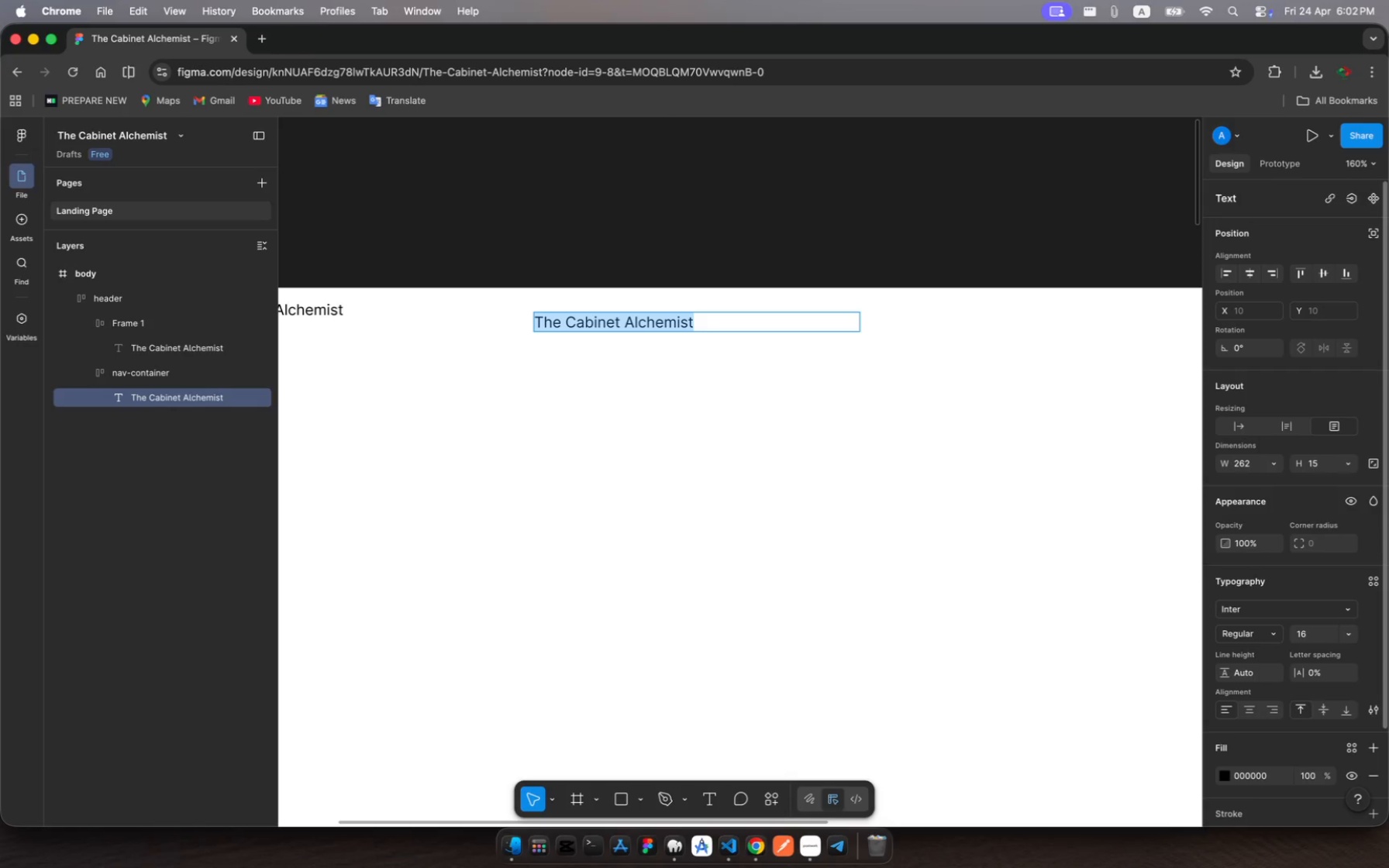 
key(Enter)
 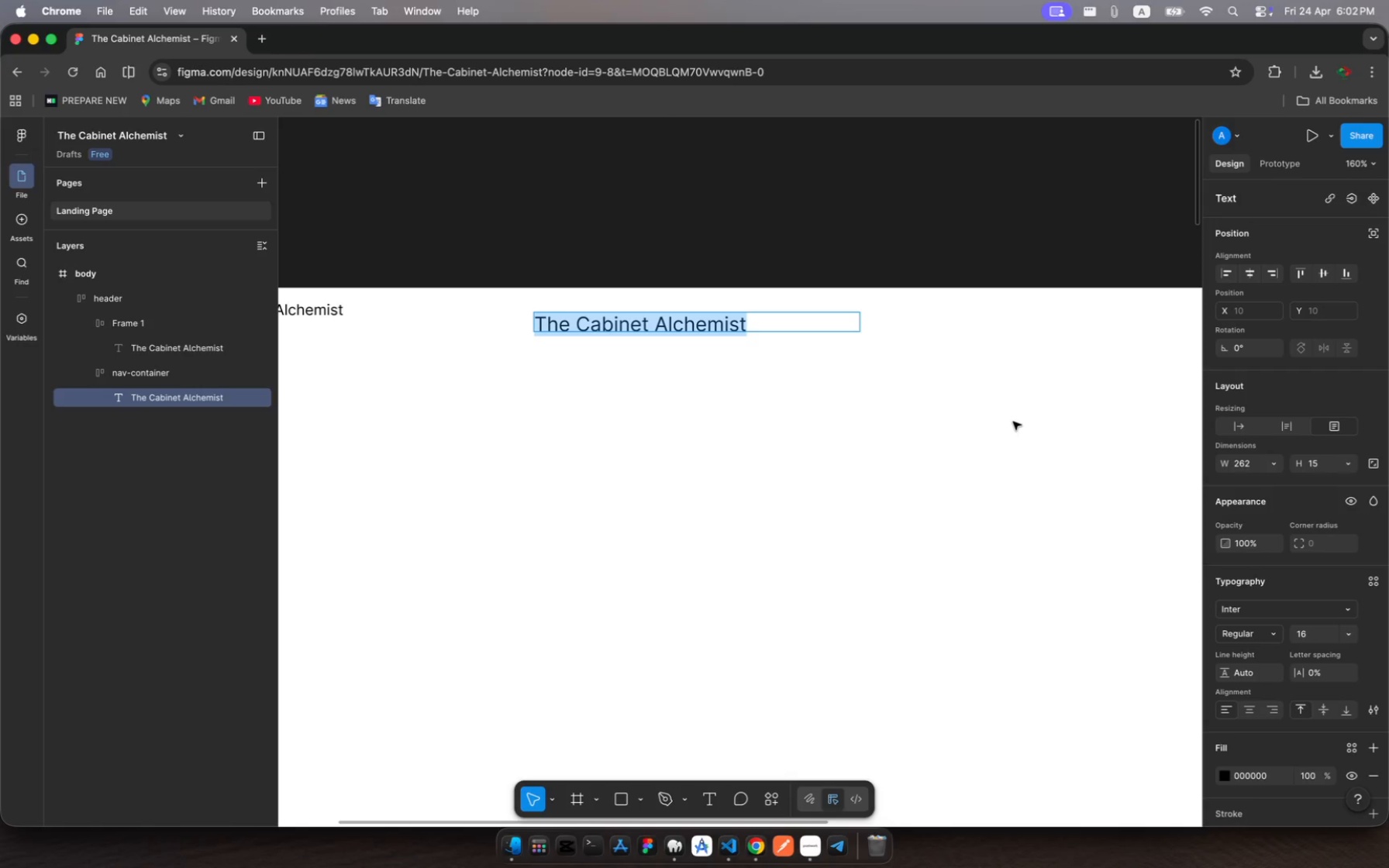 
wait(13.02)
 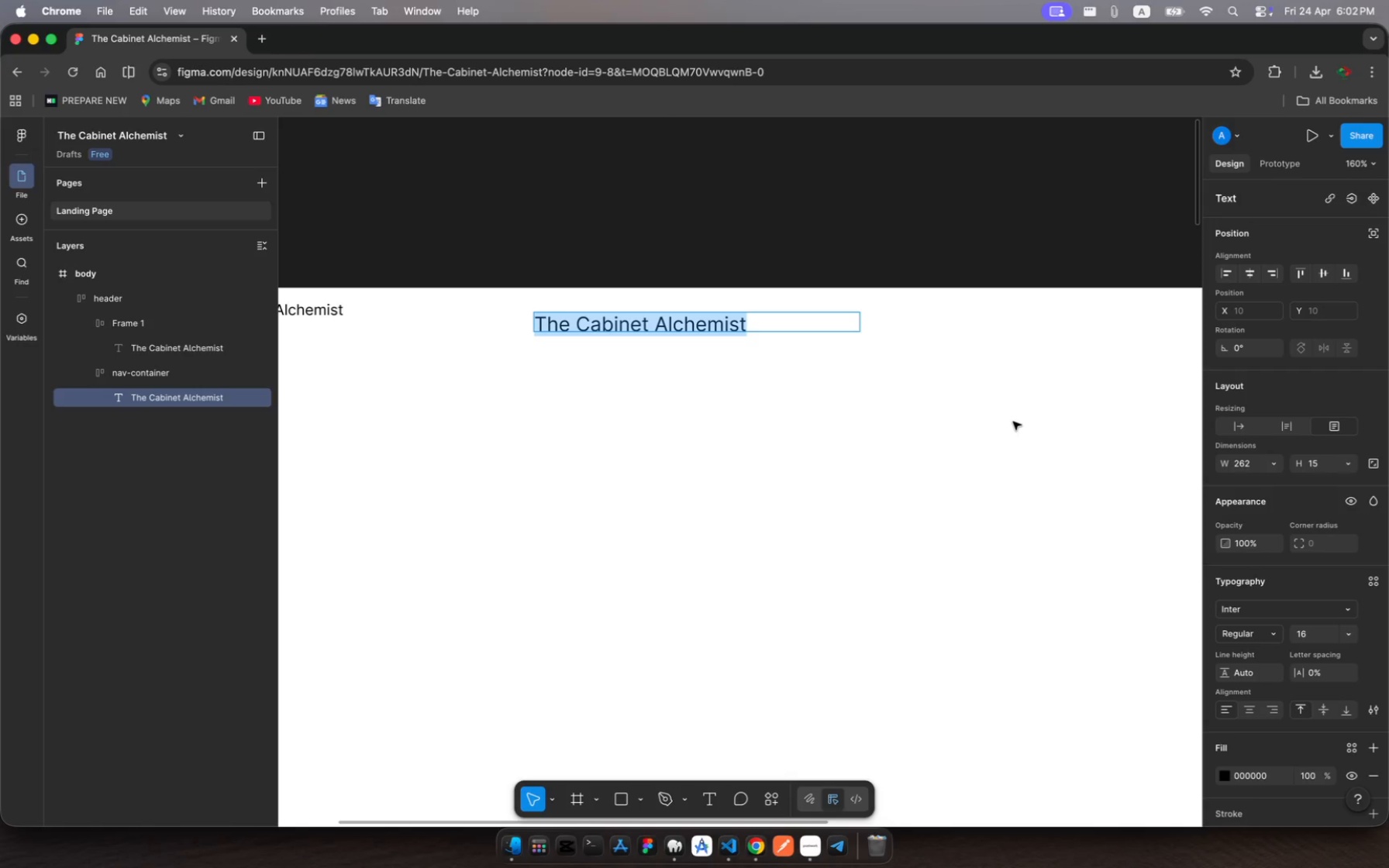 
type(Port)
 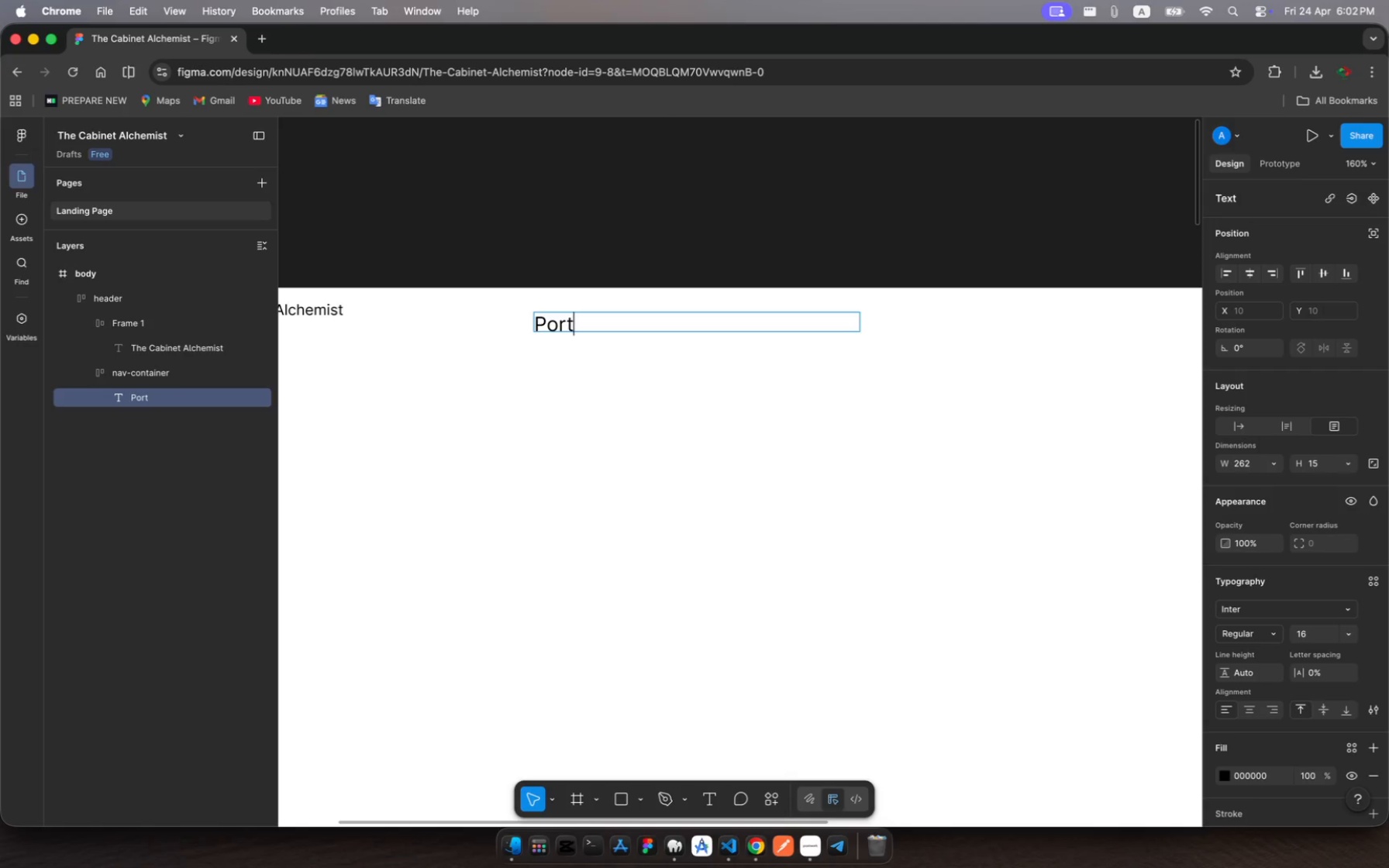 
type(folio)
 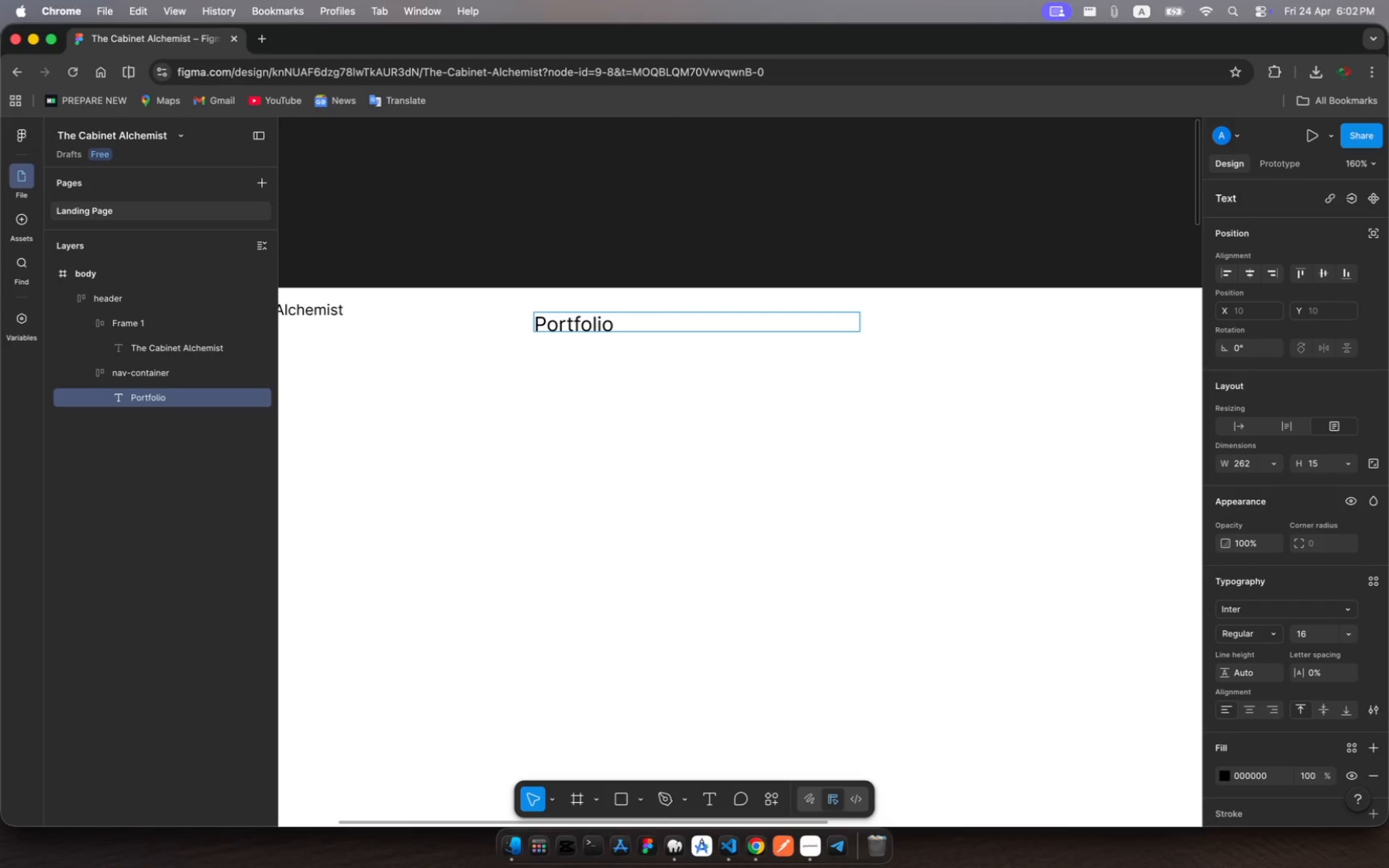 
left_click_drag(start_coordinate=[1326, 503], to_coordinate=[1337, 503])
 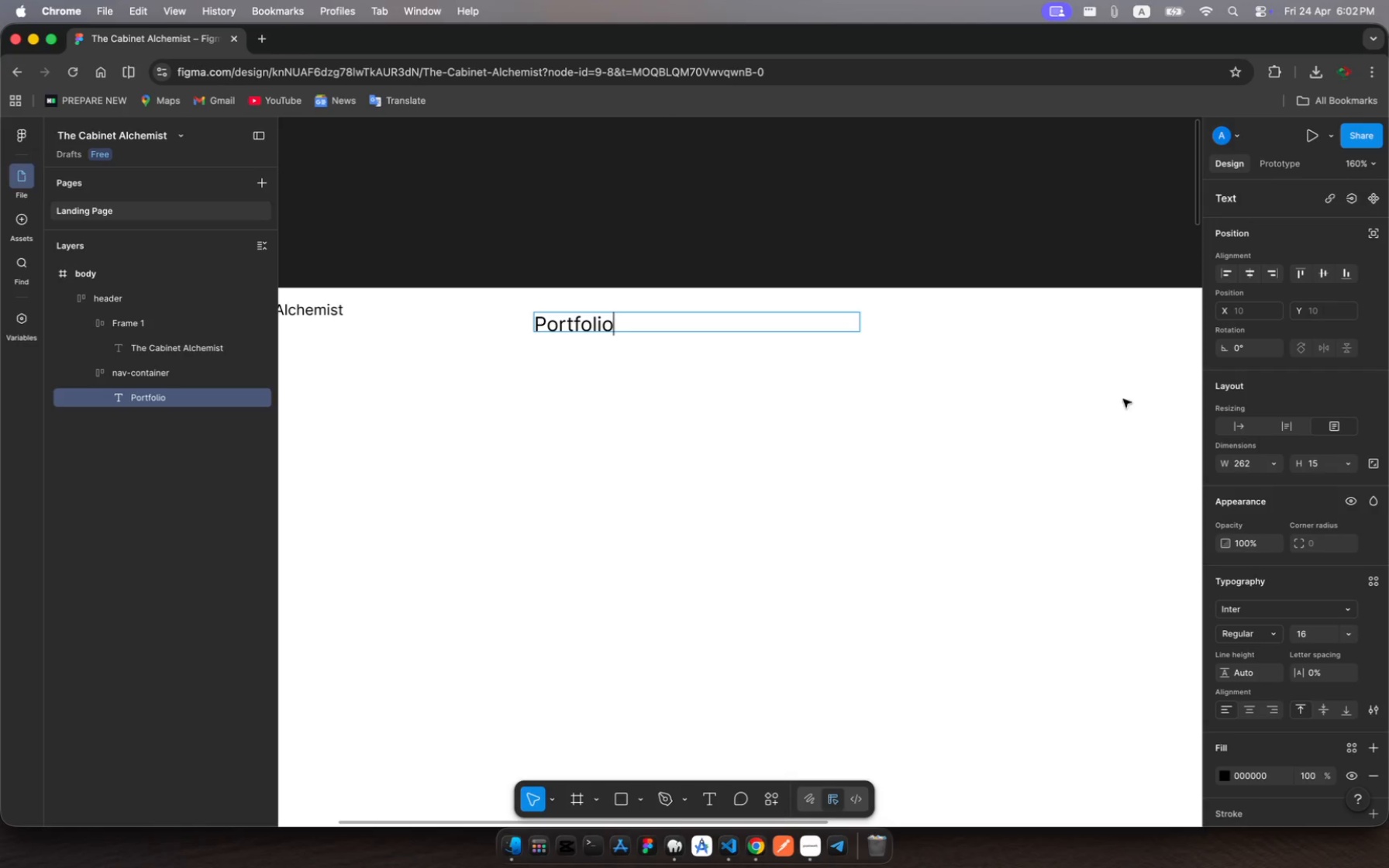 
key(Escape)
 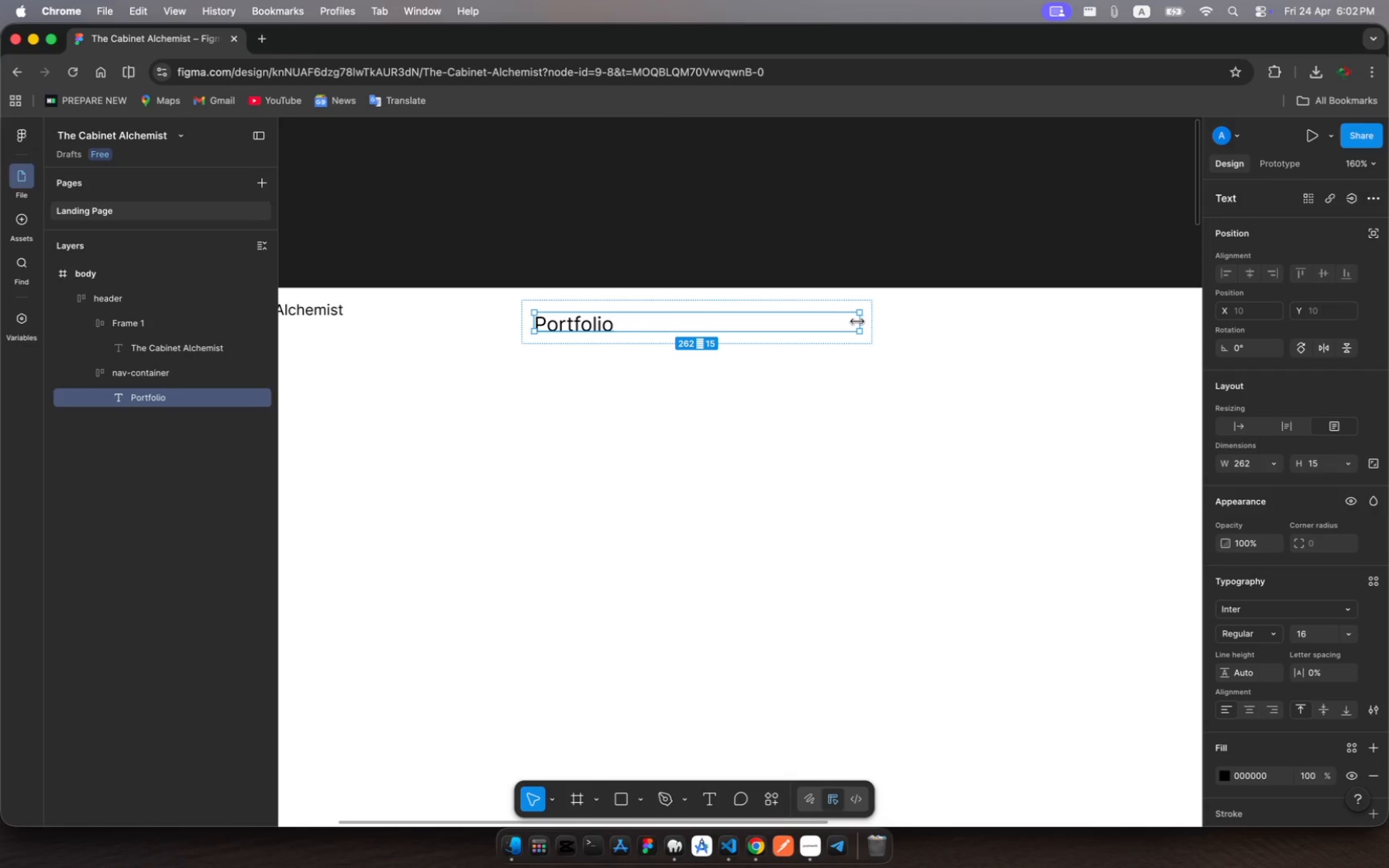 
left_click_drag(start_coordinate=[858, 322], to_coordinate=[617, 336])
 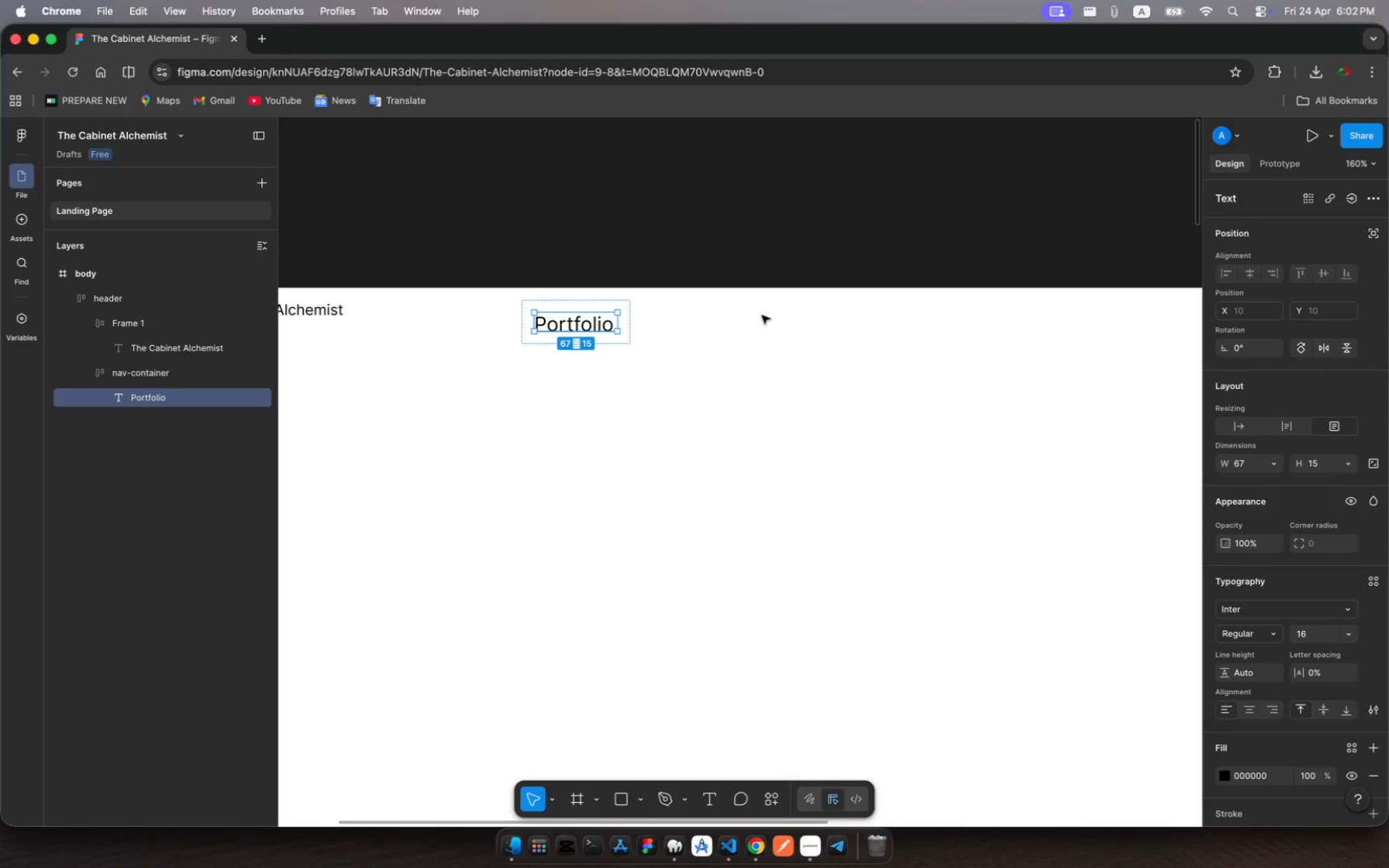 
left_click([762, 315])
 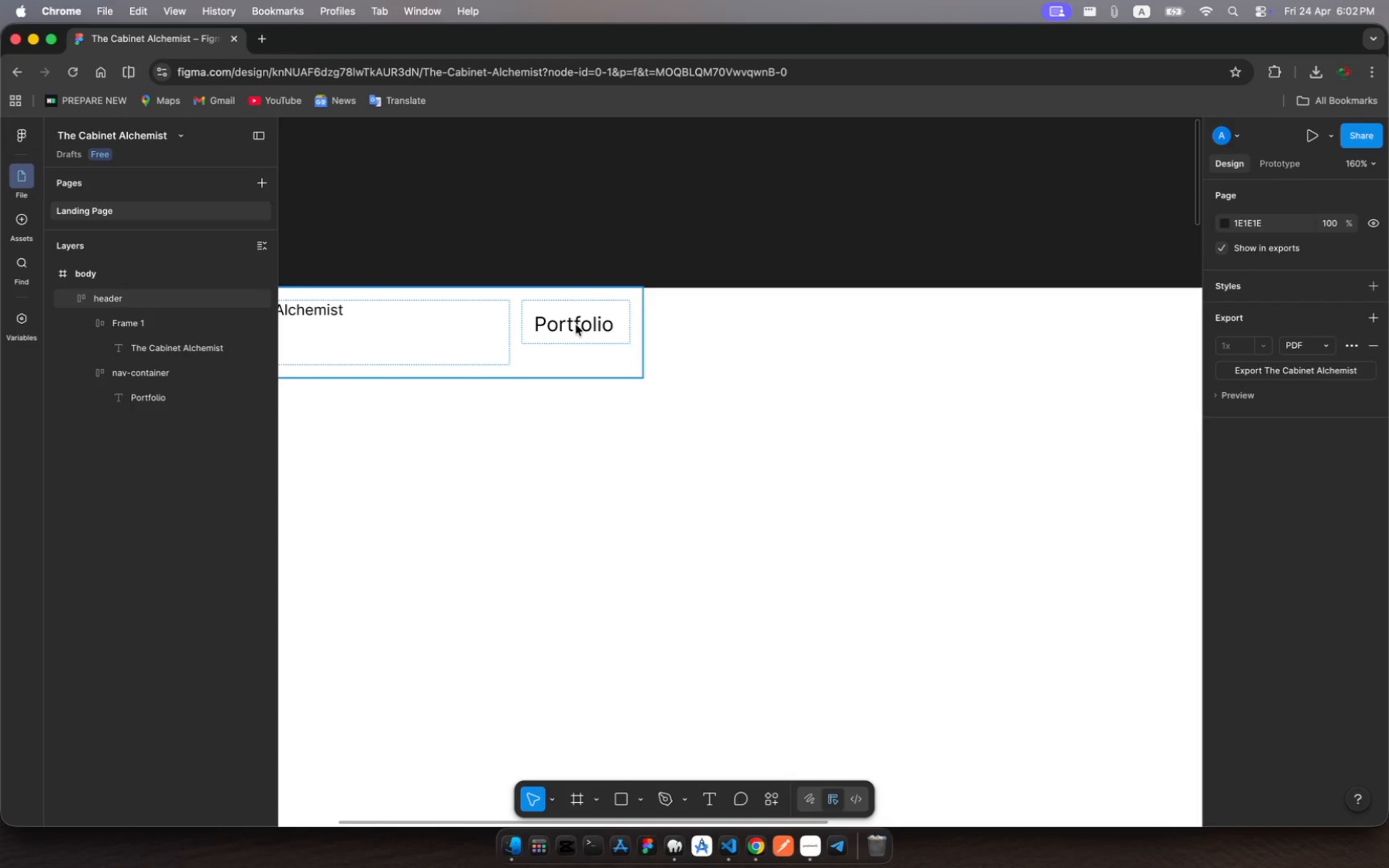 
left_click([569, 326])
 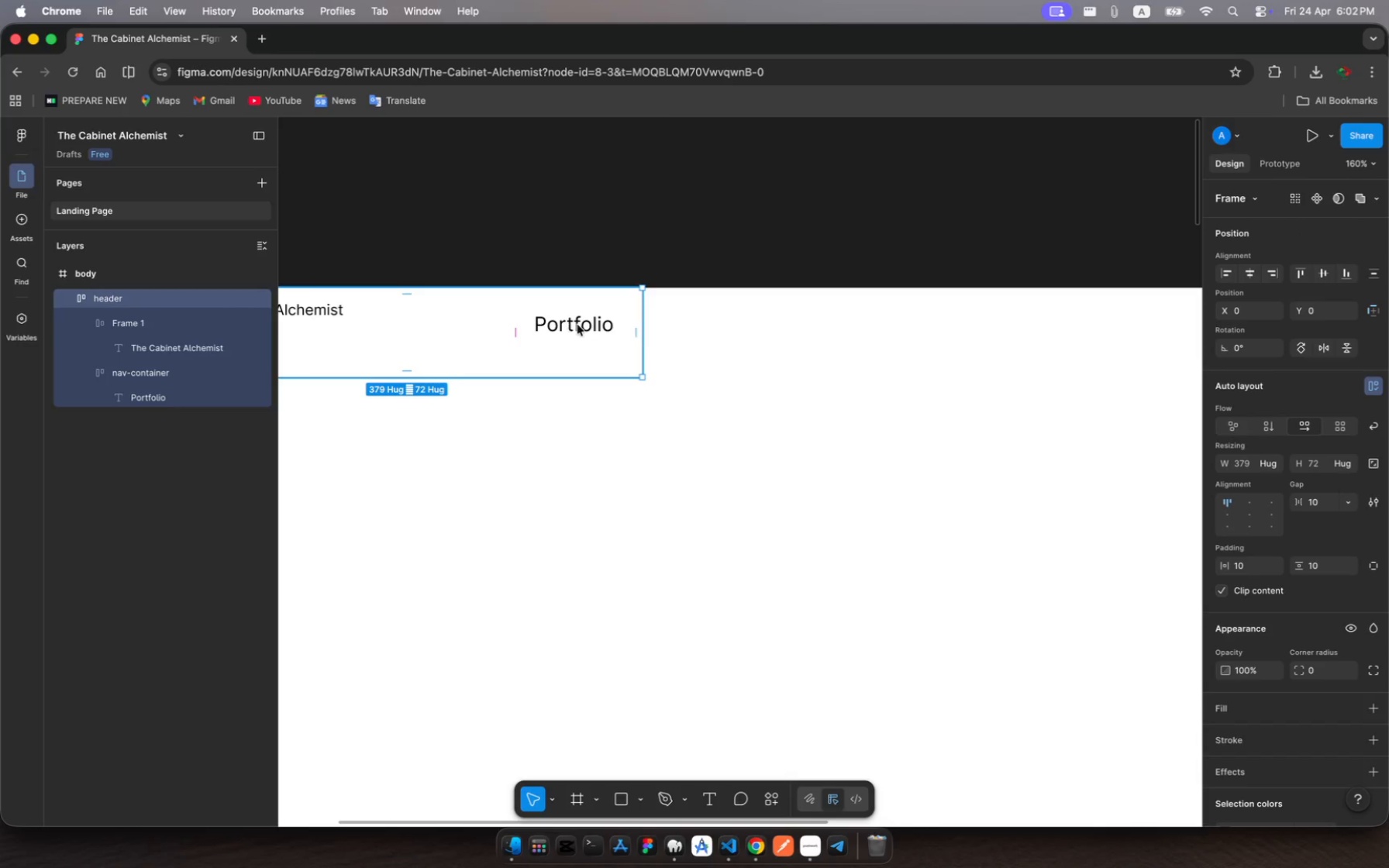 
left_click([808, 361])
 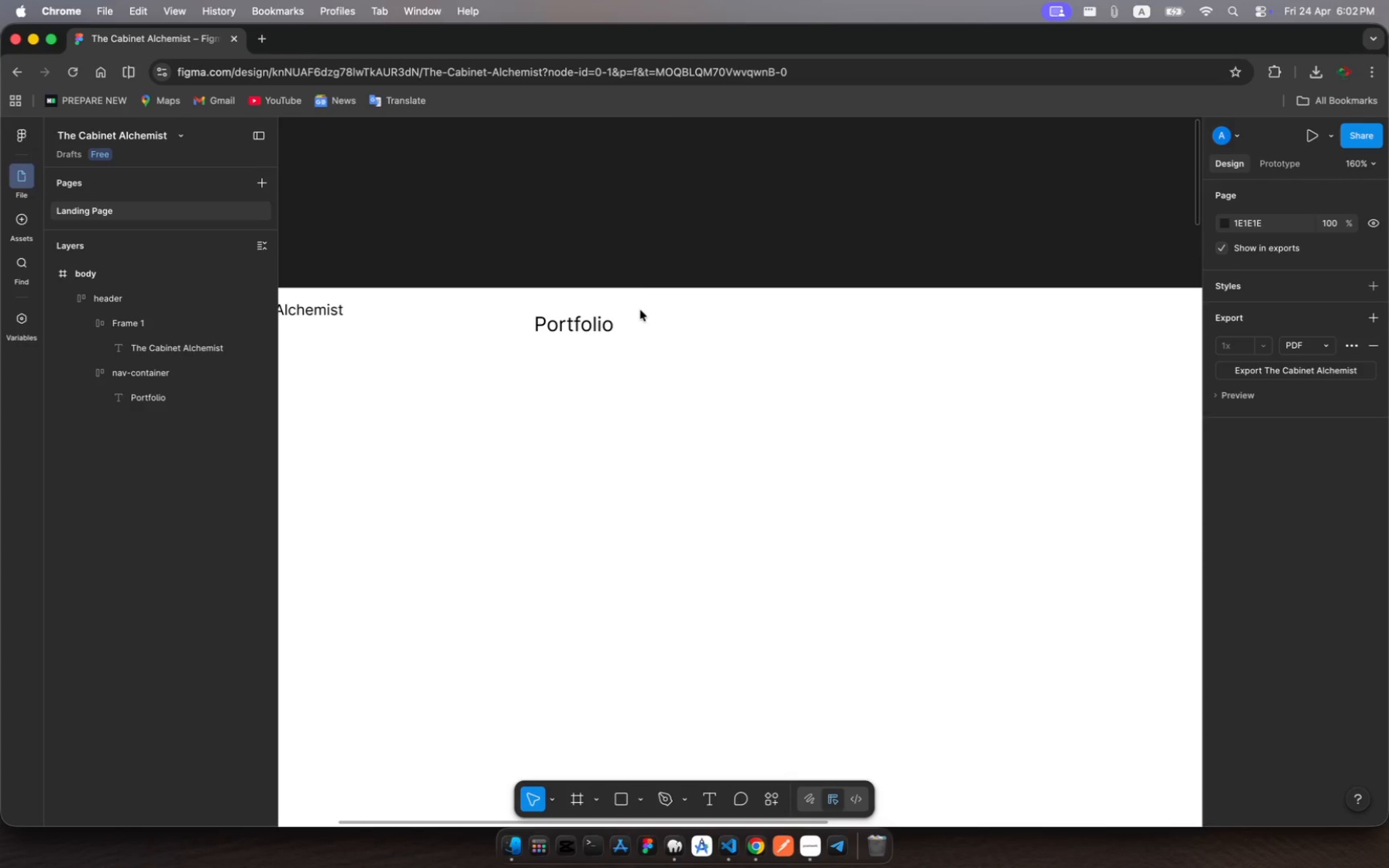 
left_click([577, 329])
 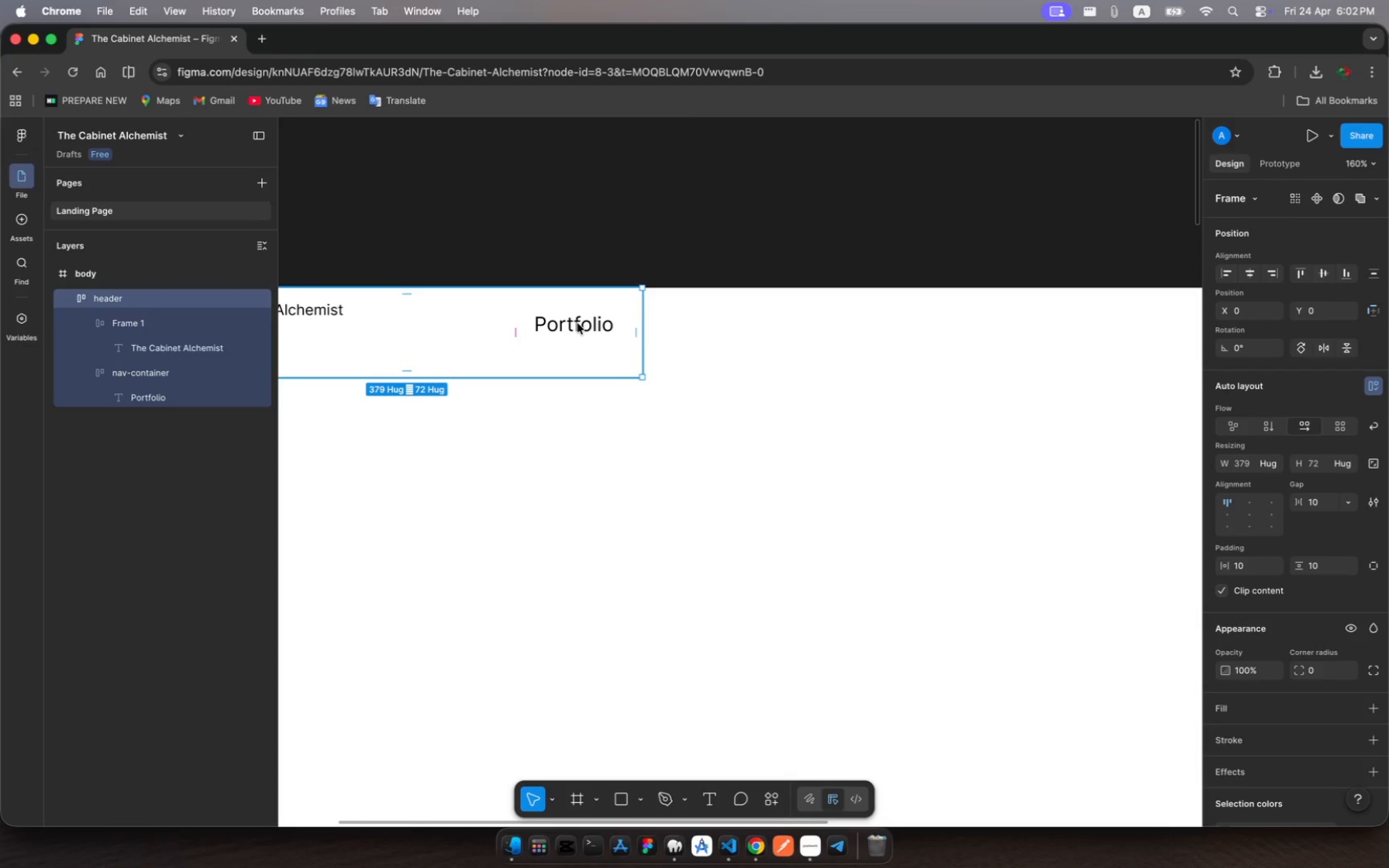 
double_click([577, 323])
 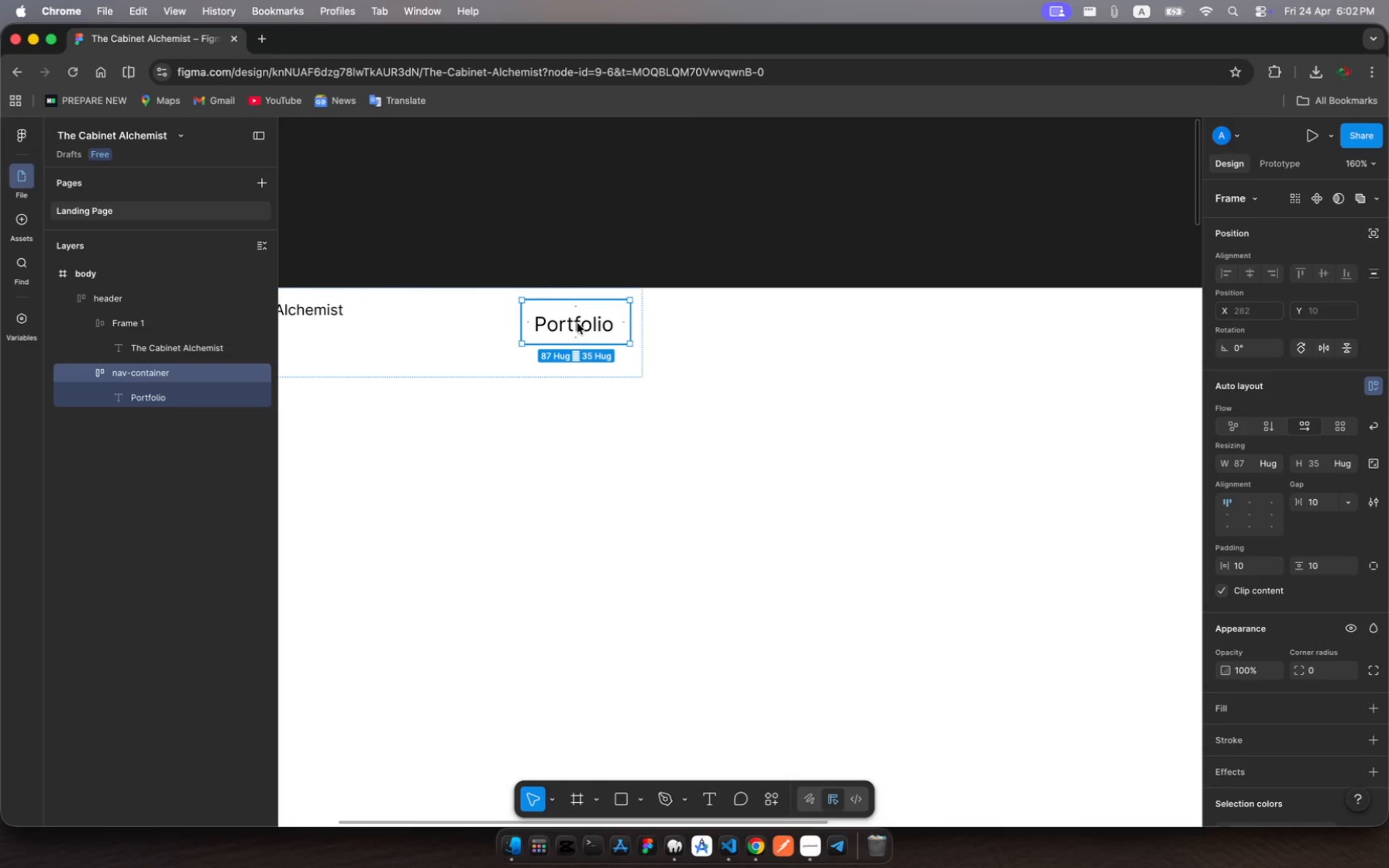 
left_click([577, 323])
 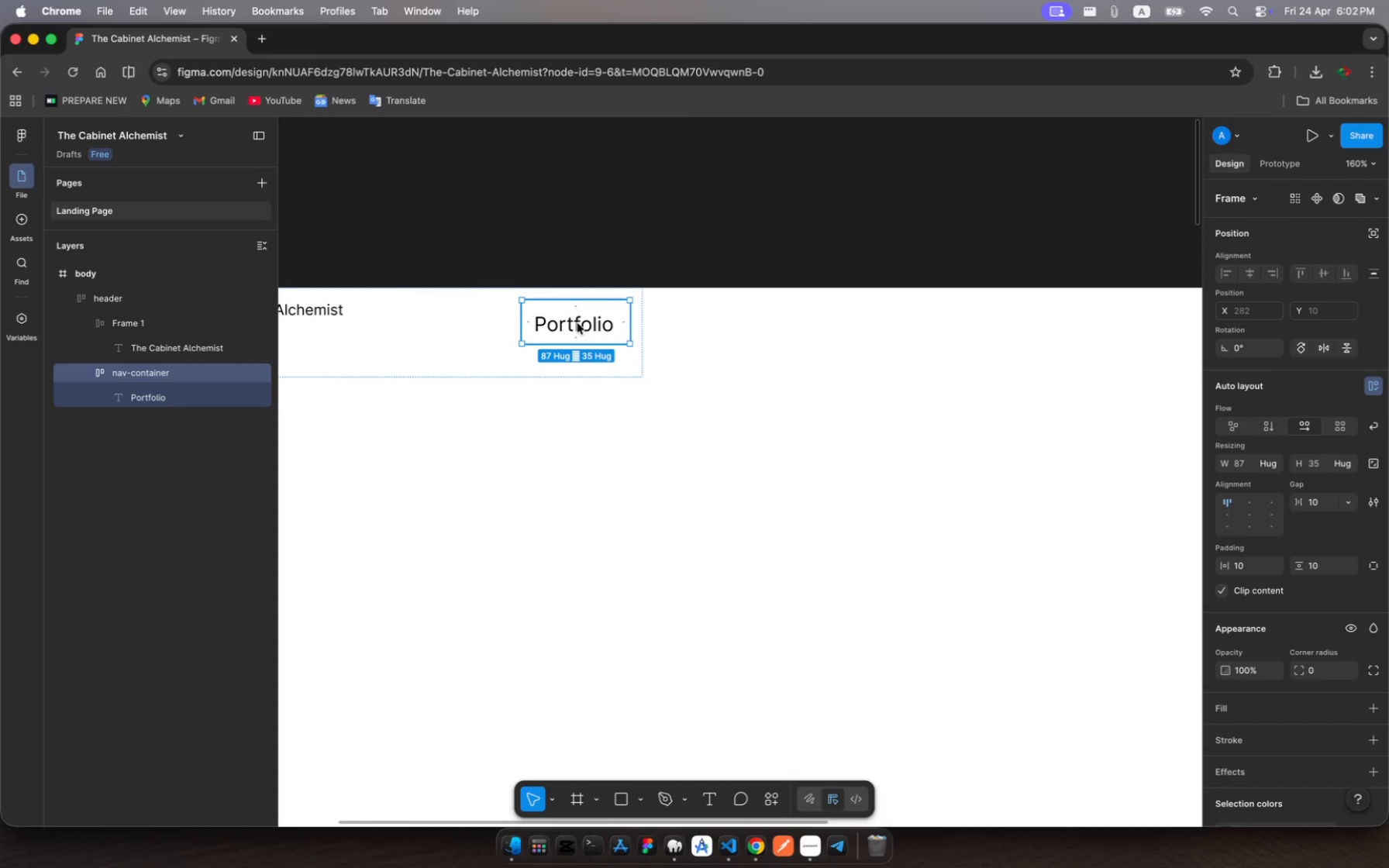 
left_click([577, 323])
 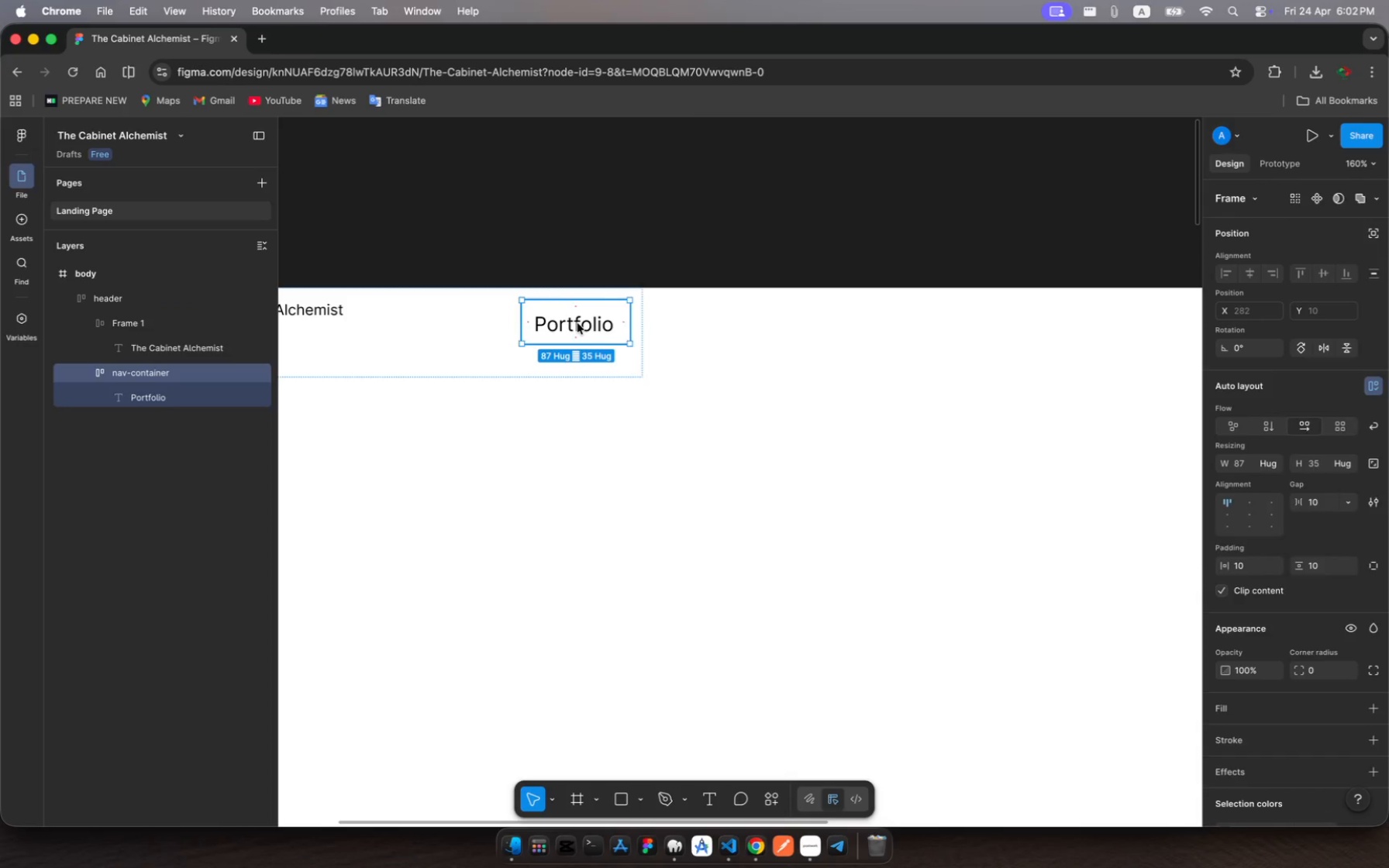 
left_click([577, 323])
 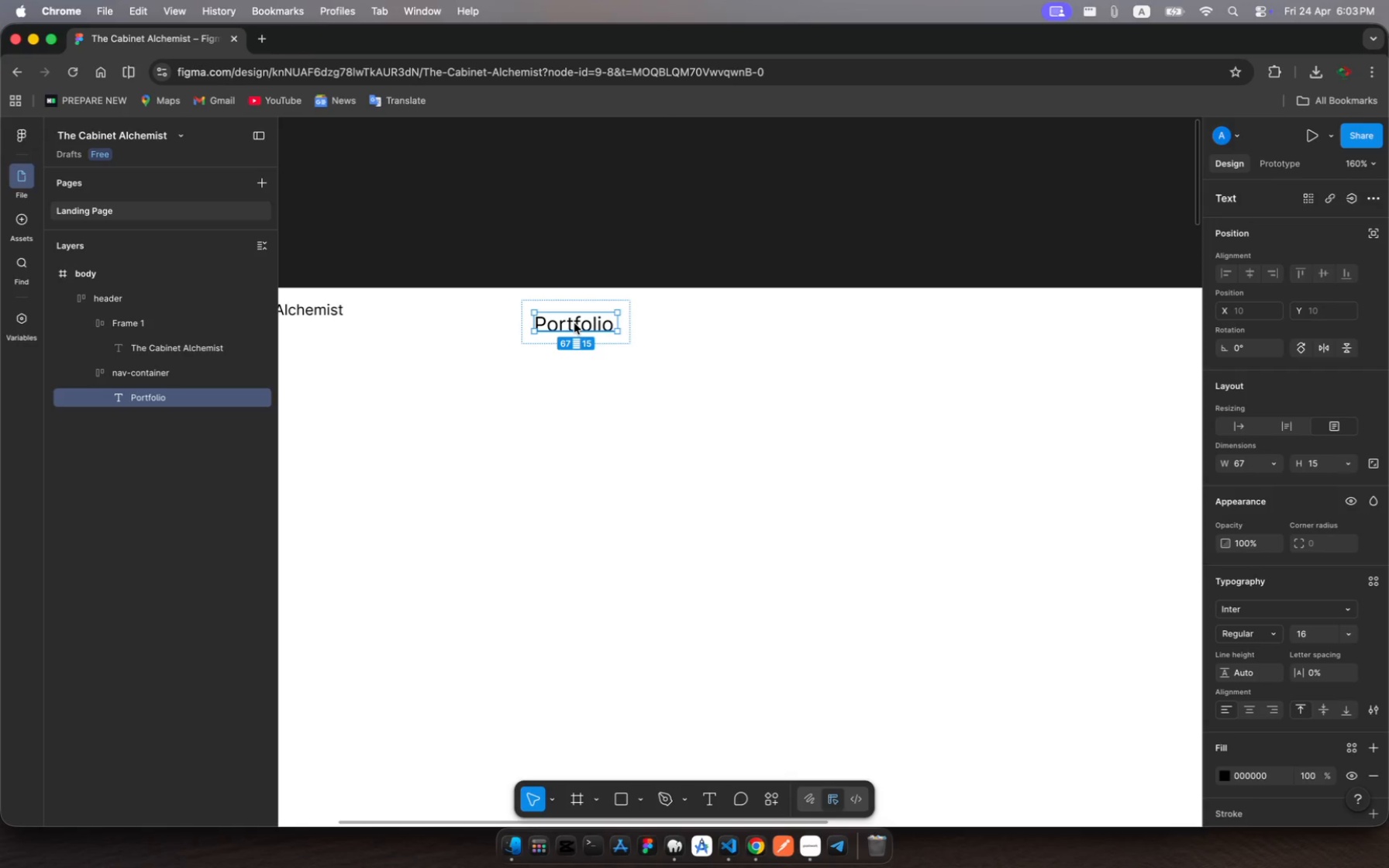 
wait(36.89)
 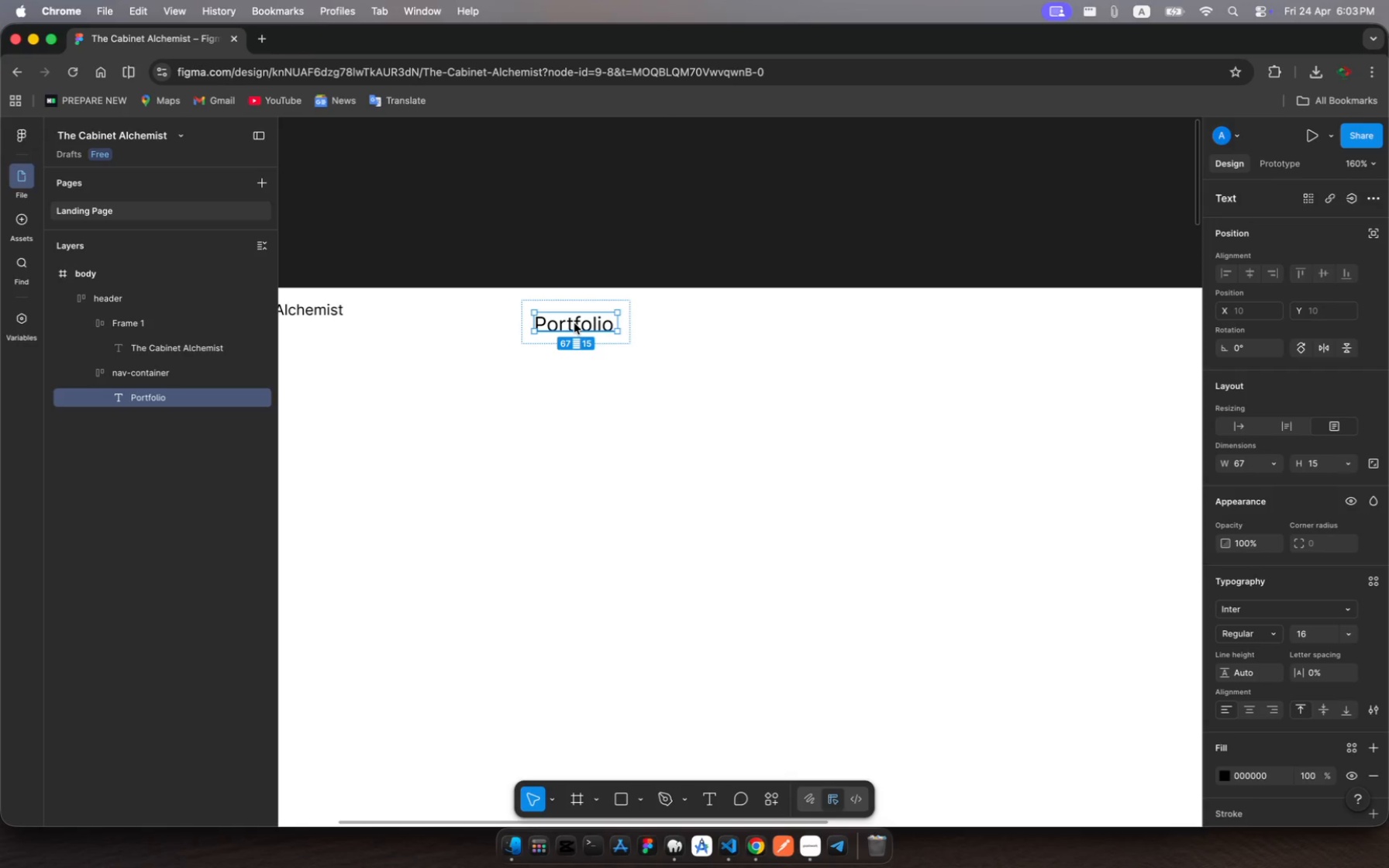 
left_click_drag(start_coordinate=[574, 323], to_coordinate=[601, 195])
 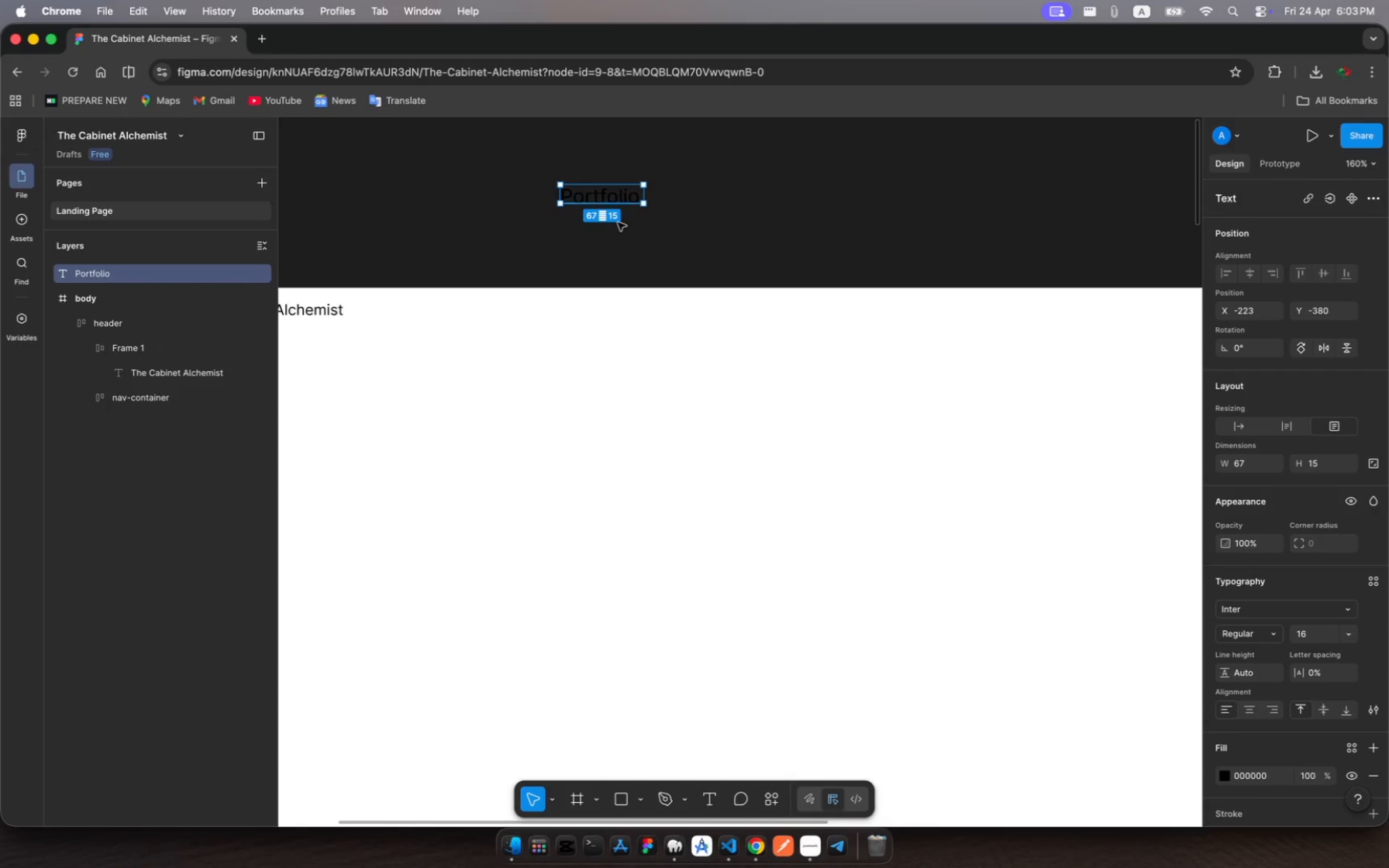 
key(Meta+Z)
 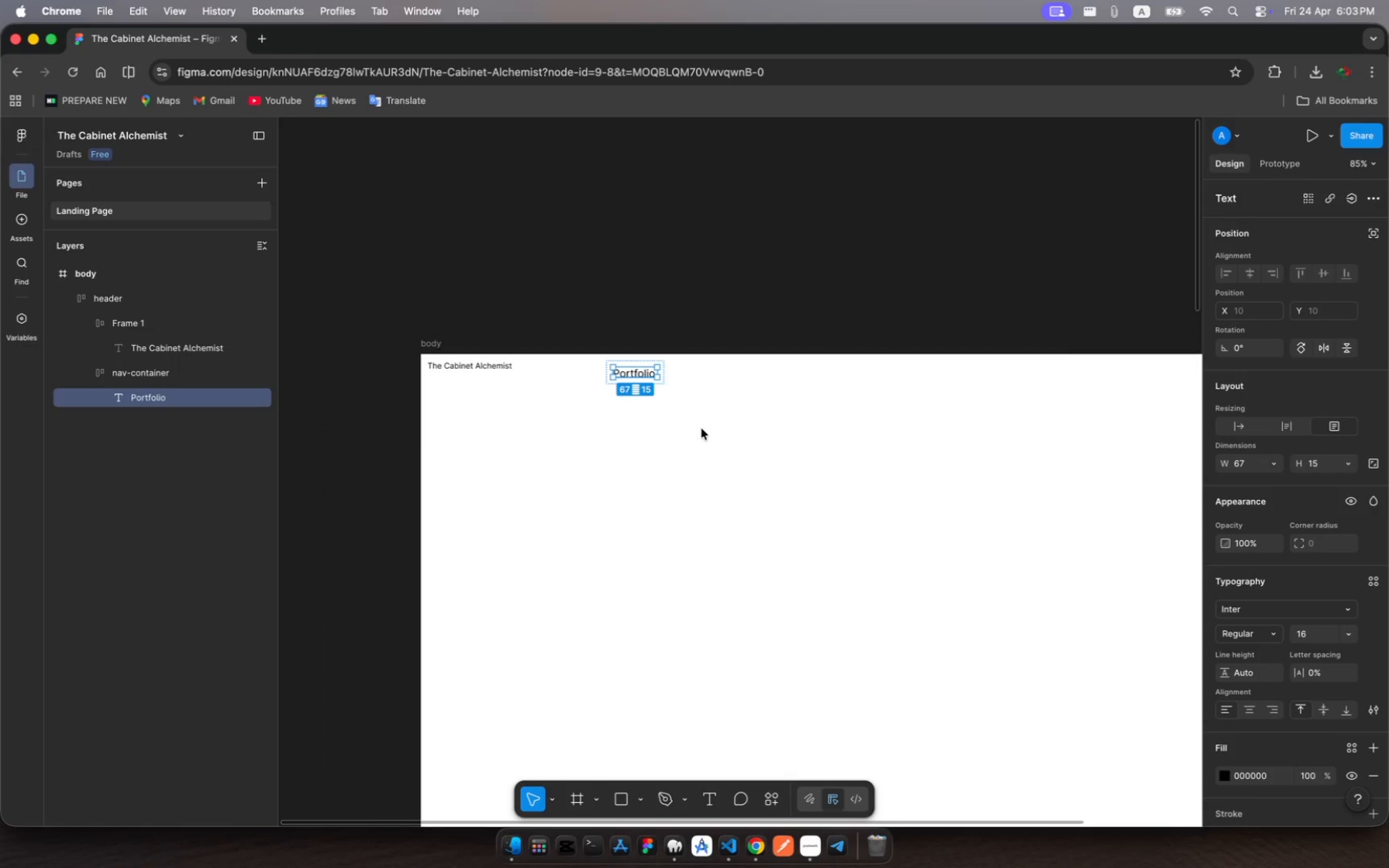 
wait(6.42)
 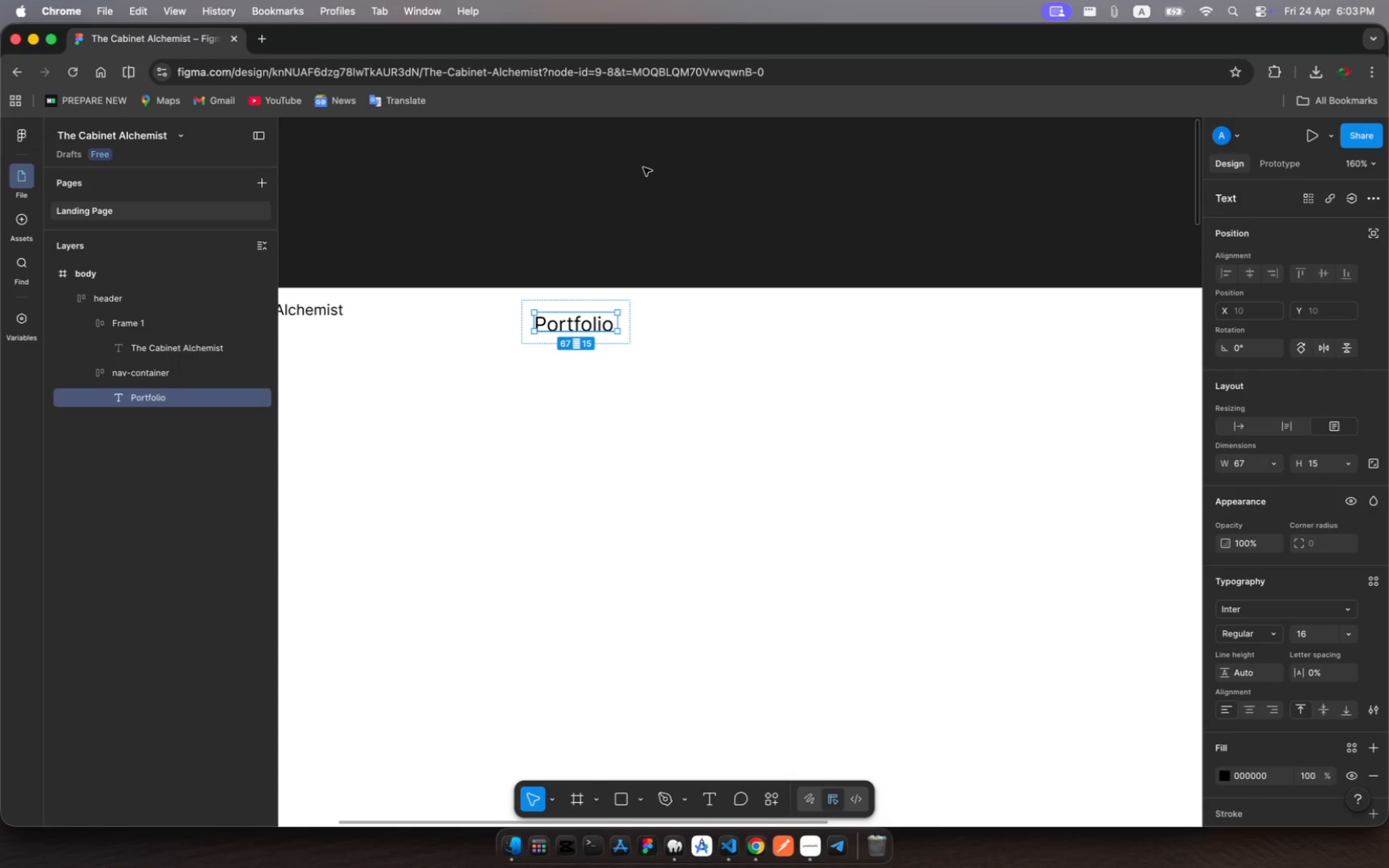 
left_click([615, 798])
 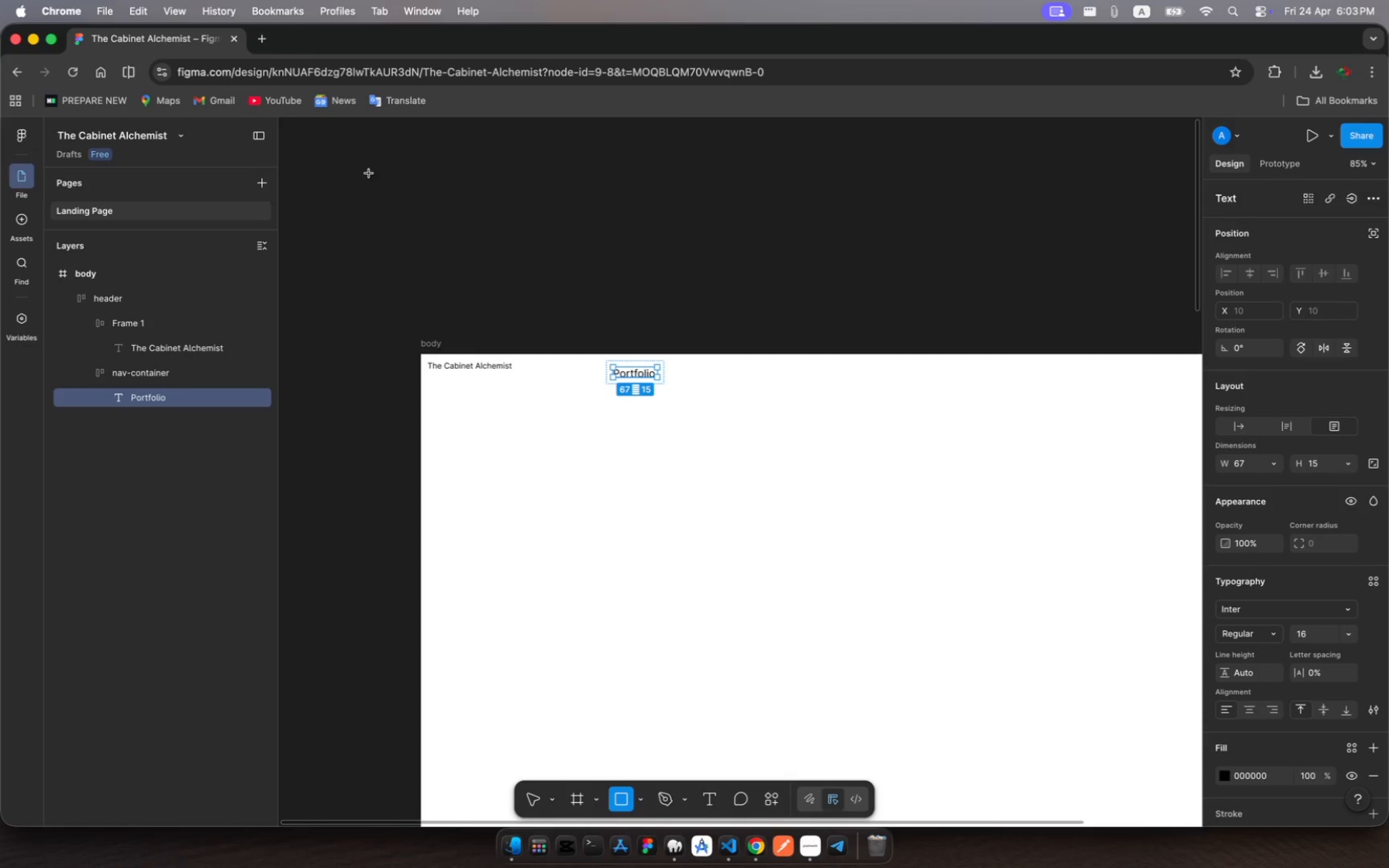 
left_click_drag(start_coordinate=[372, 175], to_coordinate=[550, 294])
 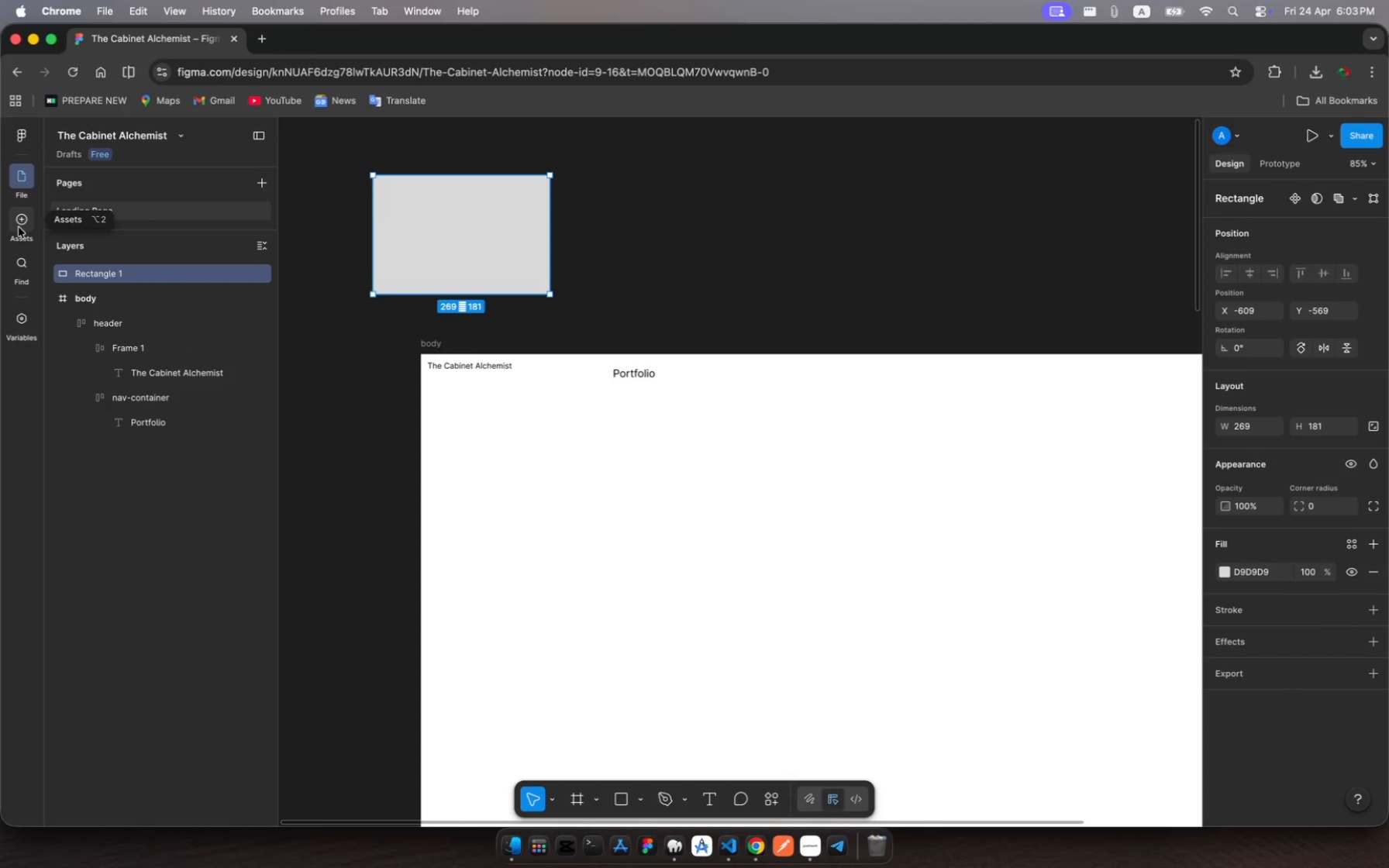 
left_click([18, 226])
 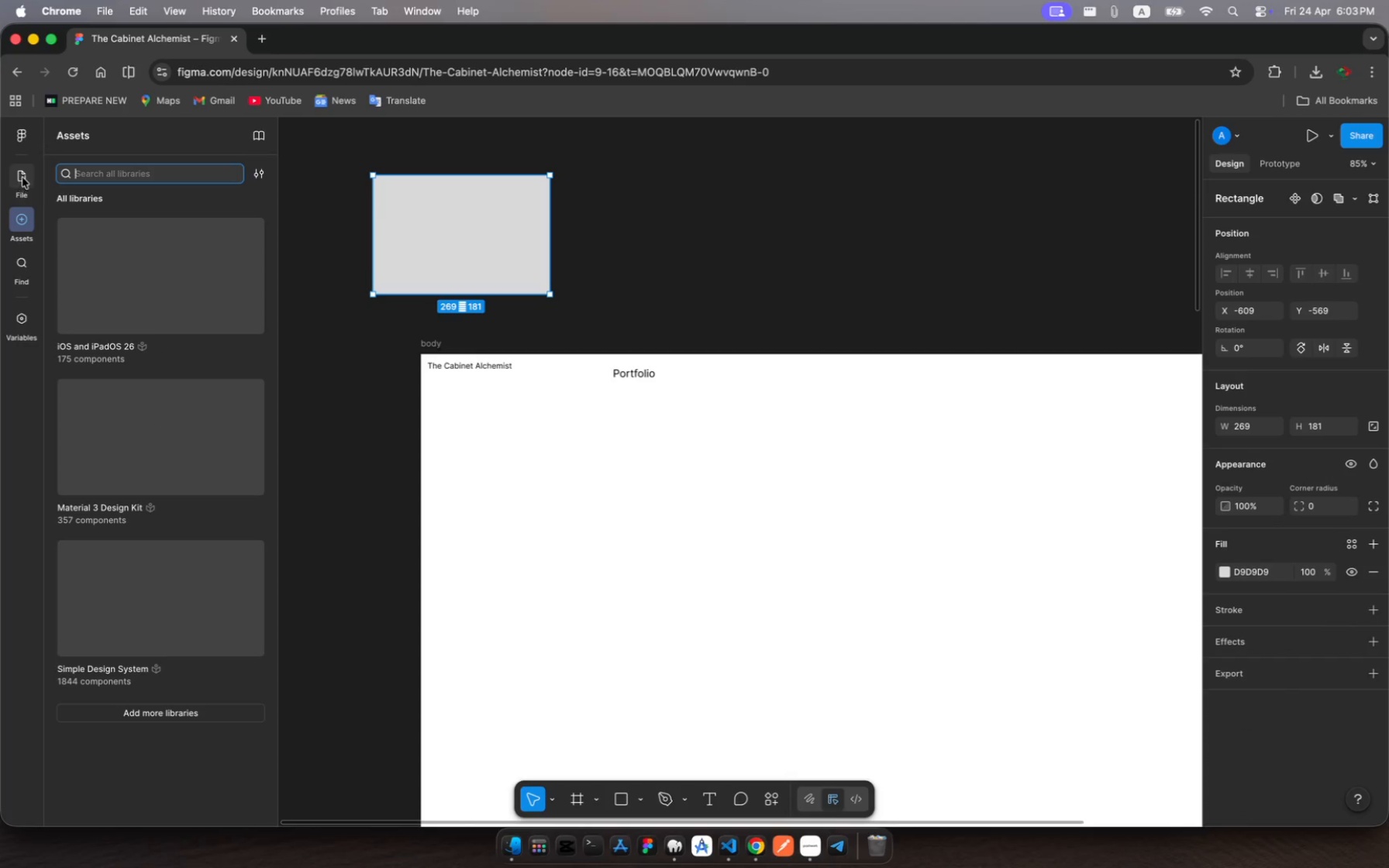 
left_click([23, 176])
 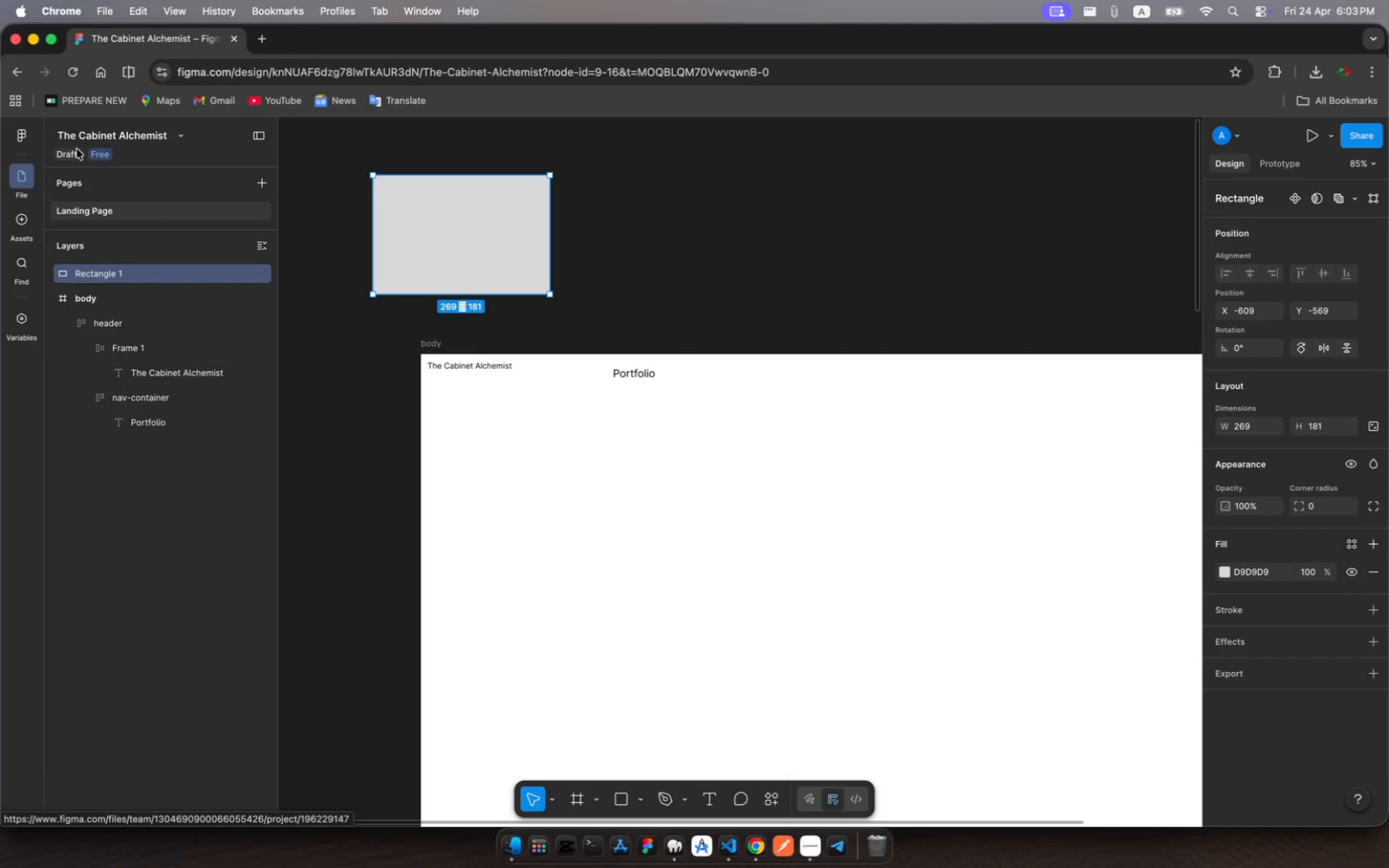 
left_click([71, 153])
 